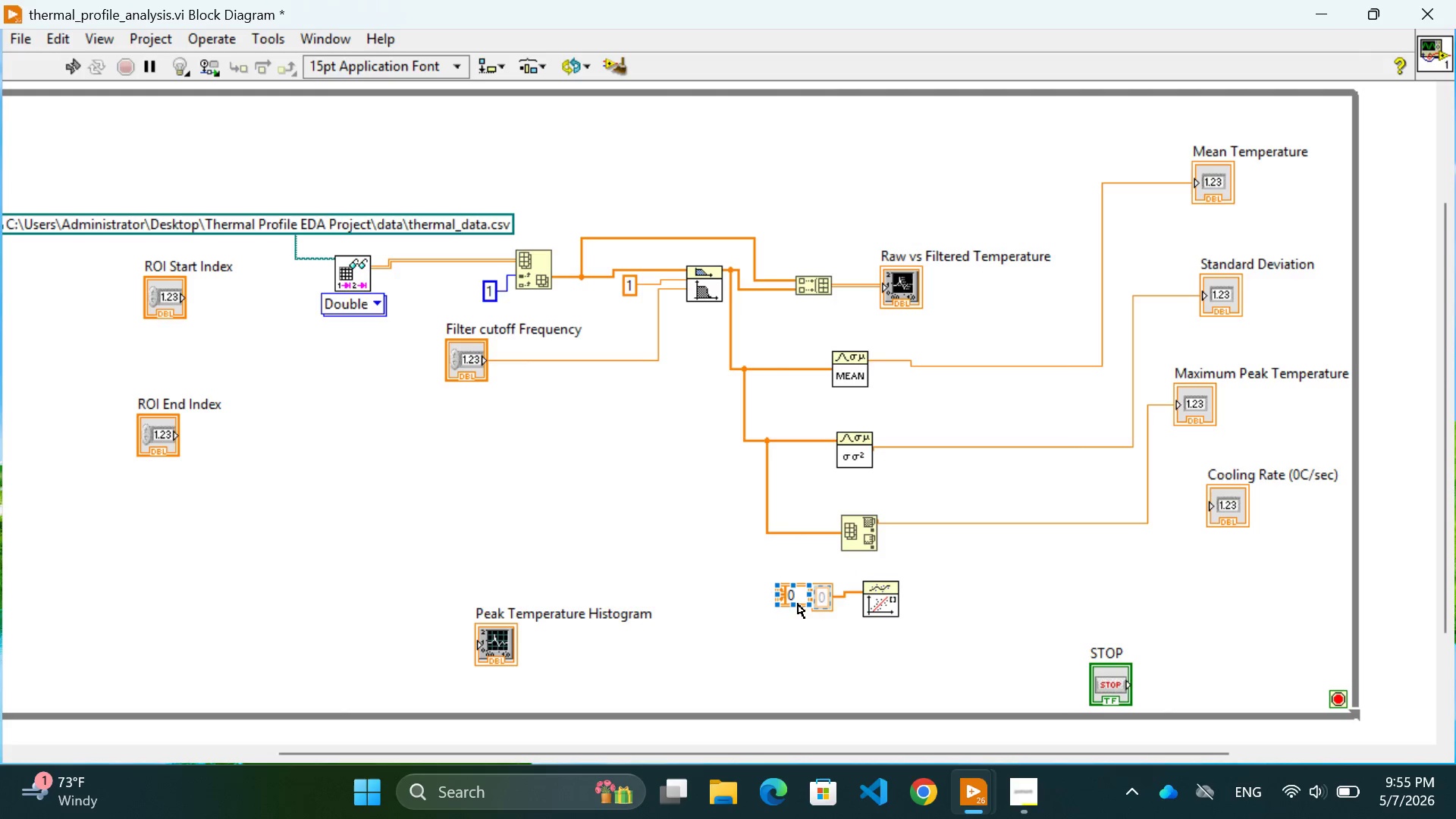 
left_click([761, 592])
 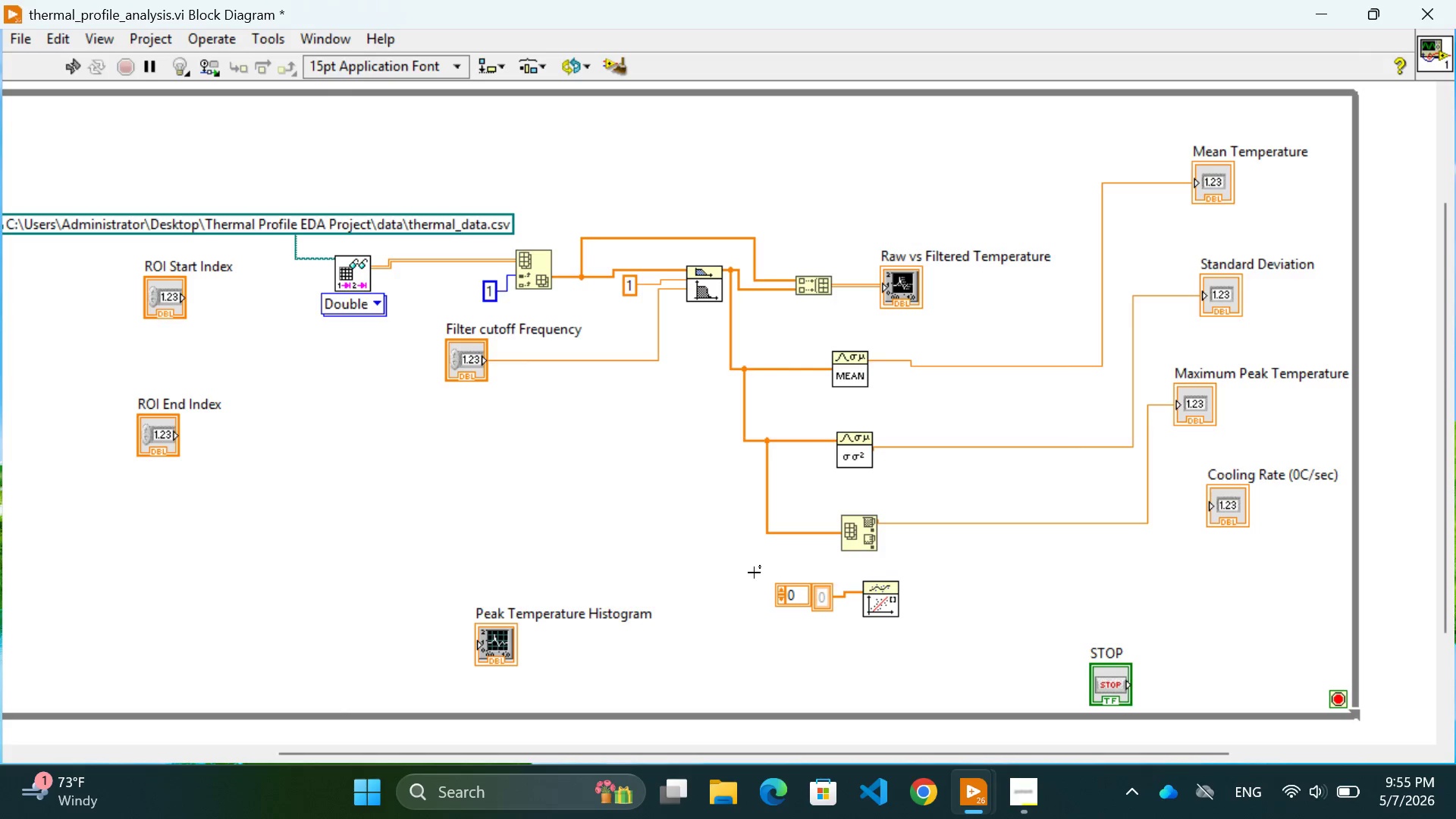 
left_click_drag(start_coordinate=[754, 573], to_coordinate=[834, 623])
 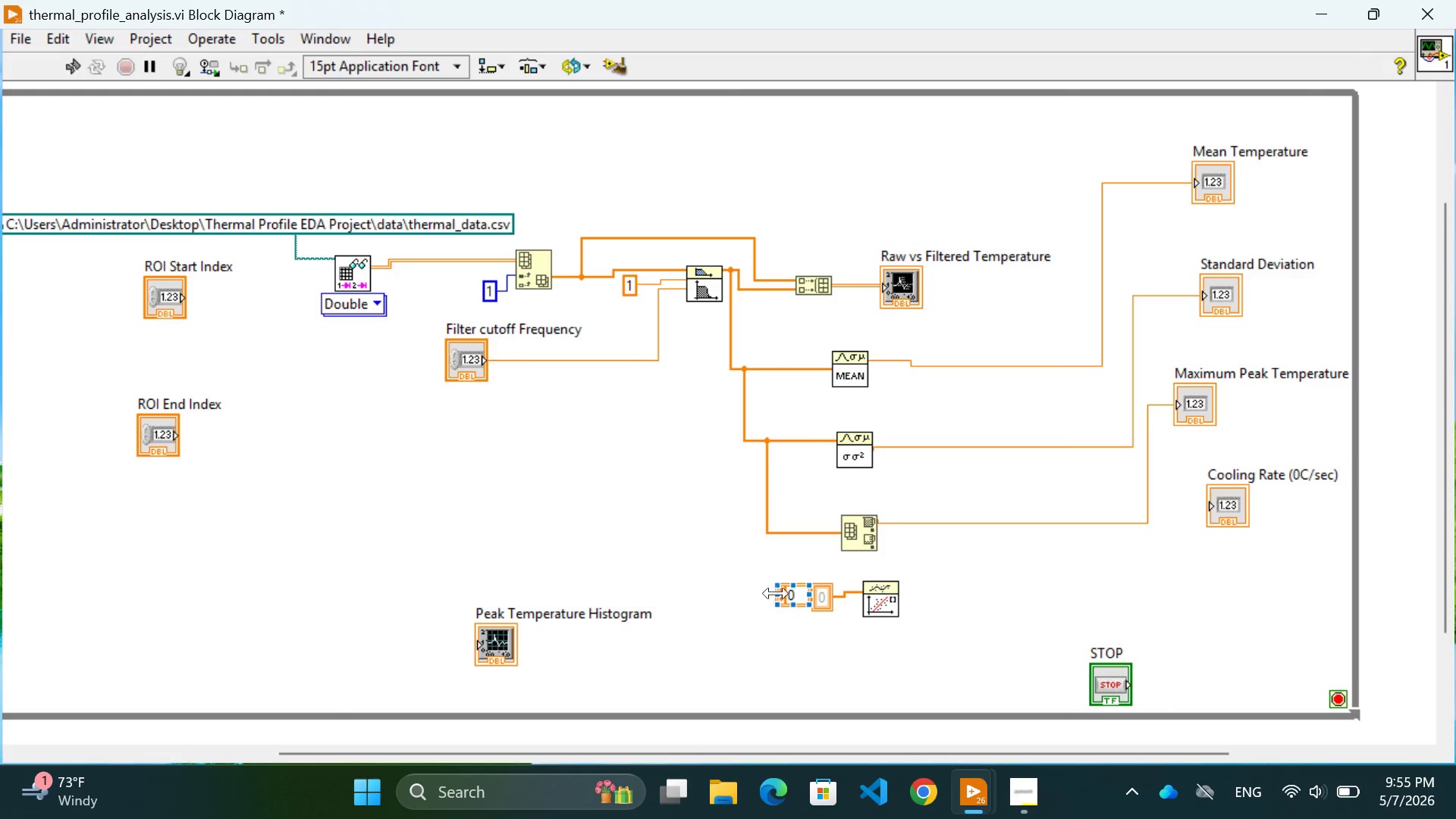 
left_click_drag(start_coordinate=[754, 585], to_coordinate=[856, 621])
 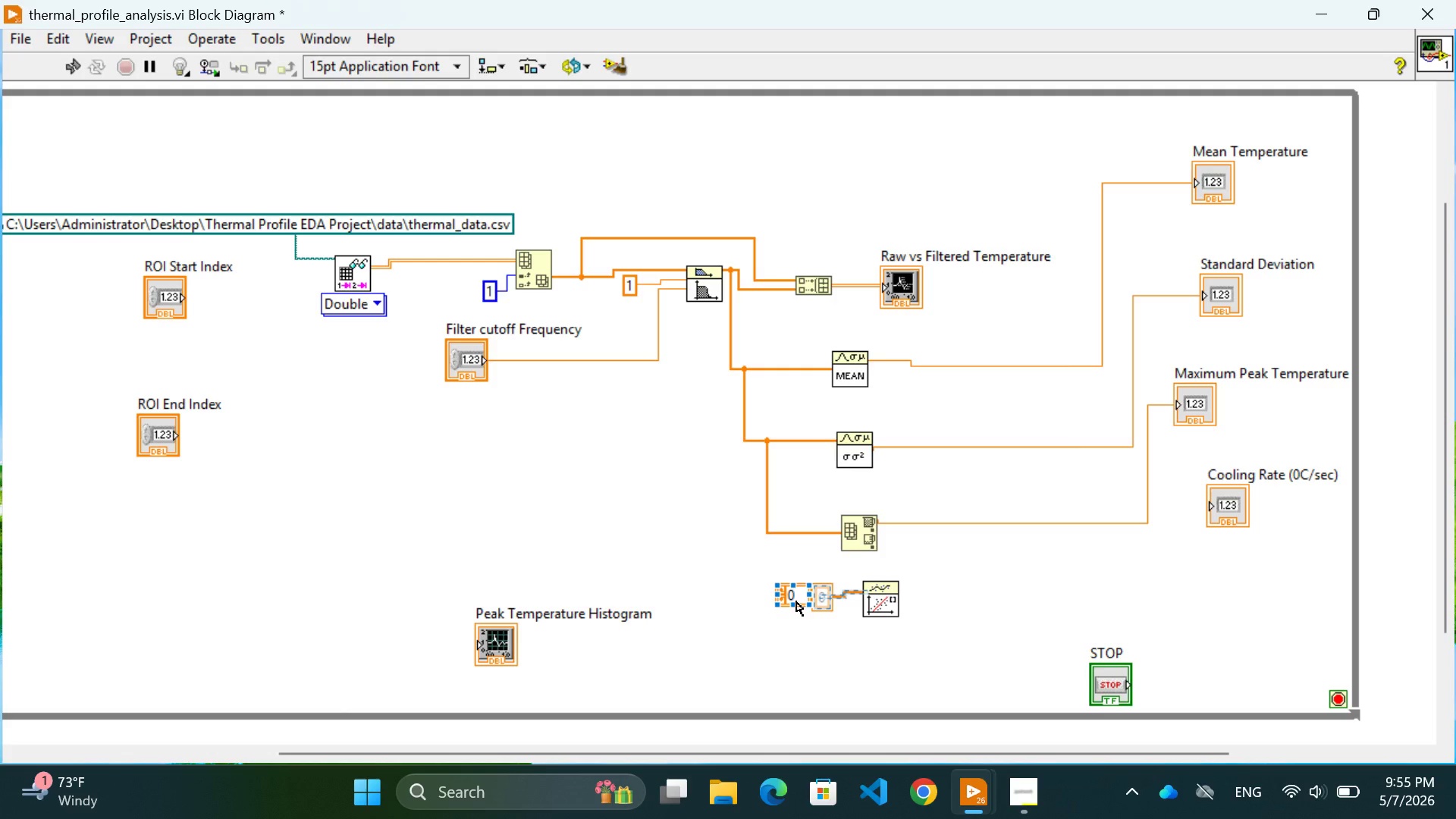 
left_click_drag(start_coordinate=[796, 601], to_coordinate=[794, 620])
 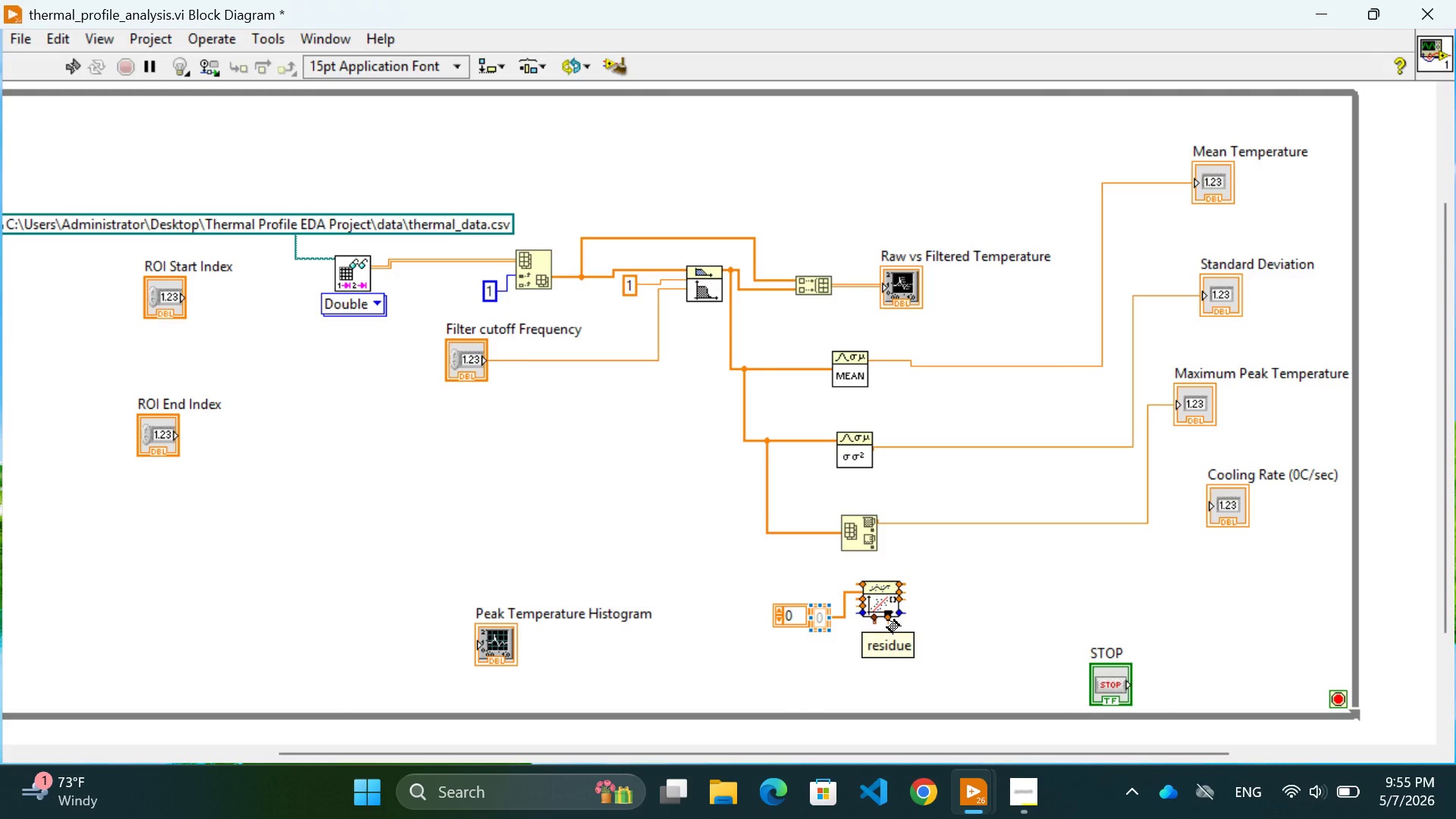 
left_click_drag(start_coordinate=[754, 605], to_coordinate=[846, 640])
 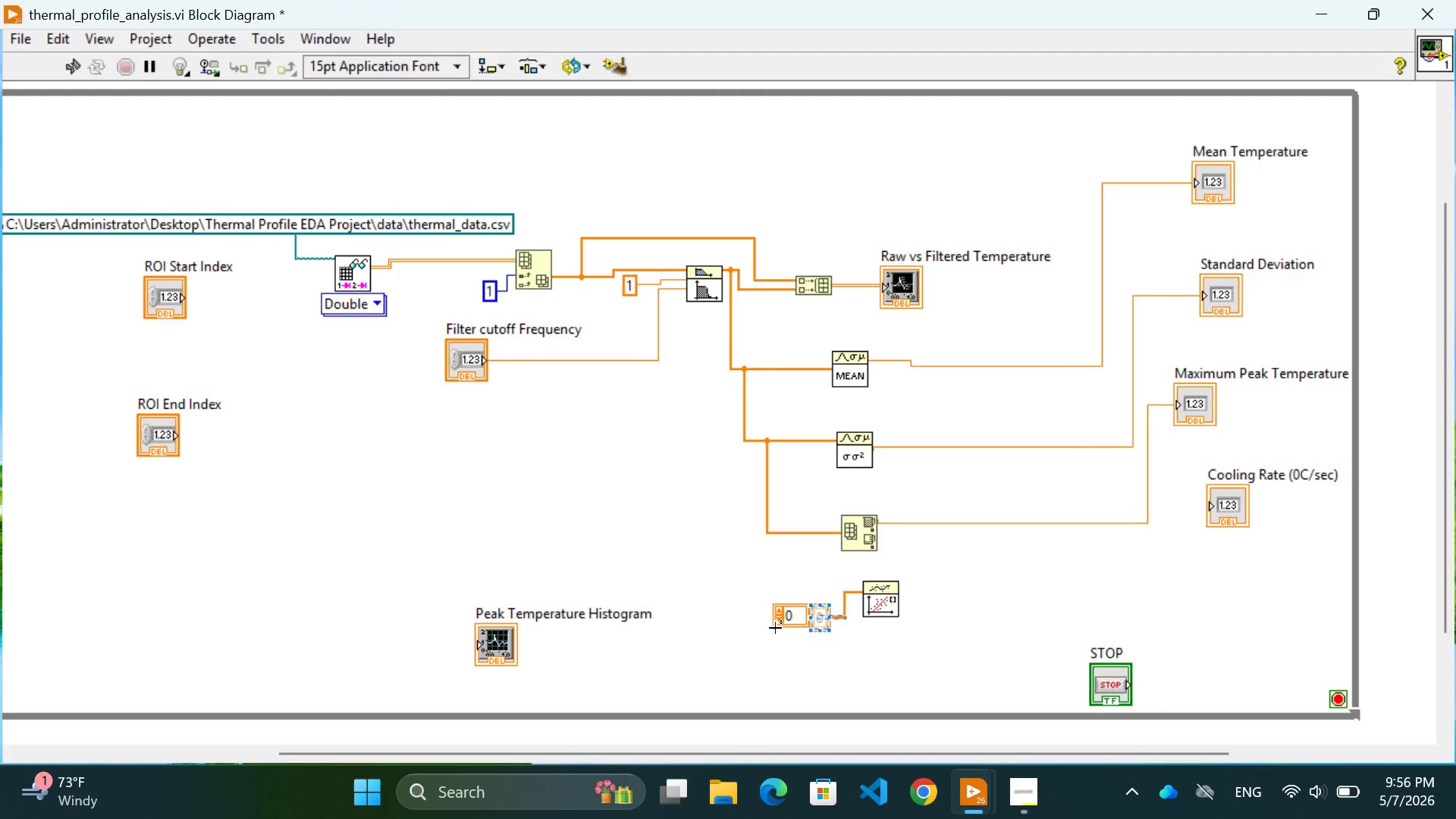 
wait(5.41)
 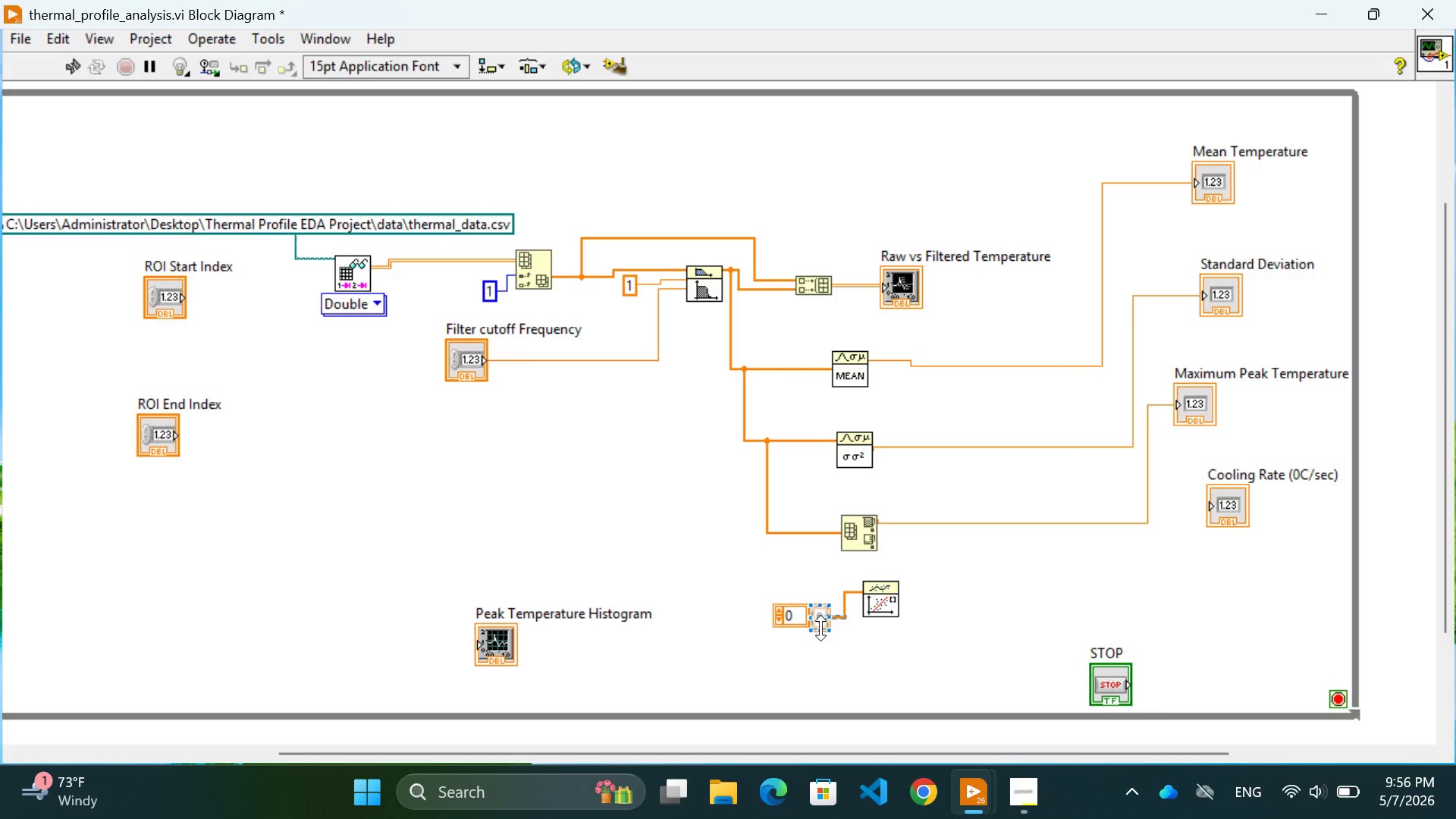 
left_click_drag(start_coordinate=[745, 594], to_coordinate=[848, 647])
 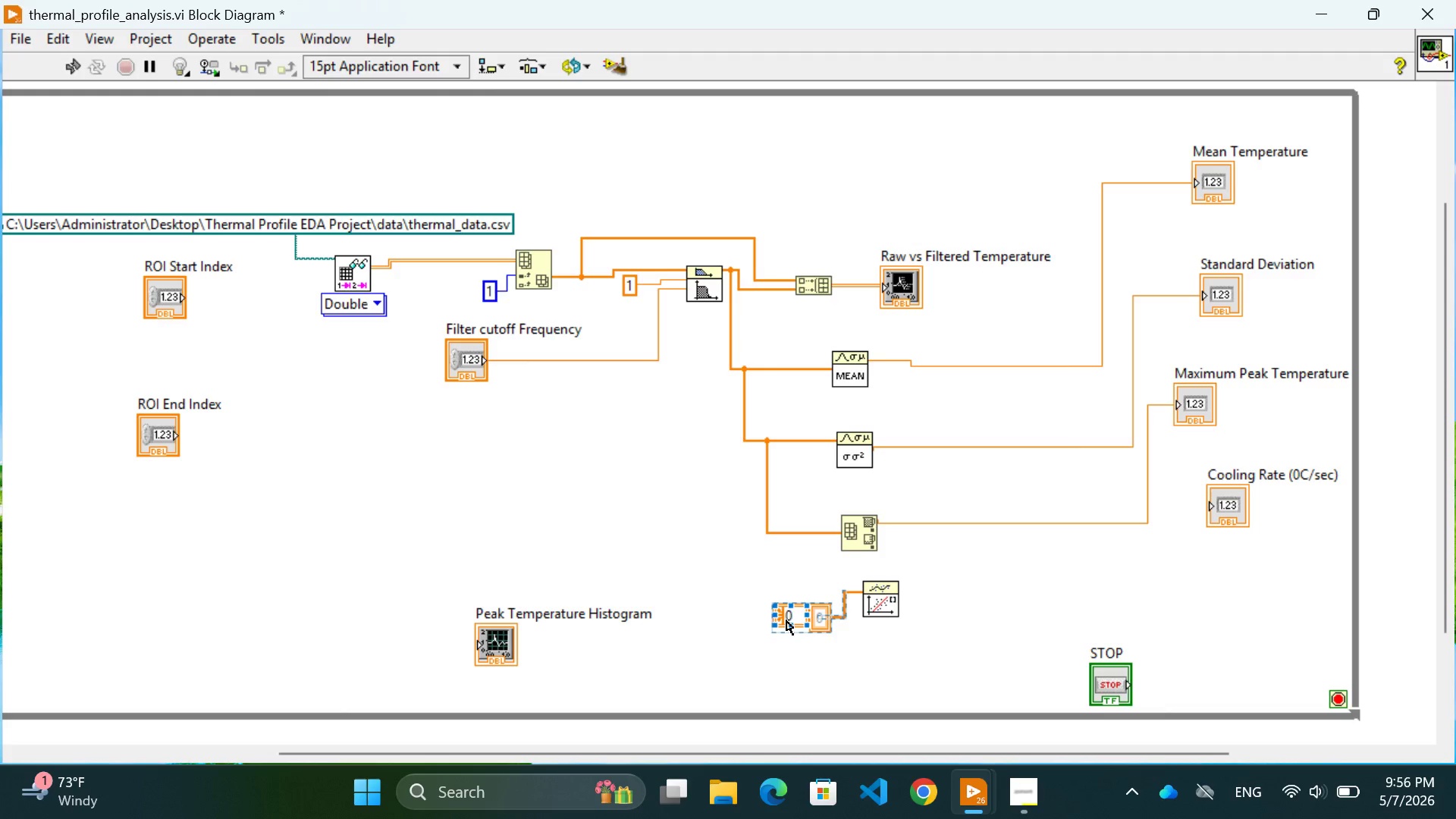 
left_click_drag(start_coordinate=[786, 620], to_coordinate=[764, 618])
 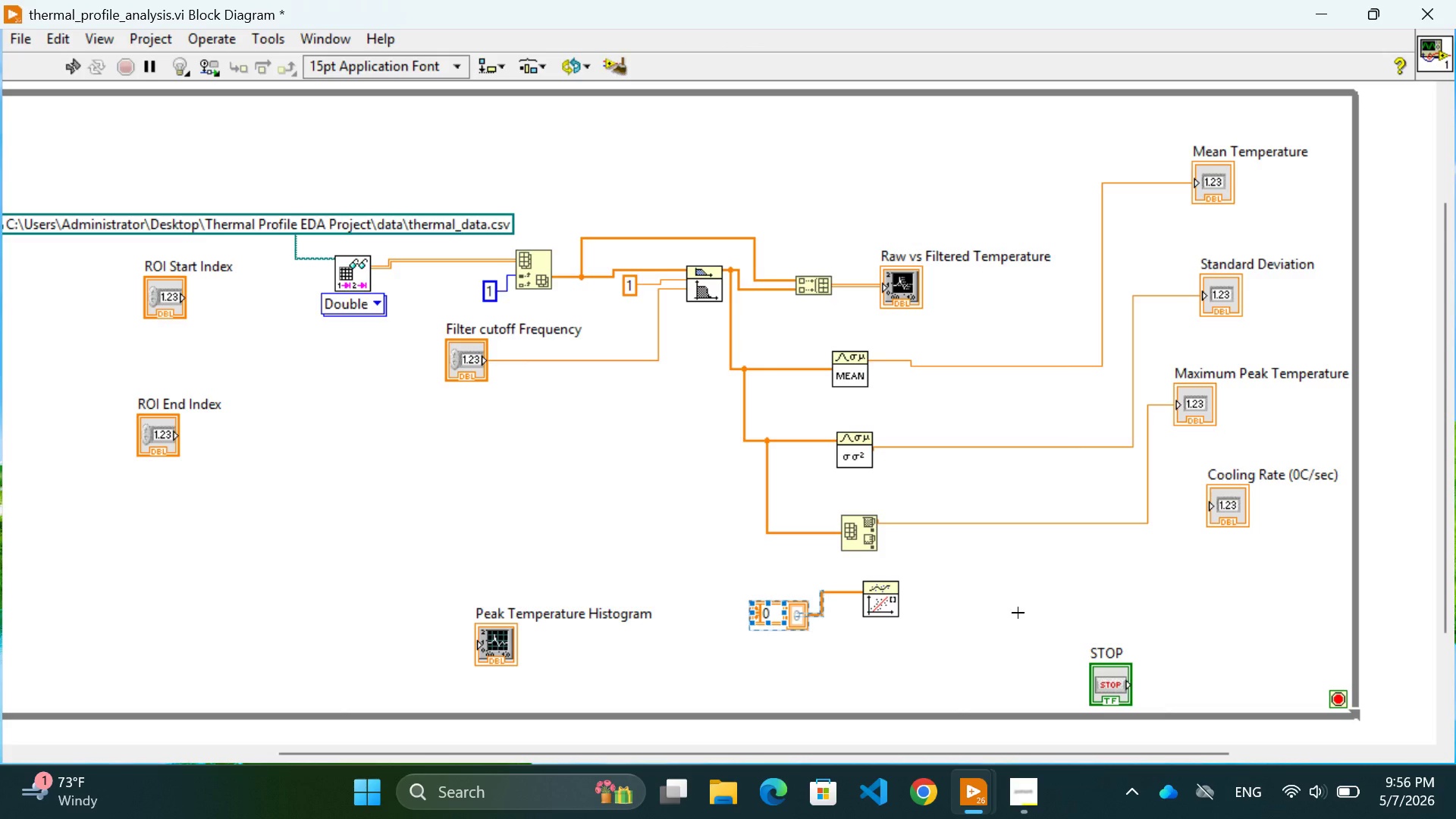 
left_click([1018, 613])
 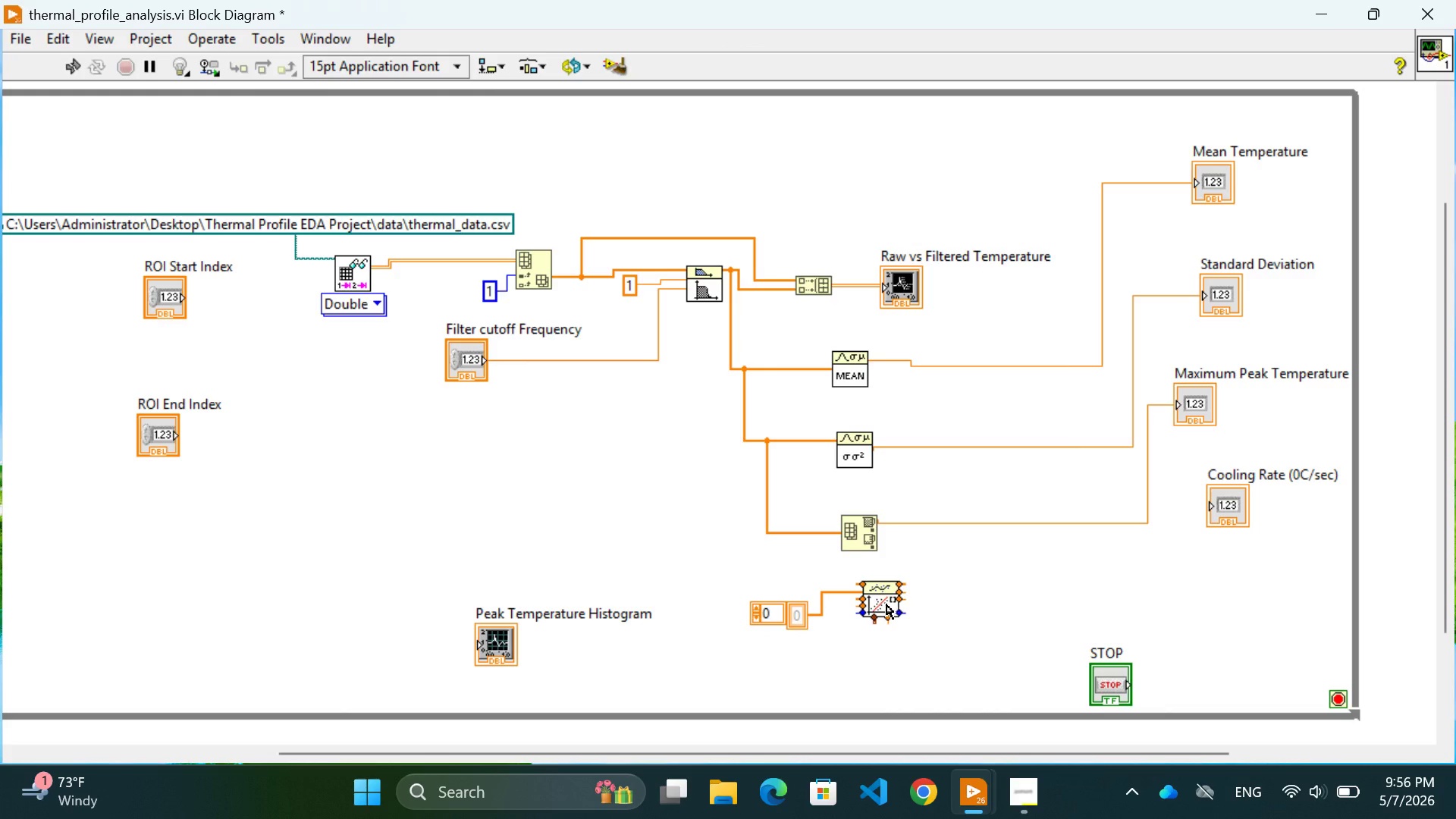 
left_click_drag(start_coordinate=[886, 604], to_coordinate=[872, 610])
 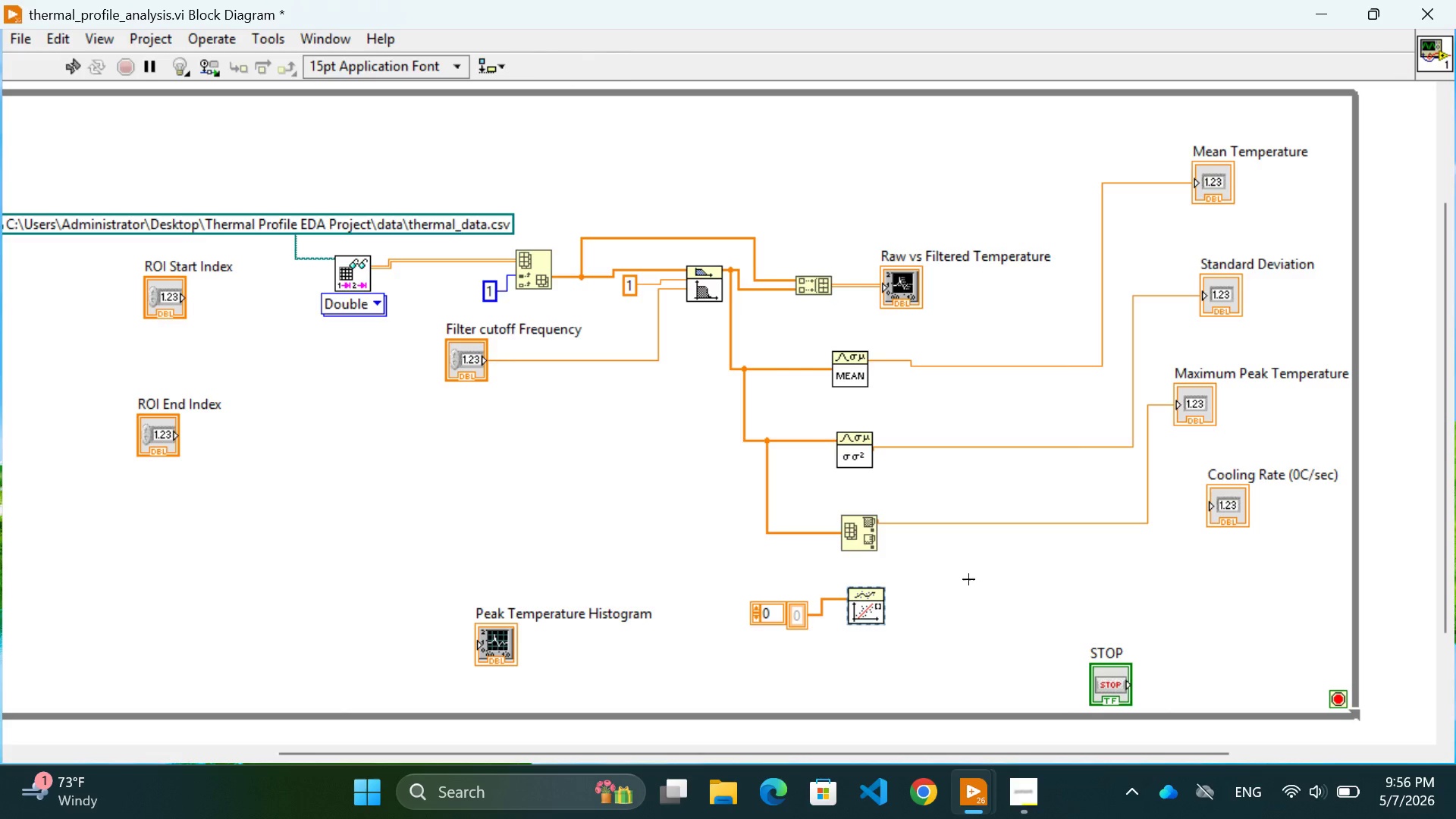 
left_click([968, 579])
 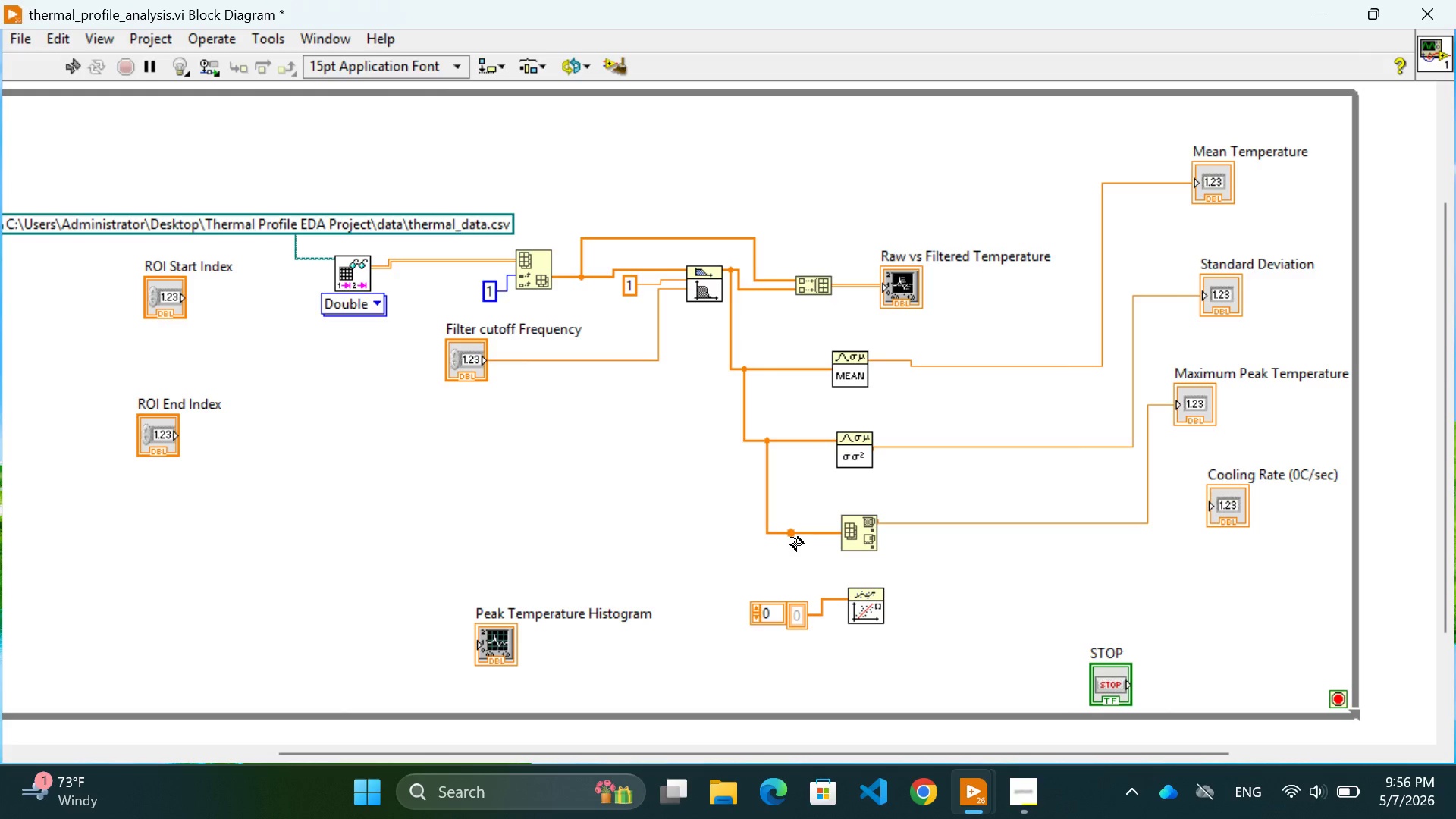 
left_click([791, 538])
 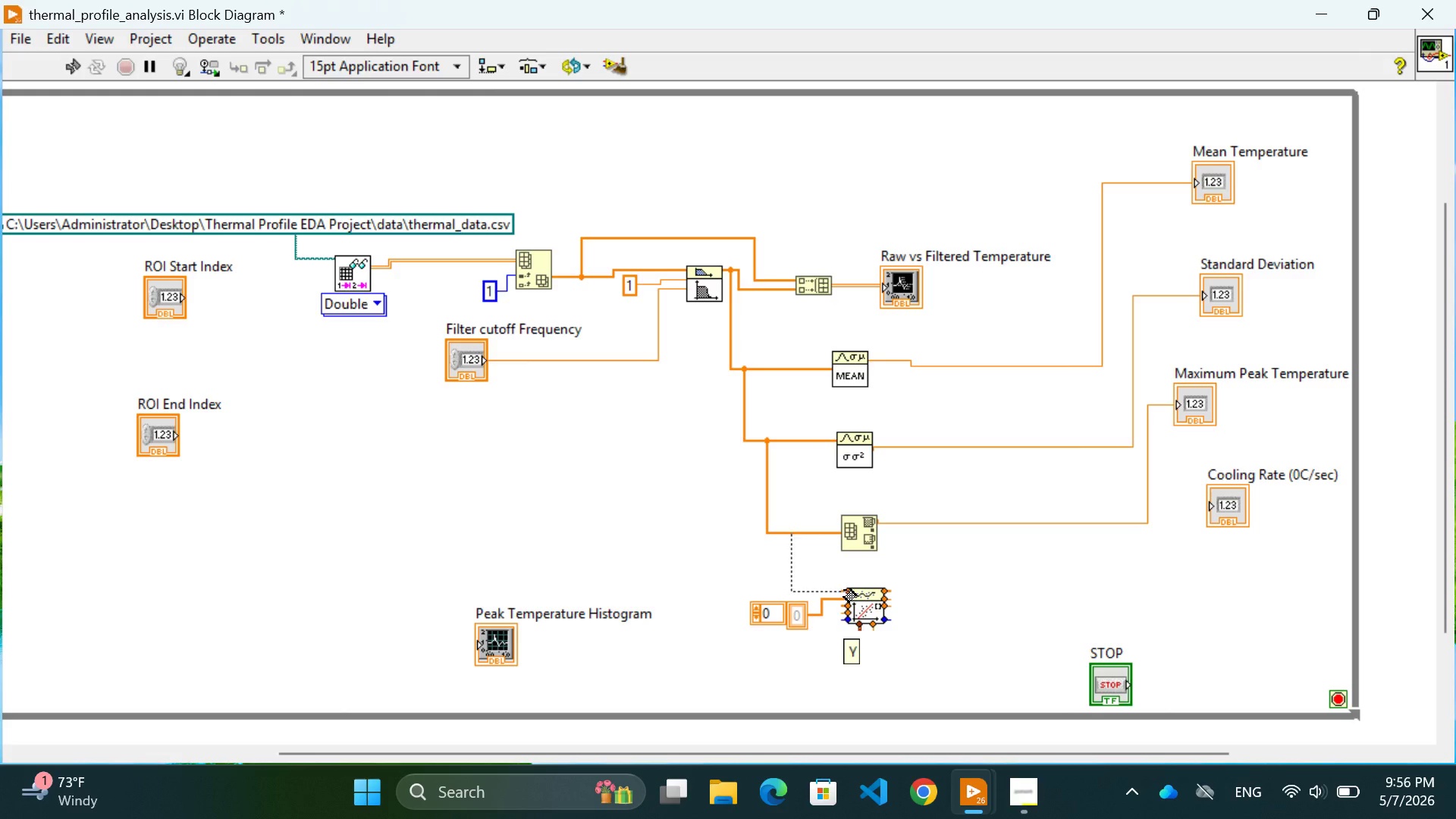 
left_click([844, 590])
 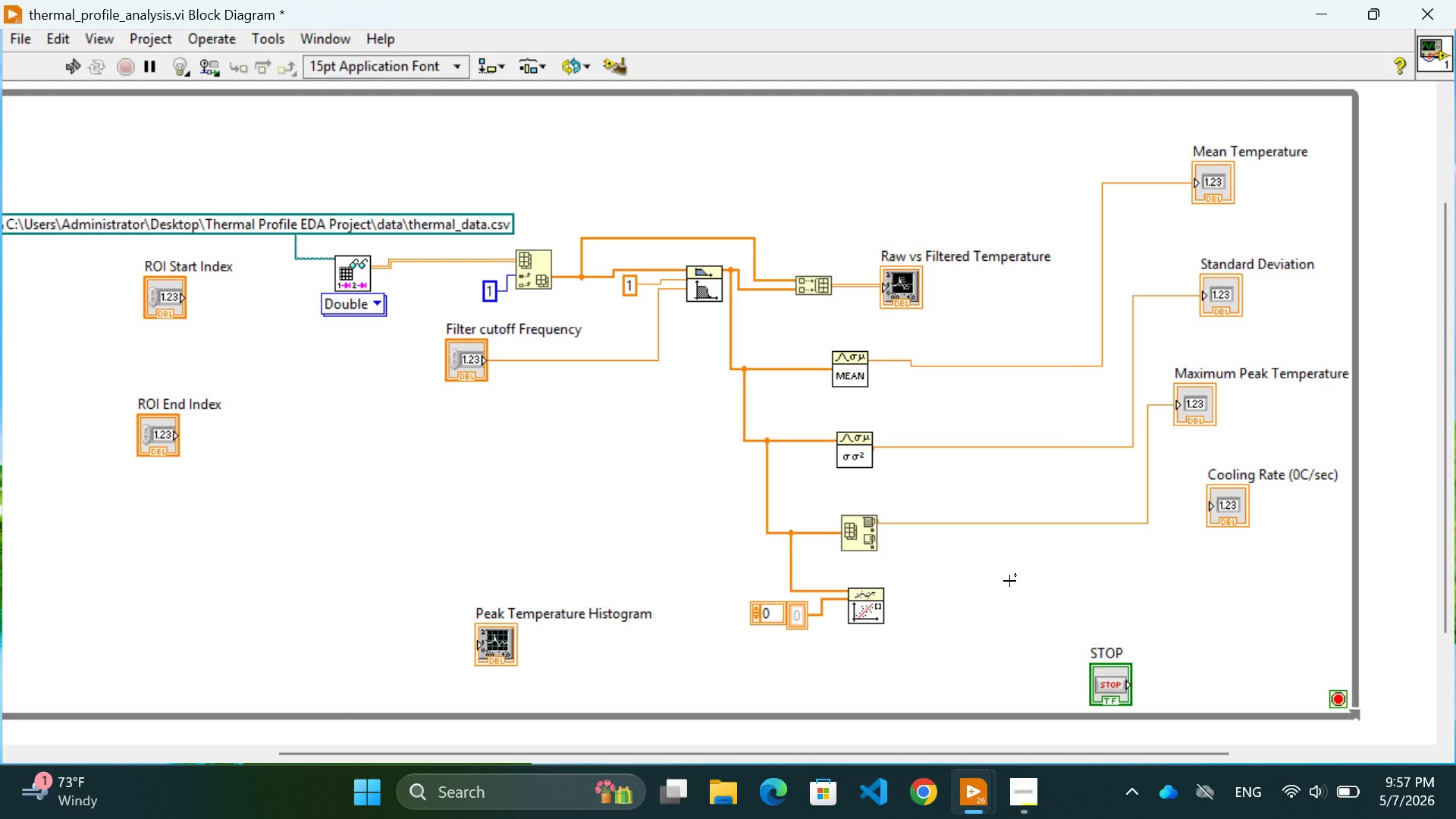 
wait(65.52)
 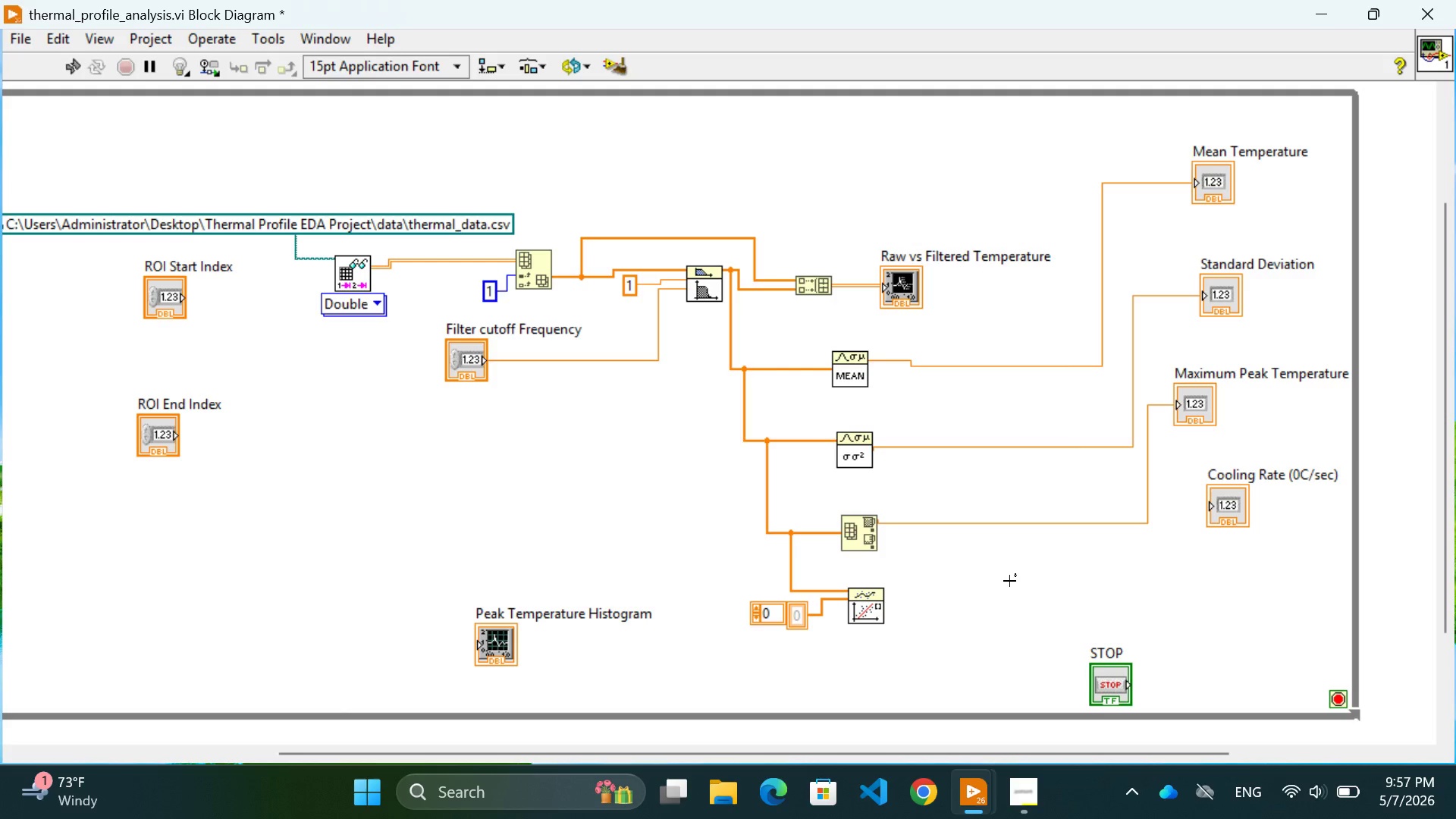 
double_click([799, 612])
 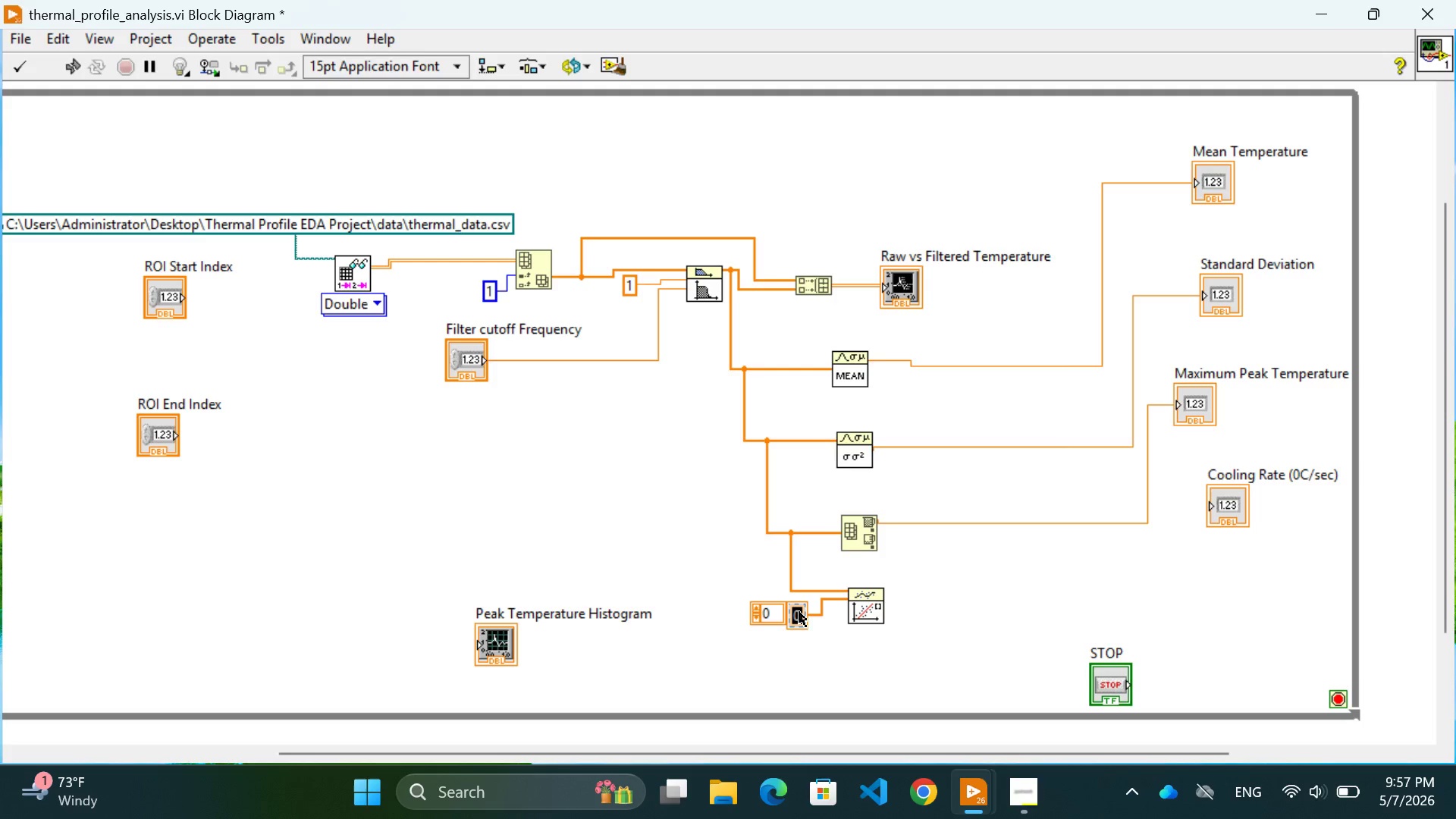 
key(Control+0)
 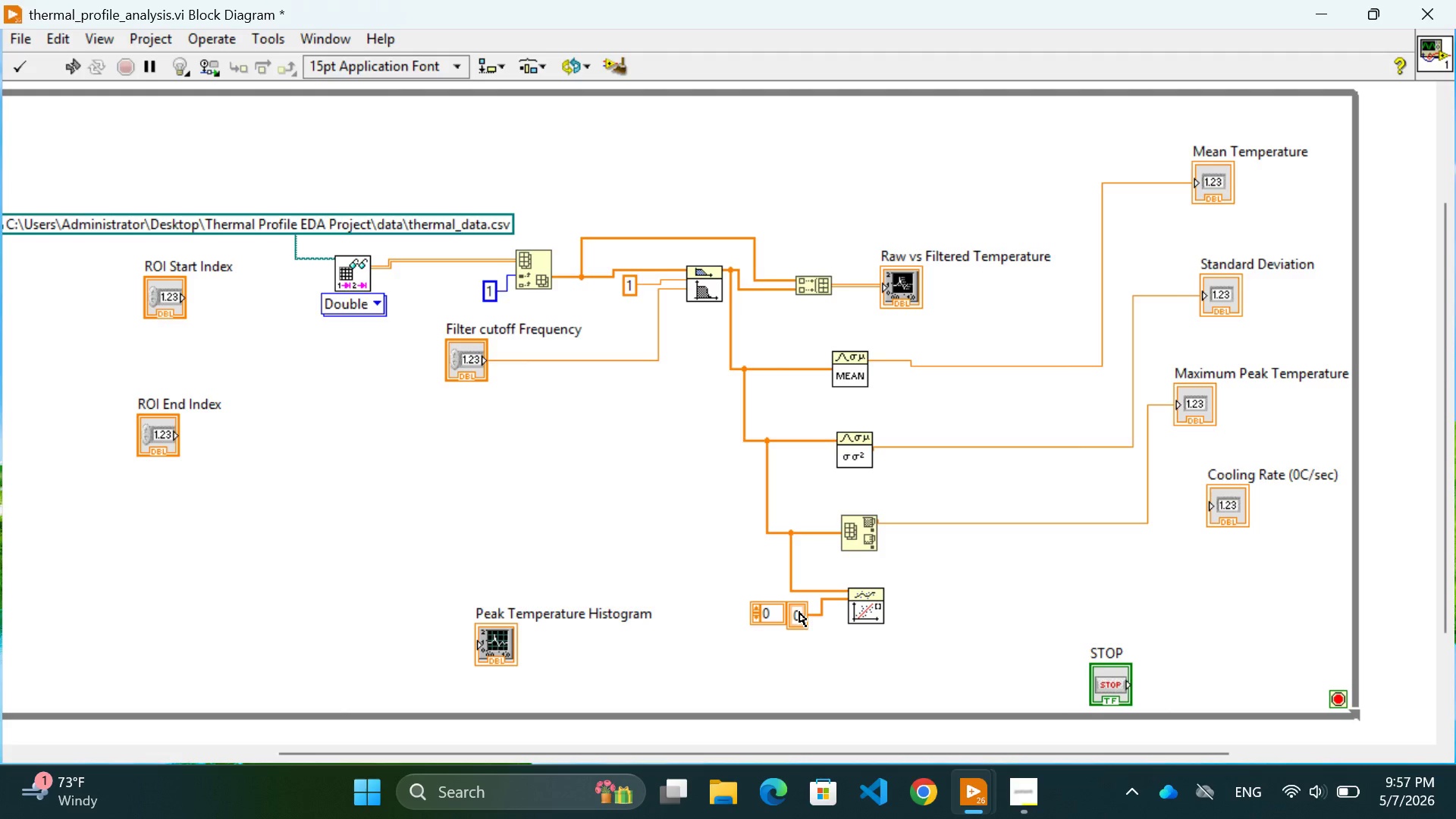 
wait(8.06)
 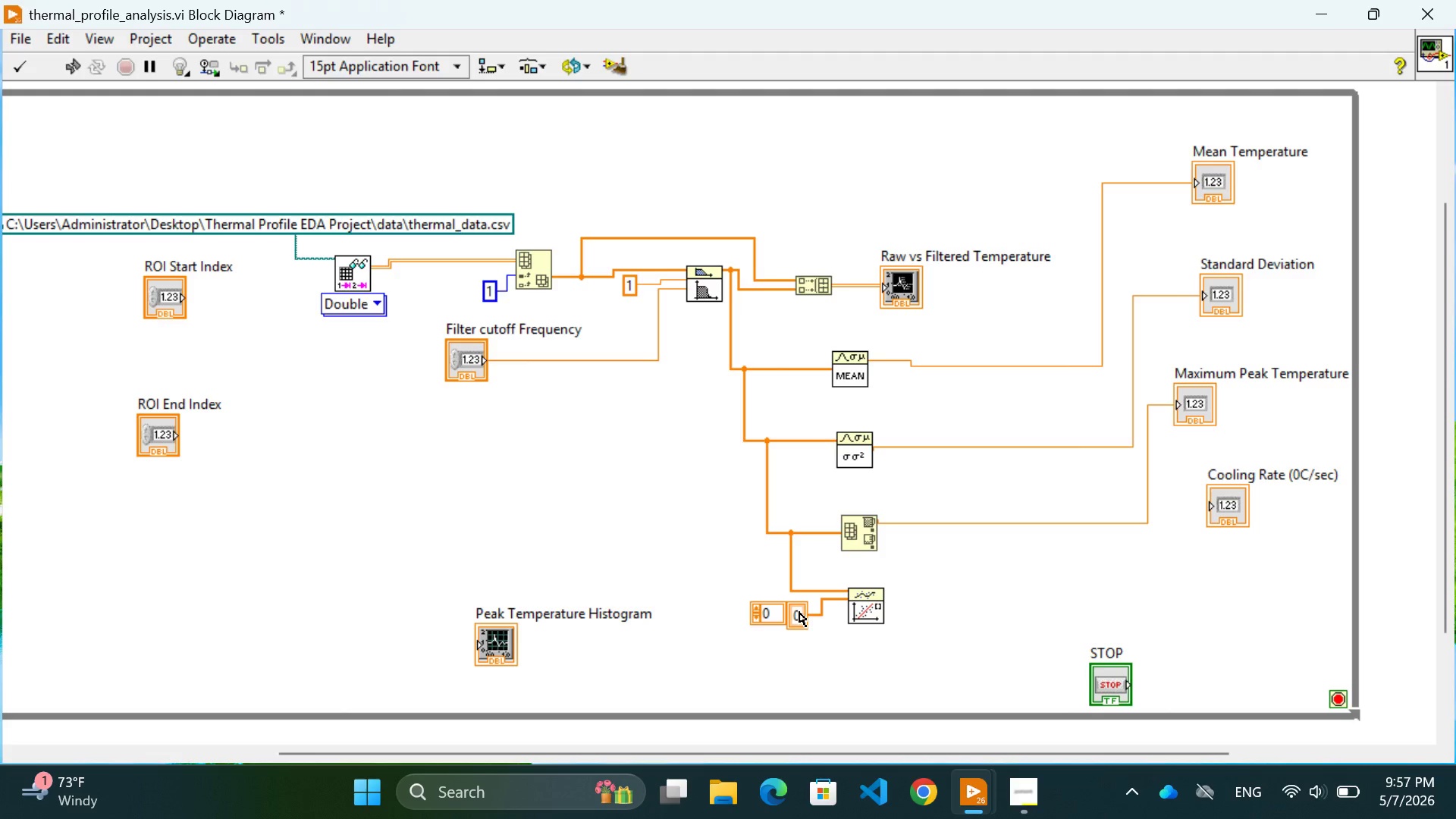 
key(Control+Enter)
 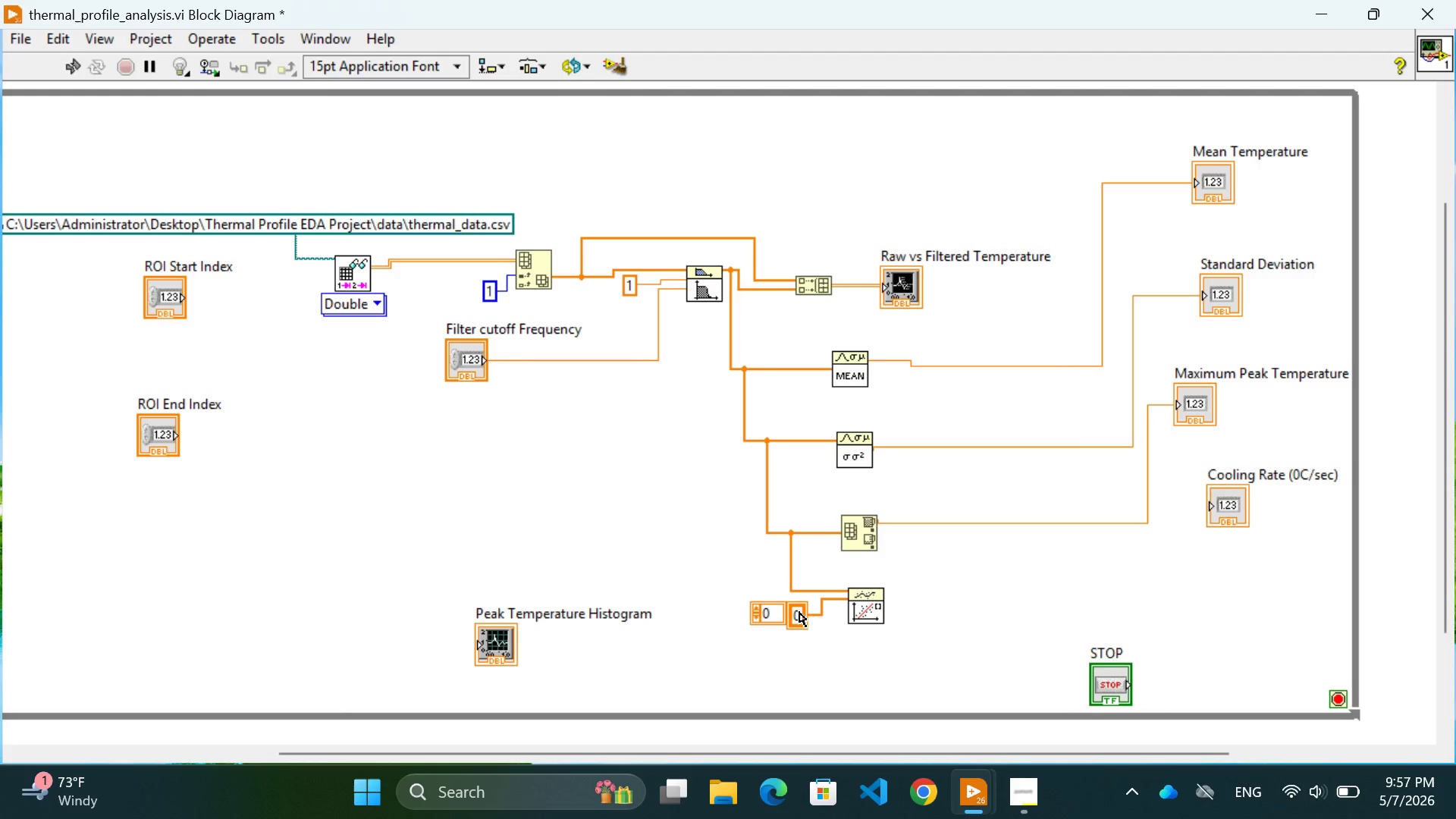 
wait(13.69)
 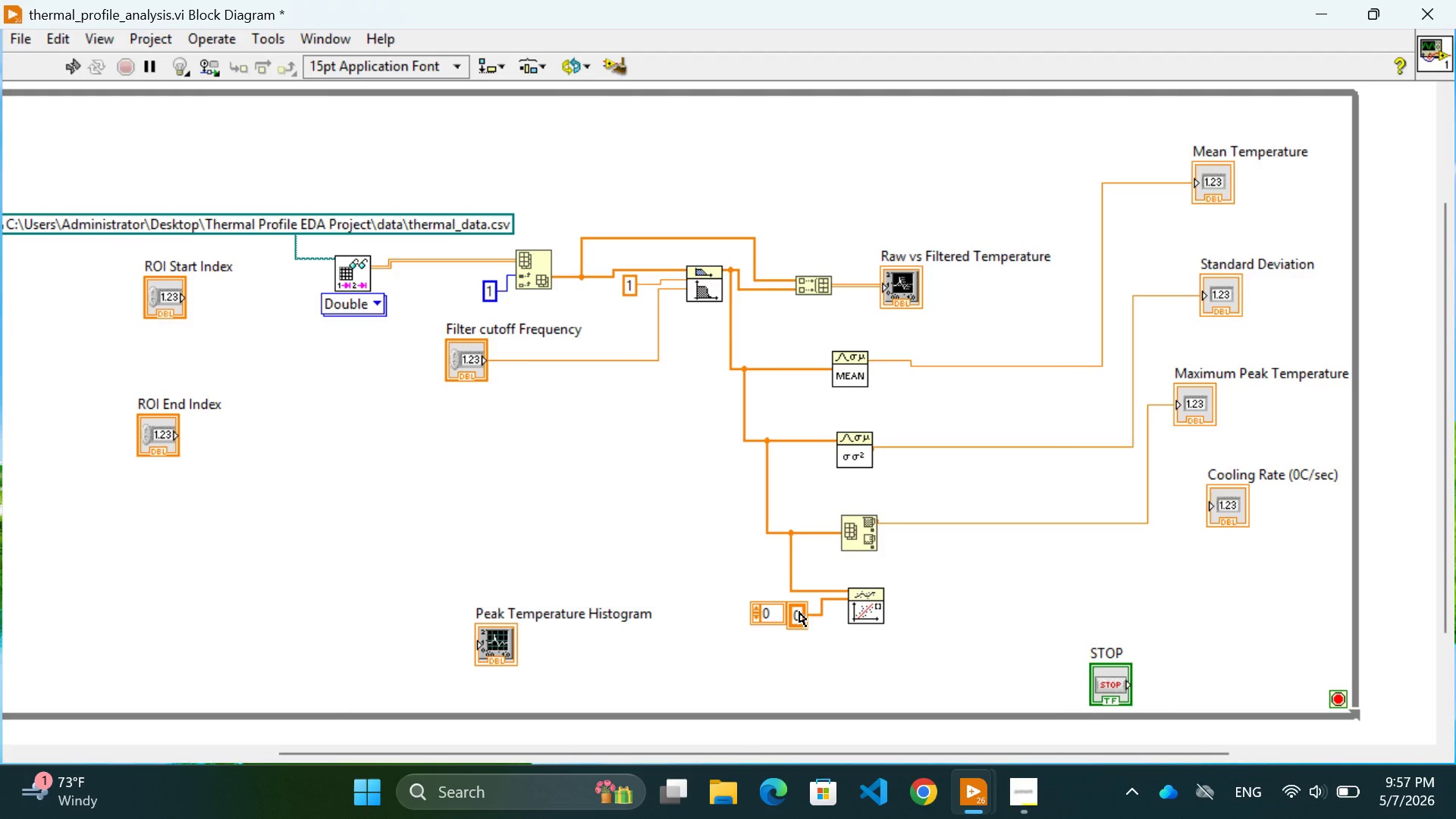 
left_click([758, 680])
 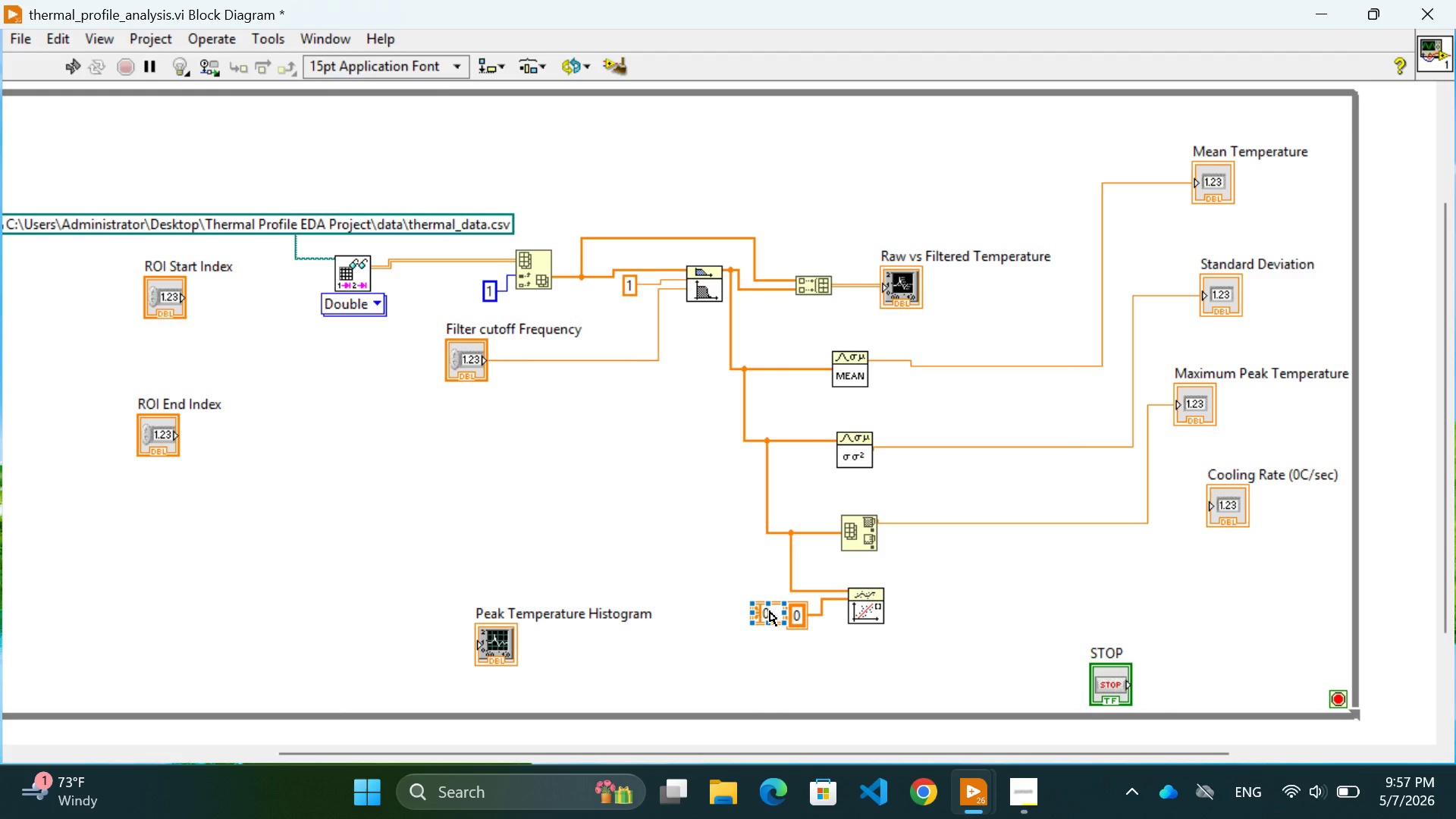 
left_click([770, 611])
 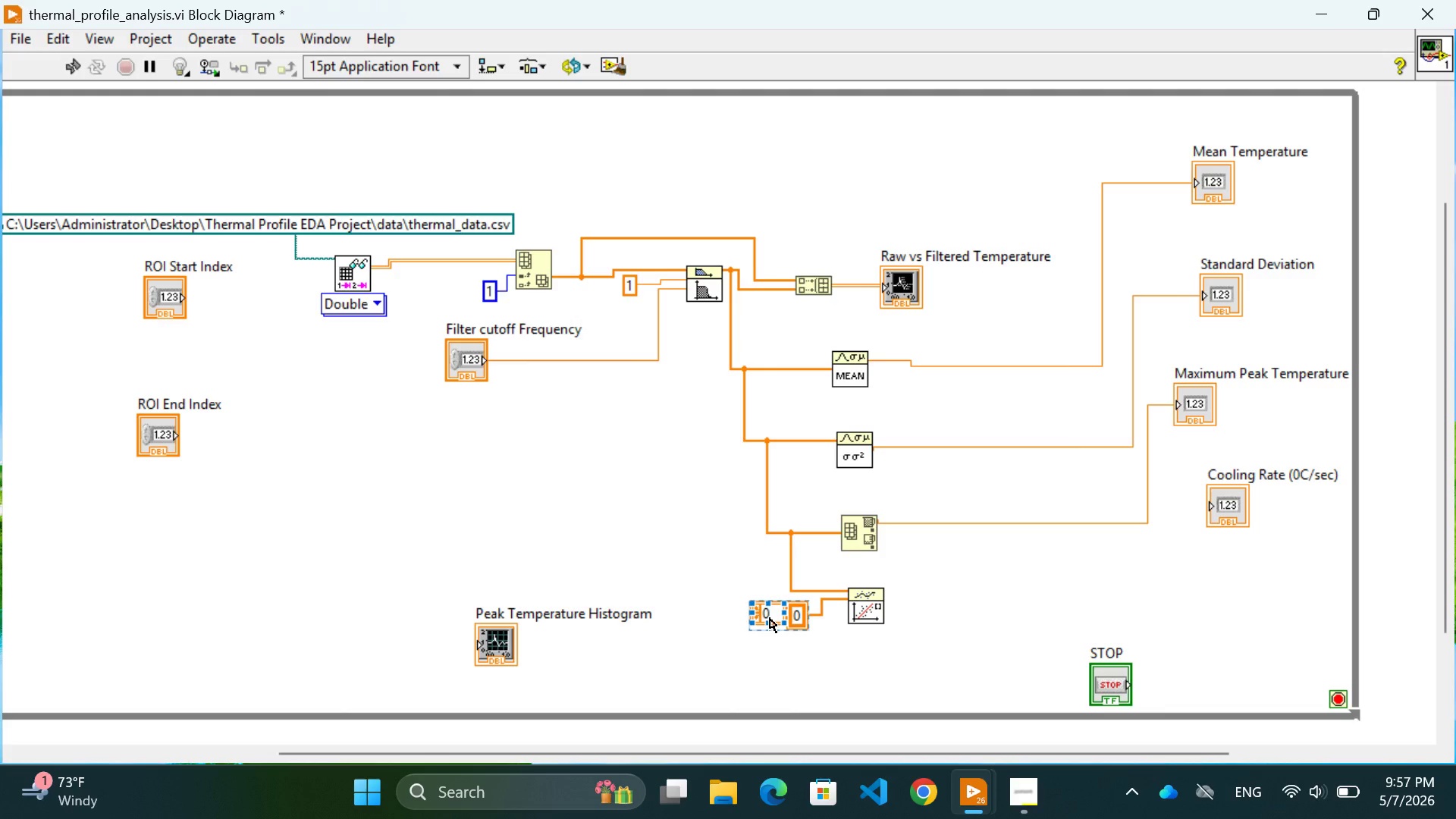 
double_click([770, 619])
 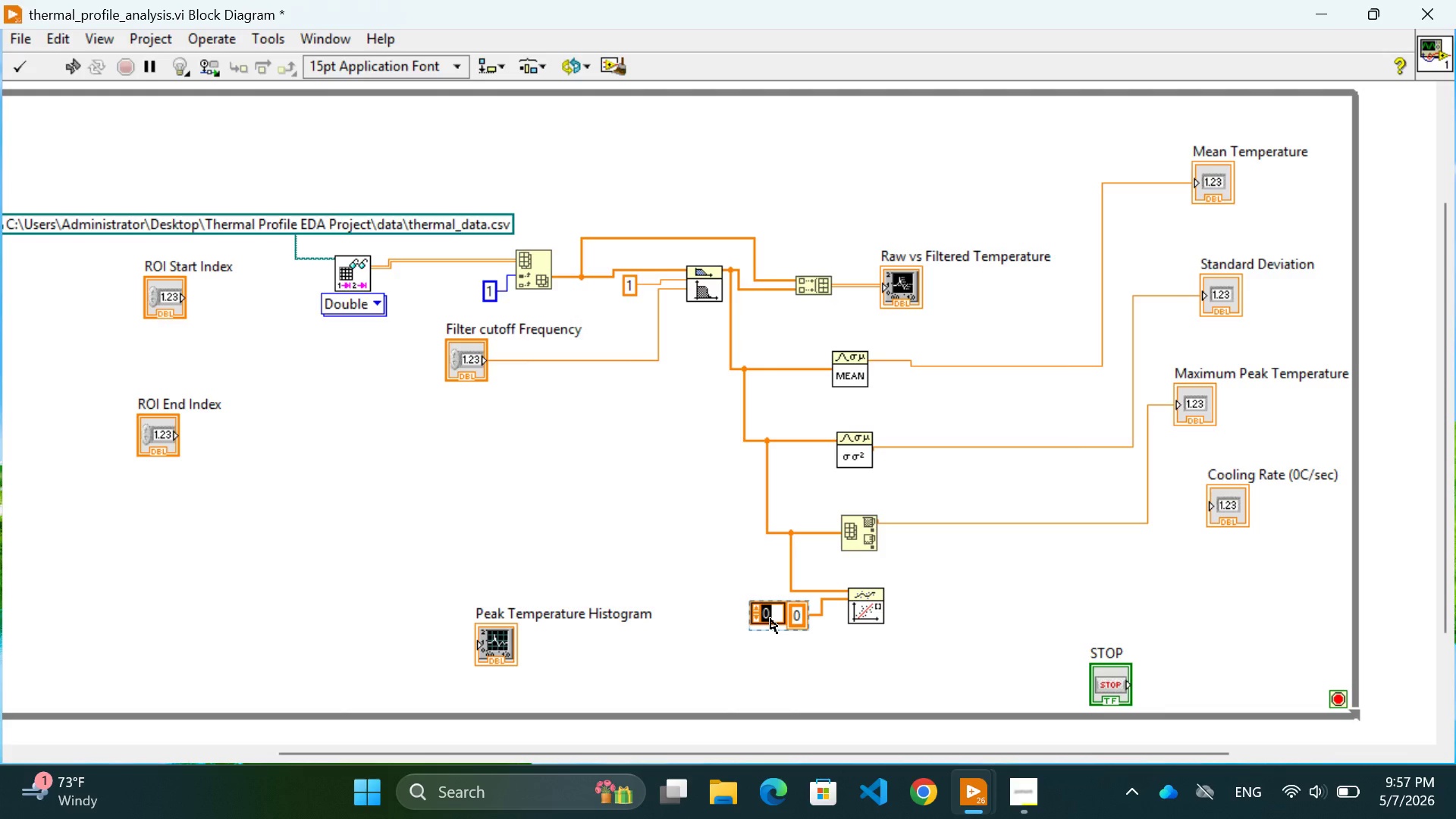 
key(Control+1)
 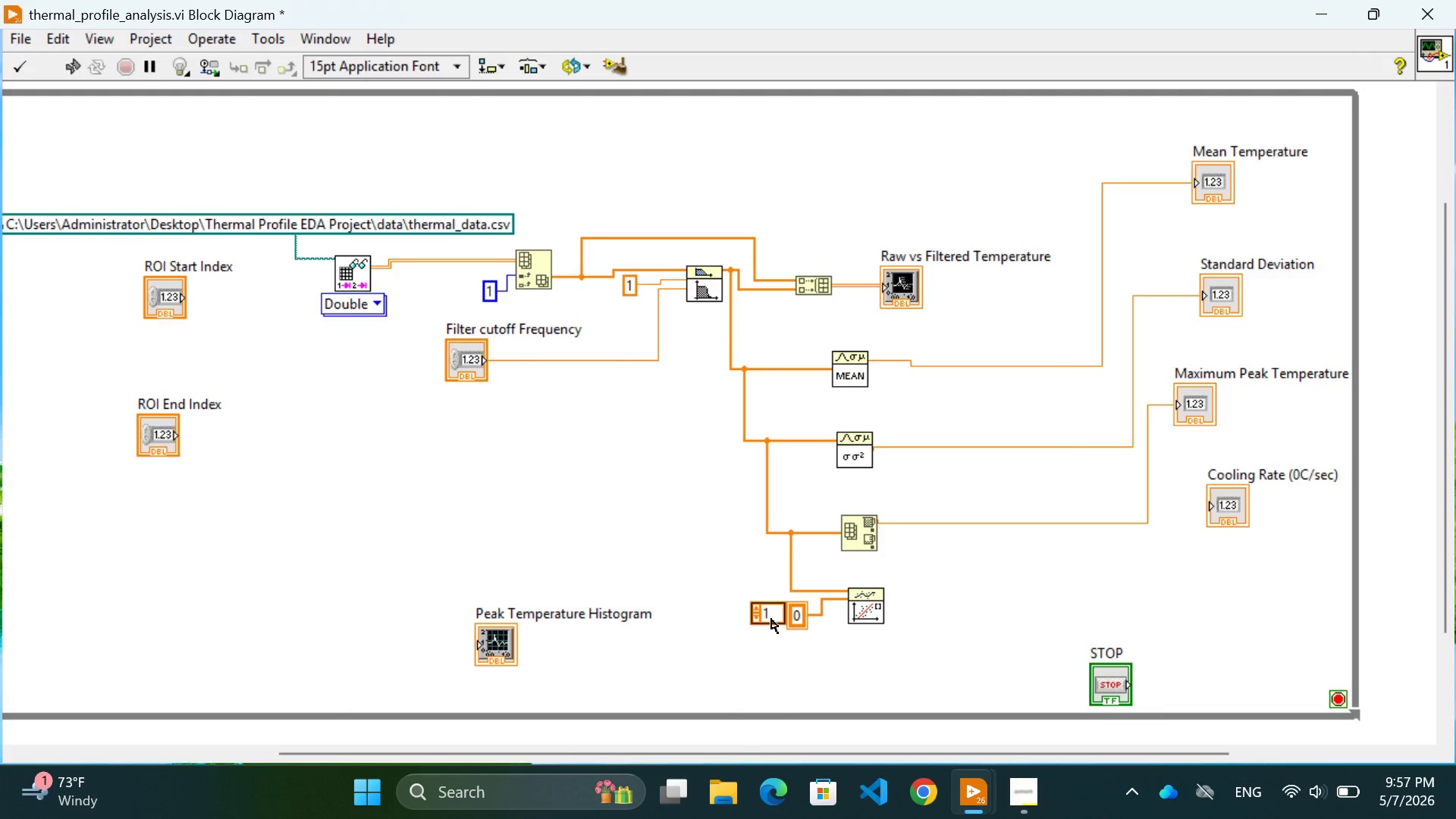 
key(Control+Enter)
 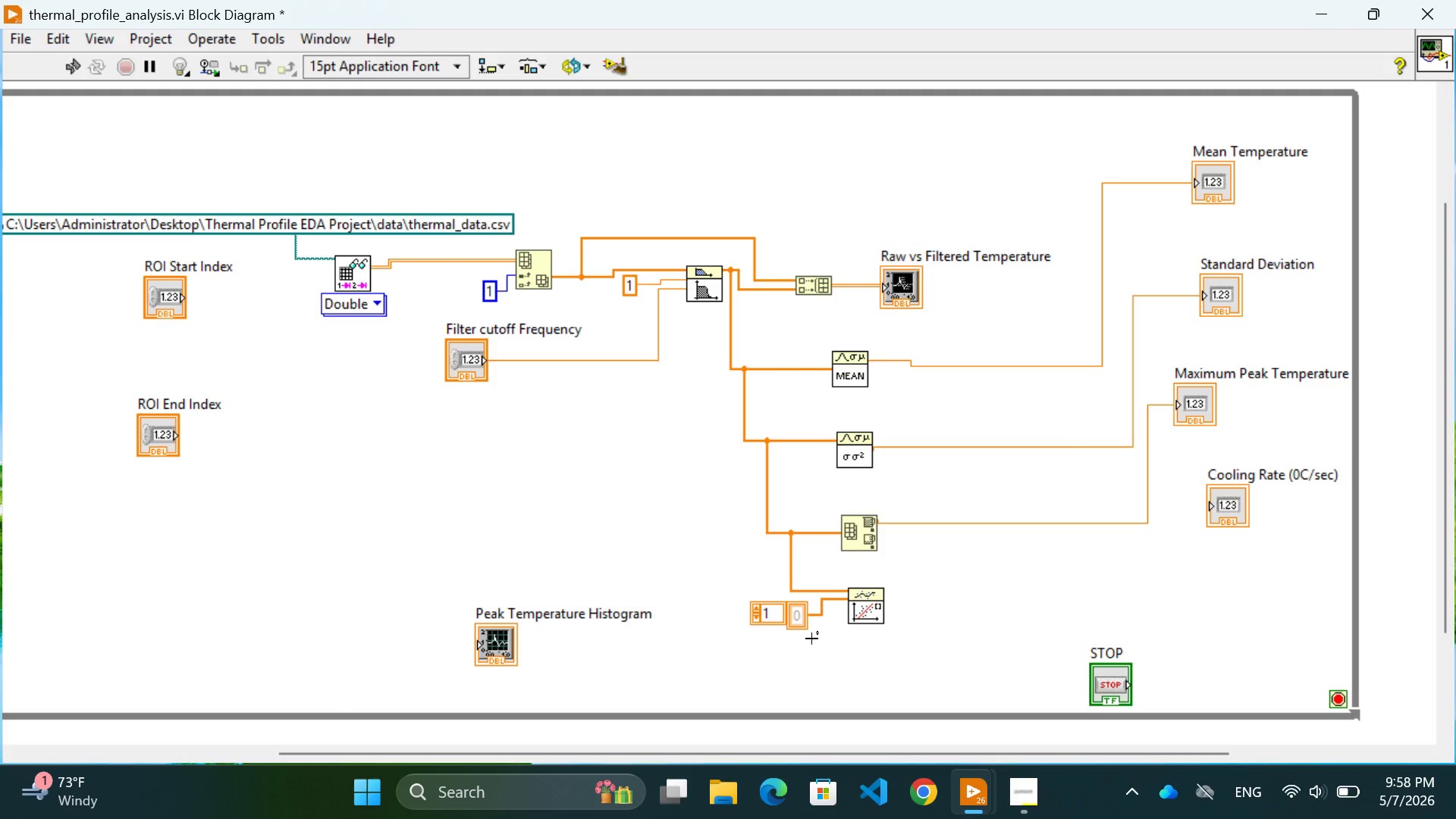 
wait(7.2)
 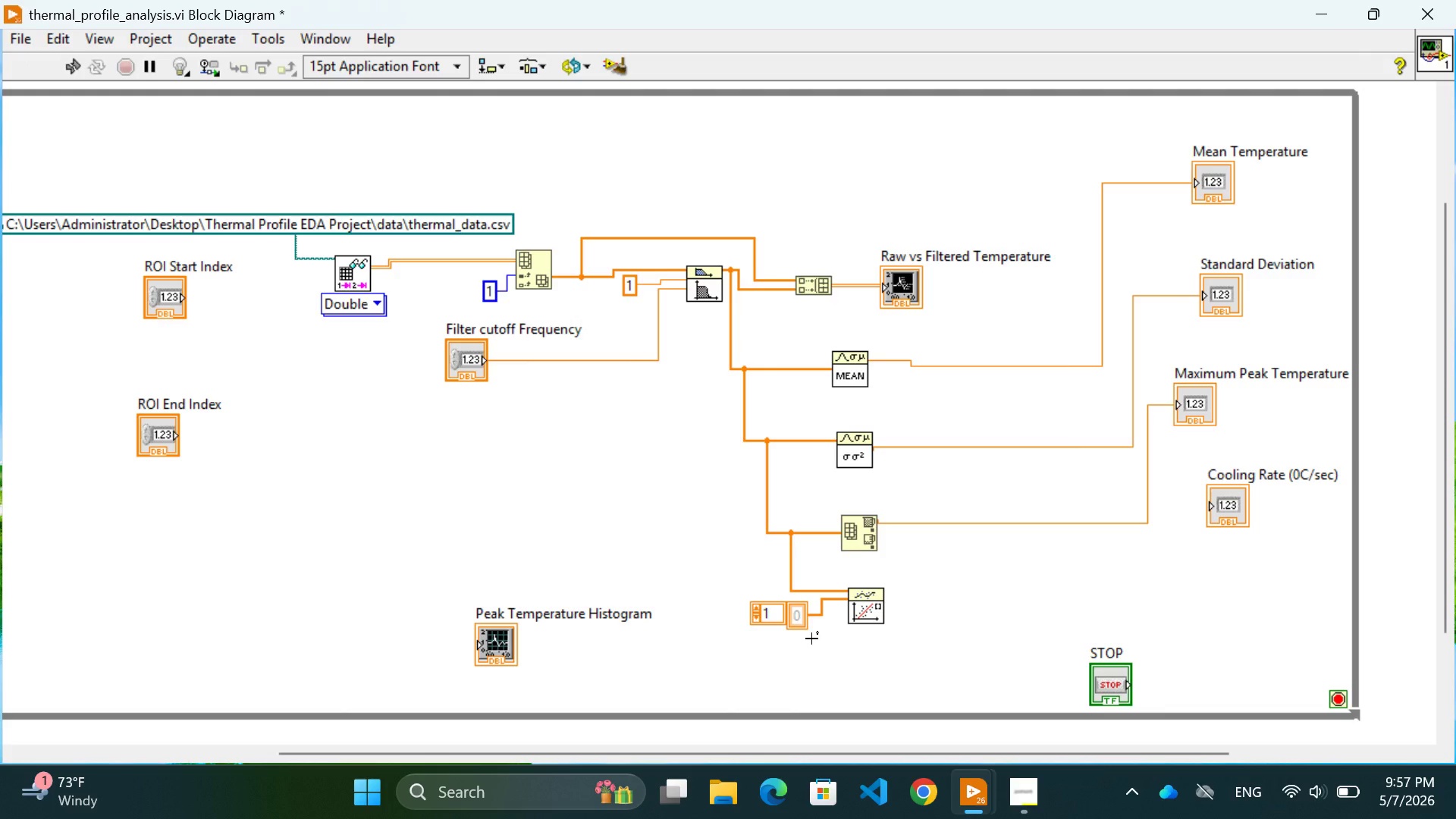 
double_click([796, 619])
 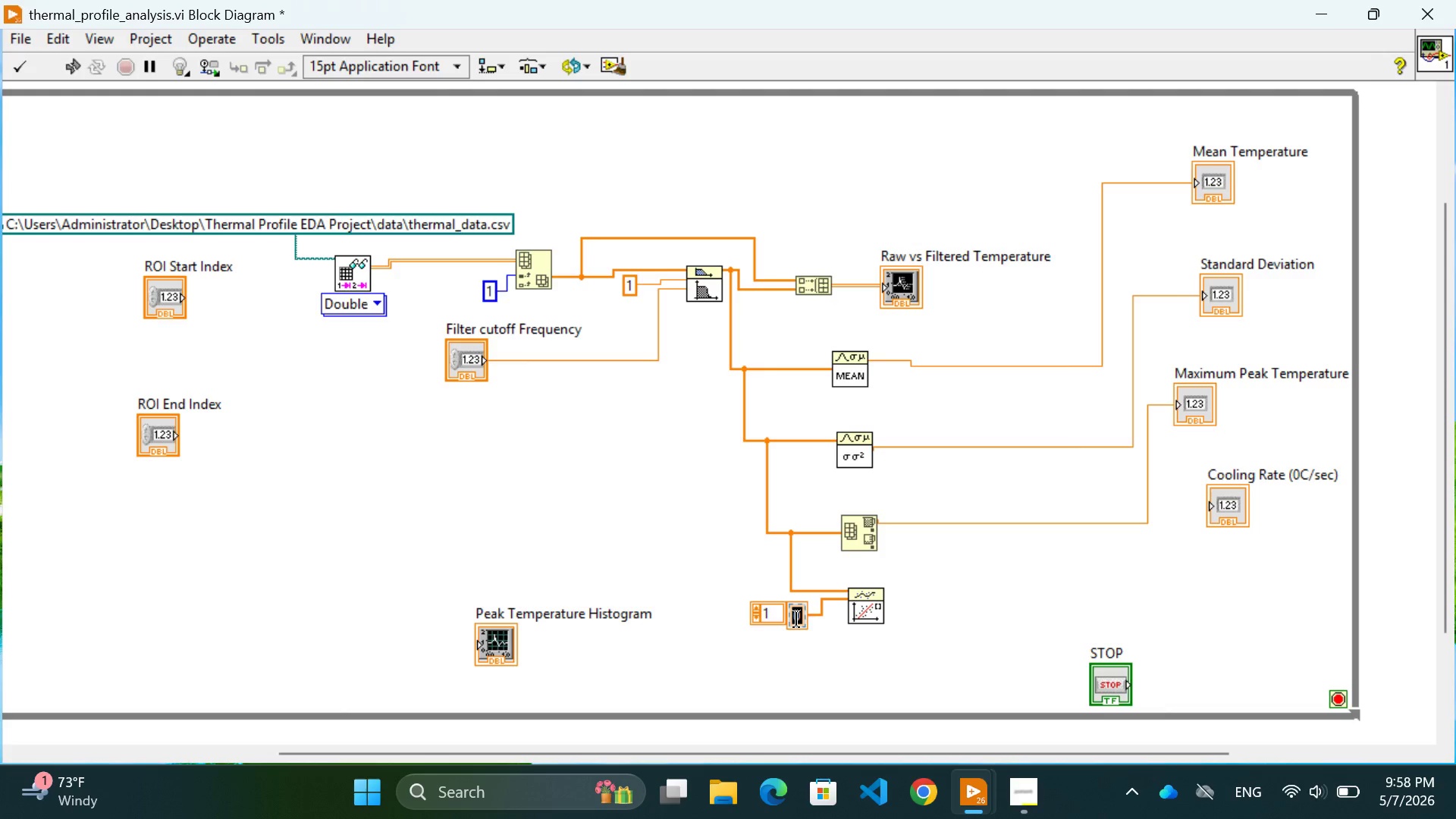 
key(Control+1)
 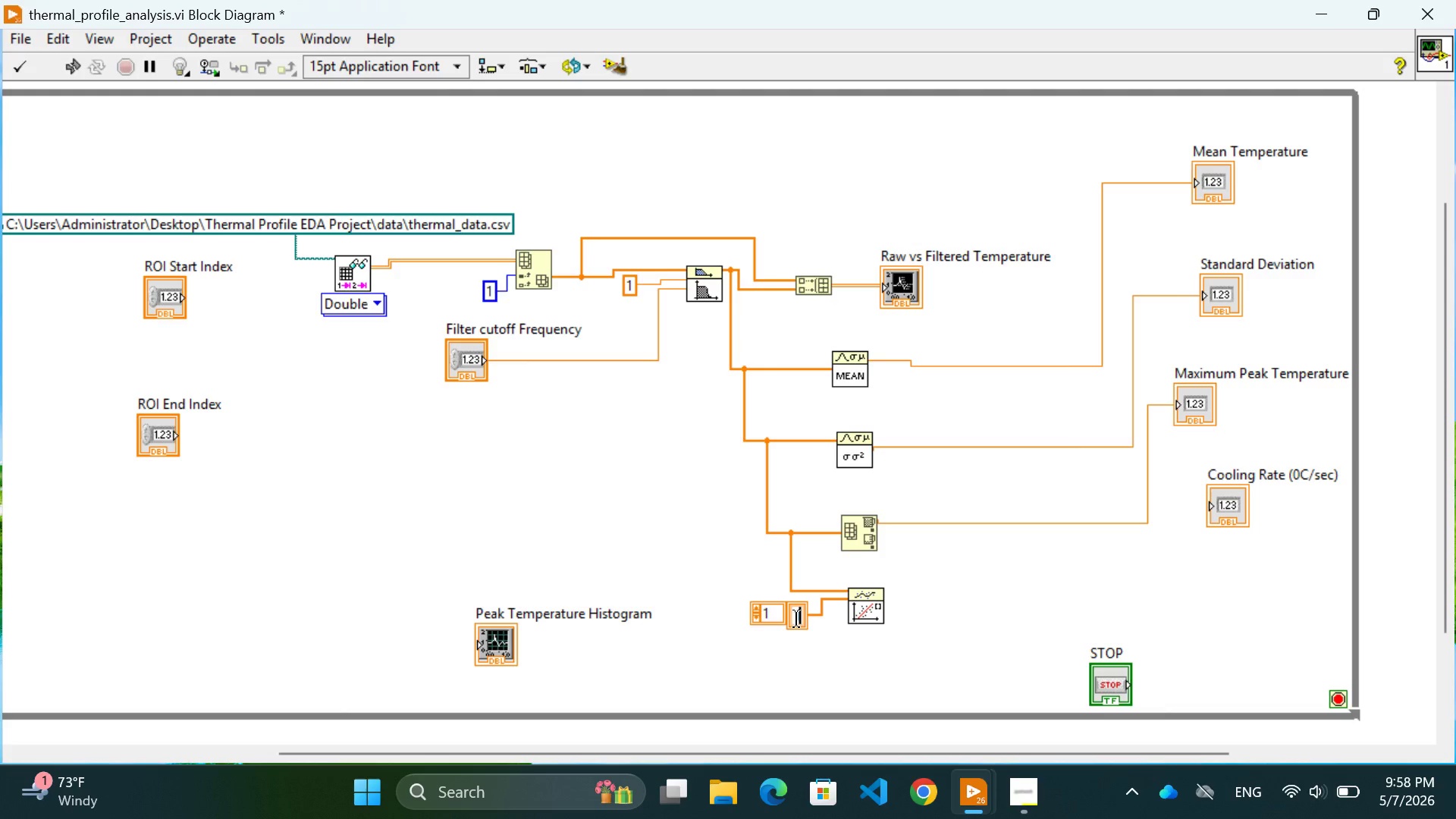 
key(Control+Enter)
 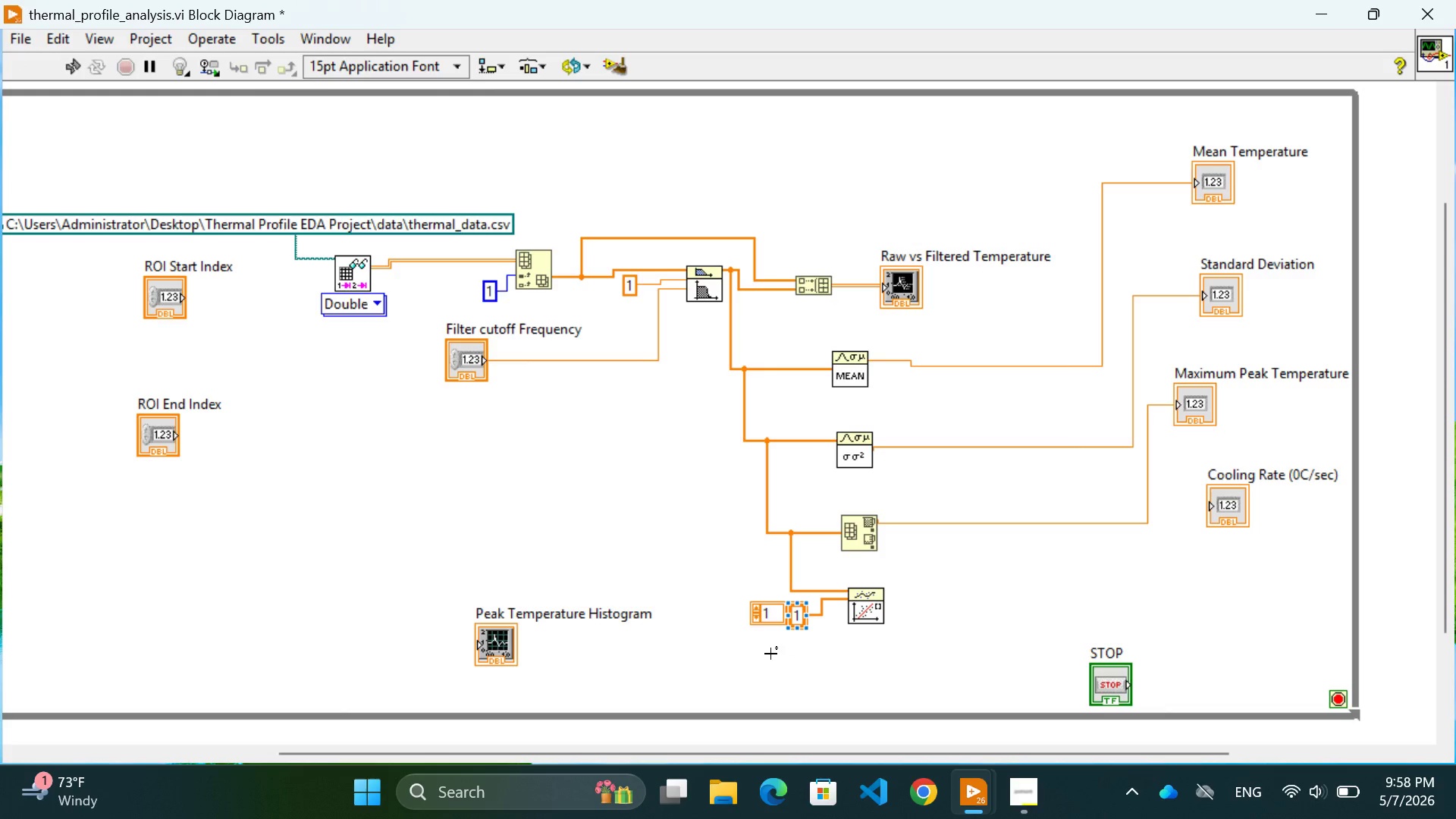 
left_click([768, 654])
 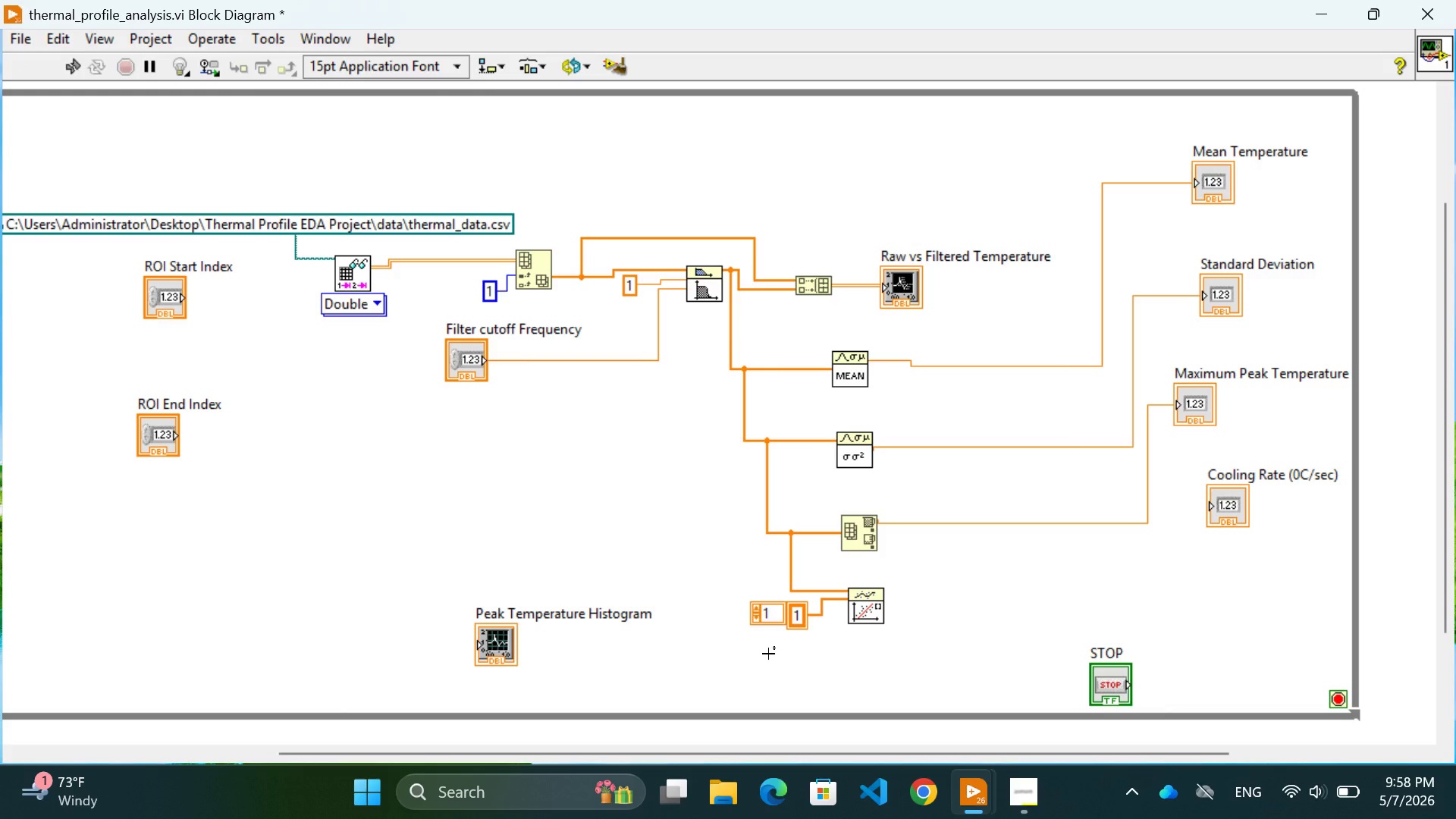 
wait(13.45)
 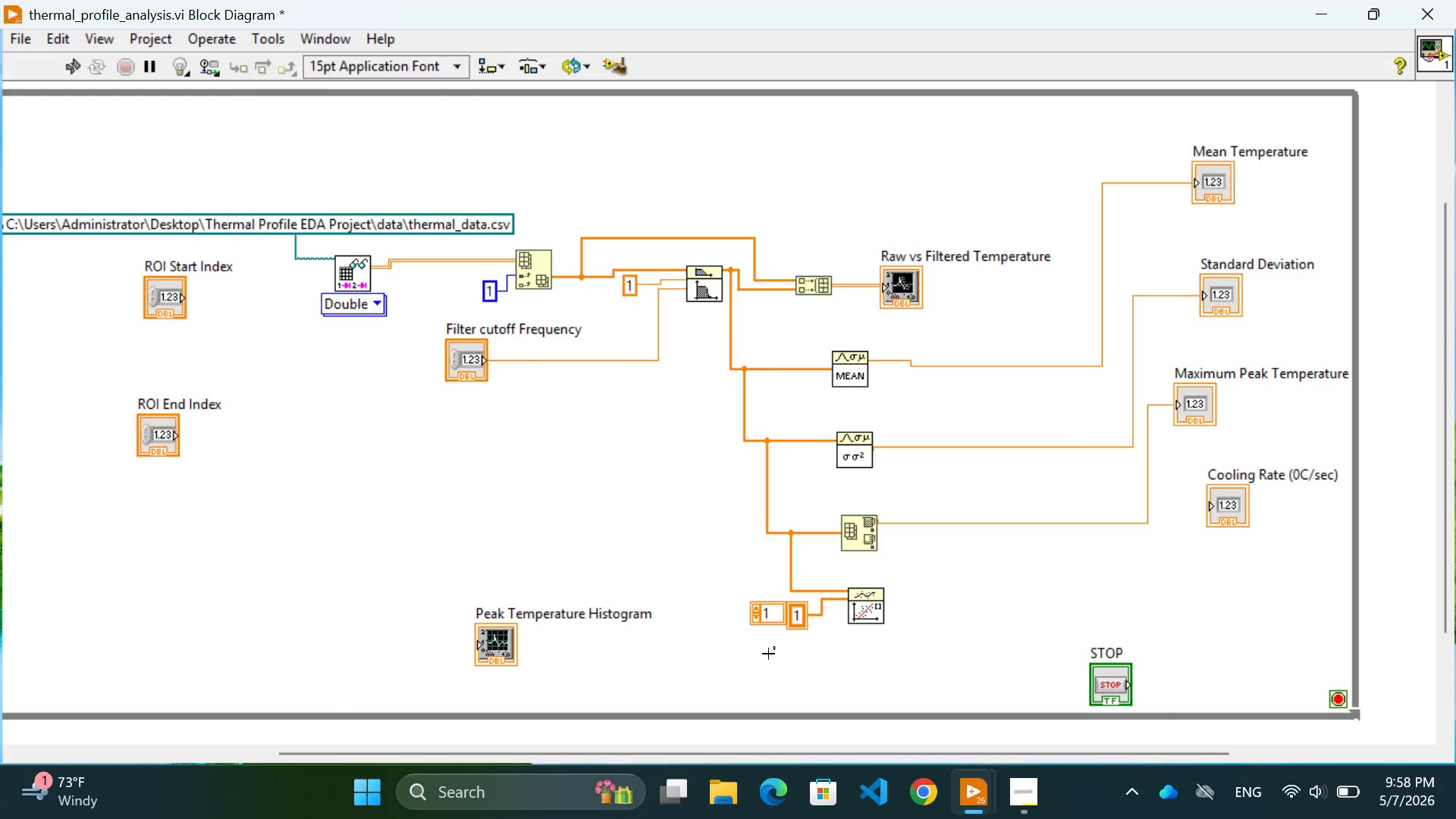 
double_click([776, 610])
 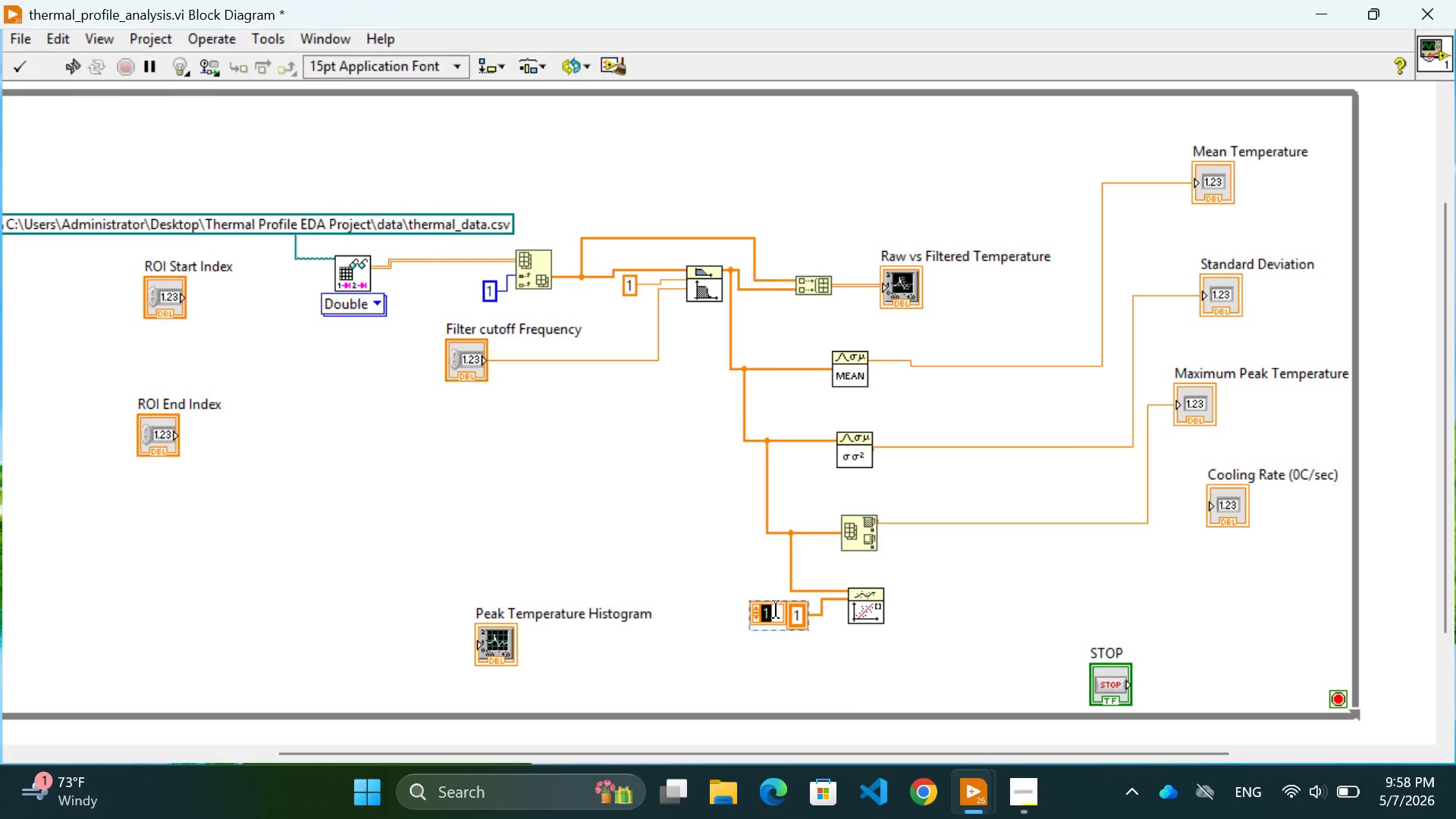 
key(Control+2)
 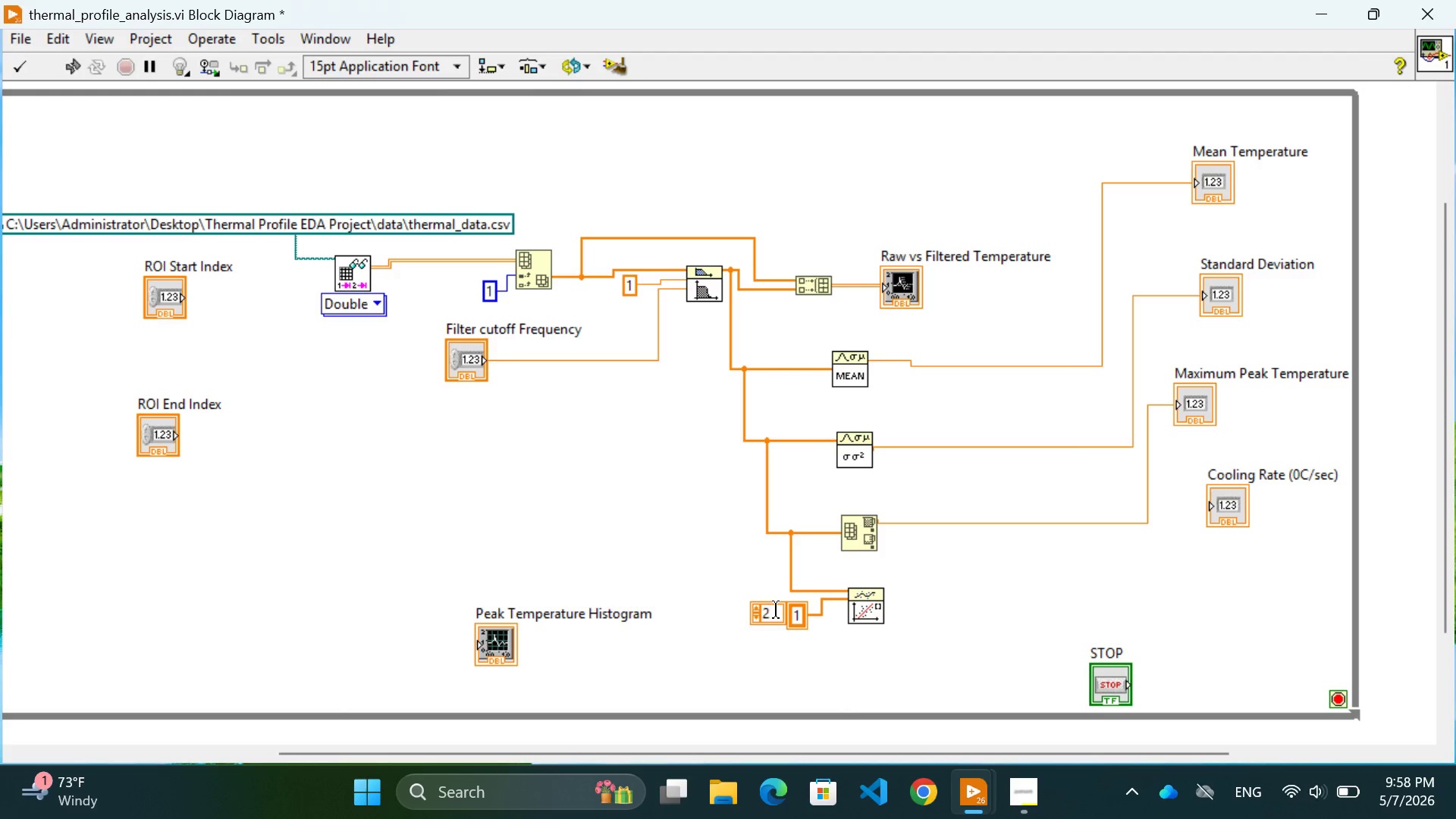 
key(Control+Enter)
 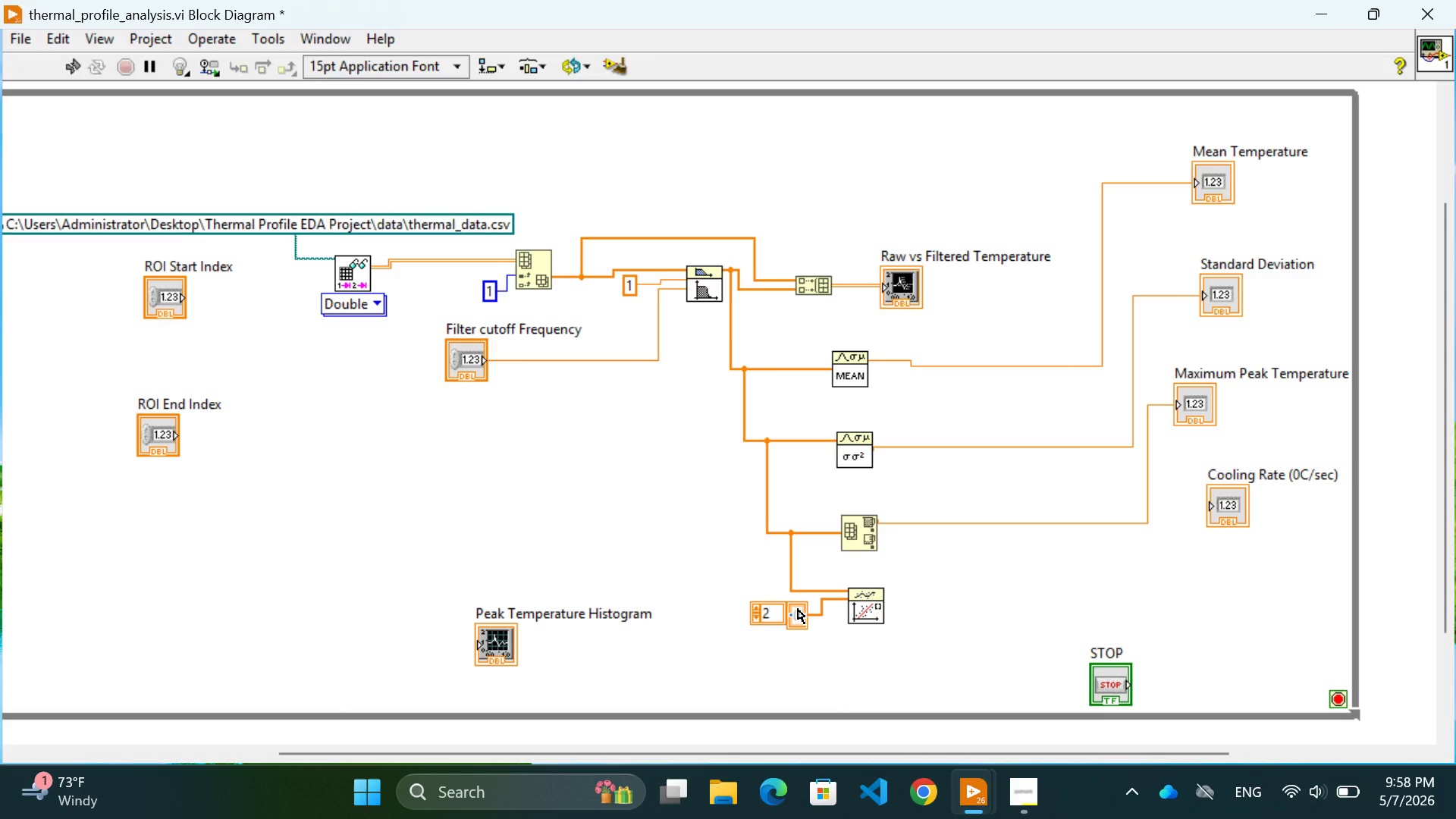 
double_click([798, 609])
 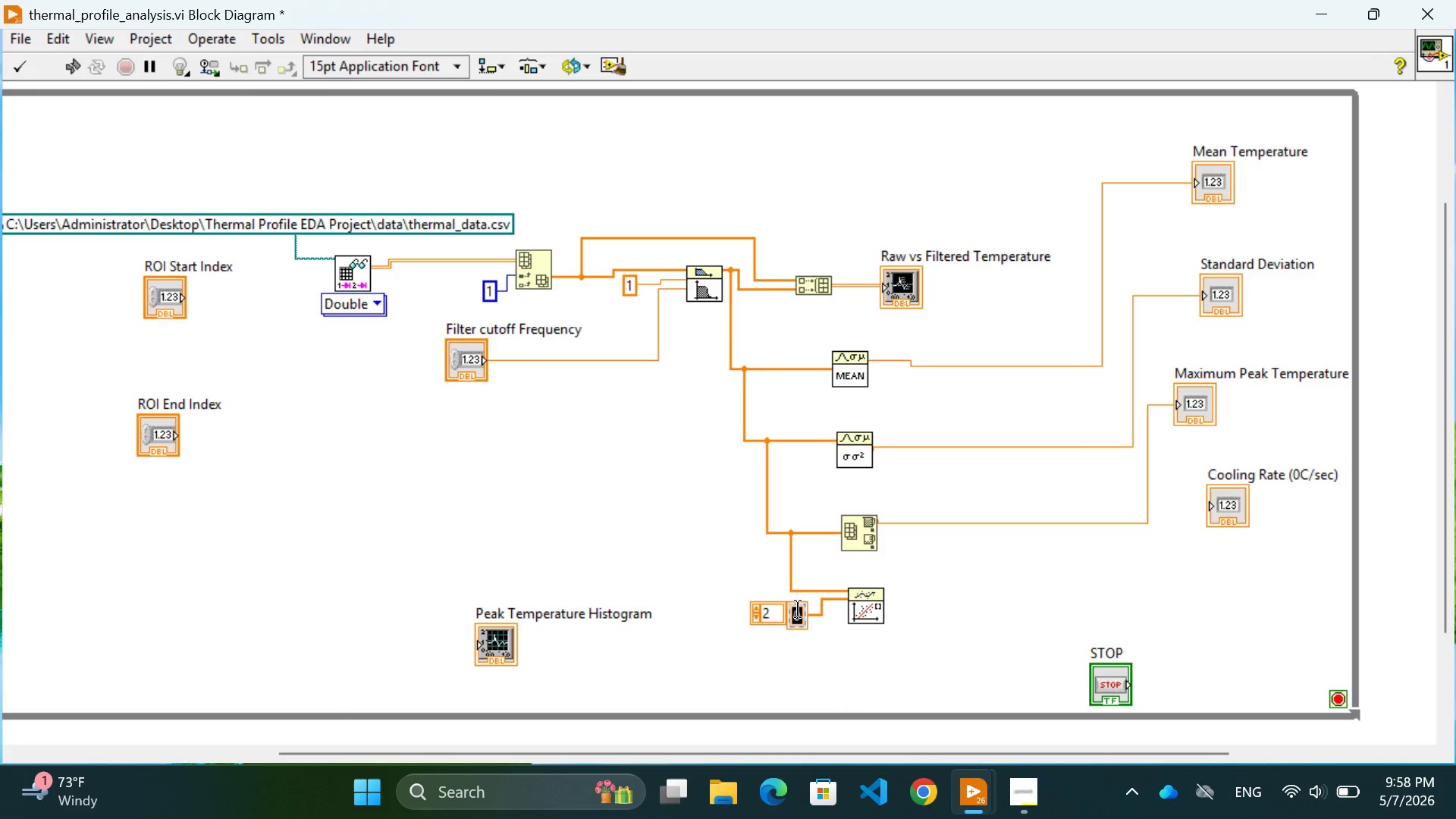 
key(Control+2)
 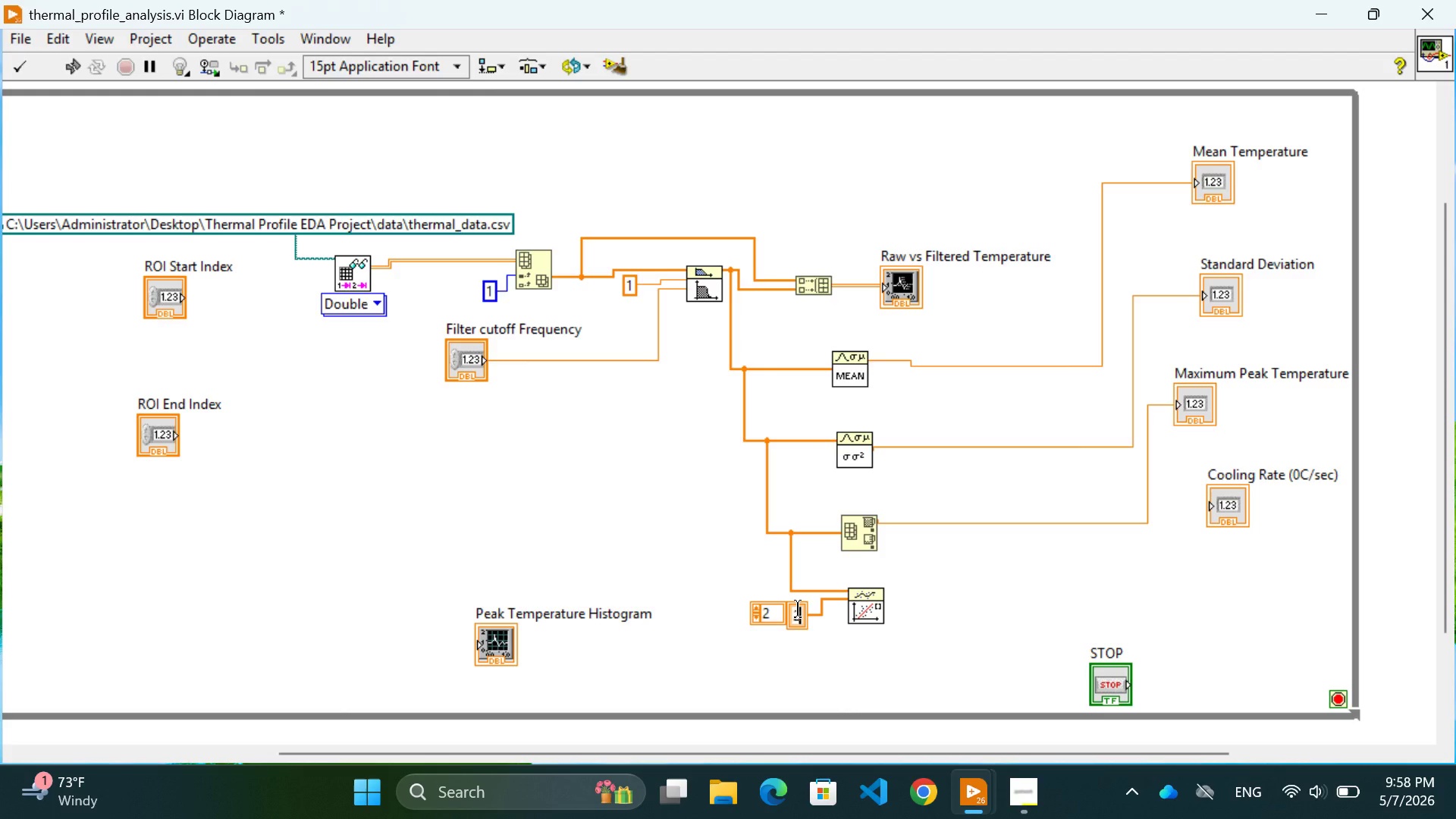 
key(Control+Enter)
 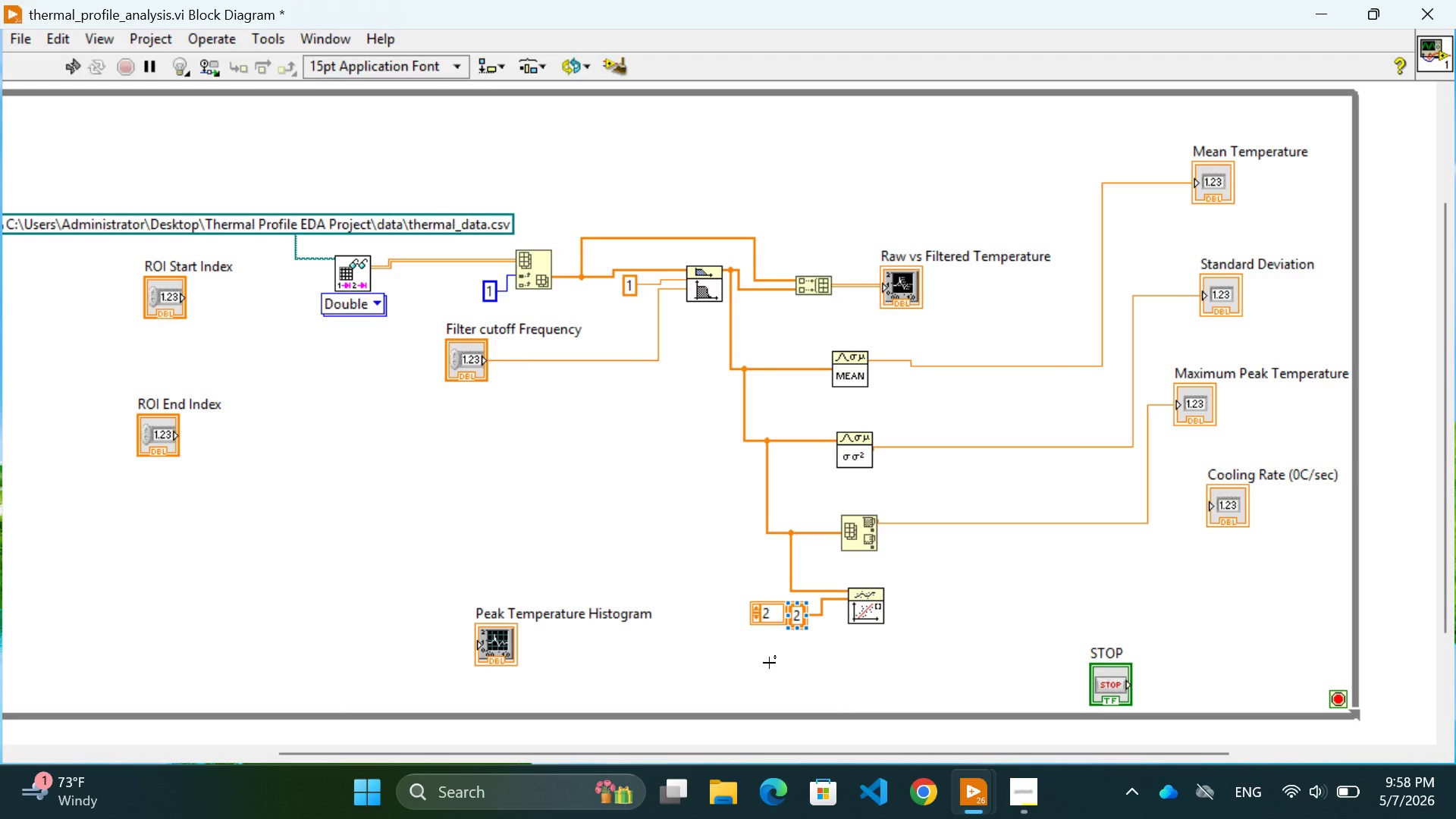 
left_click([769, 663])
 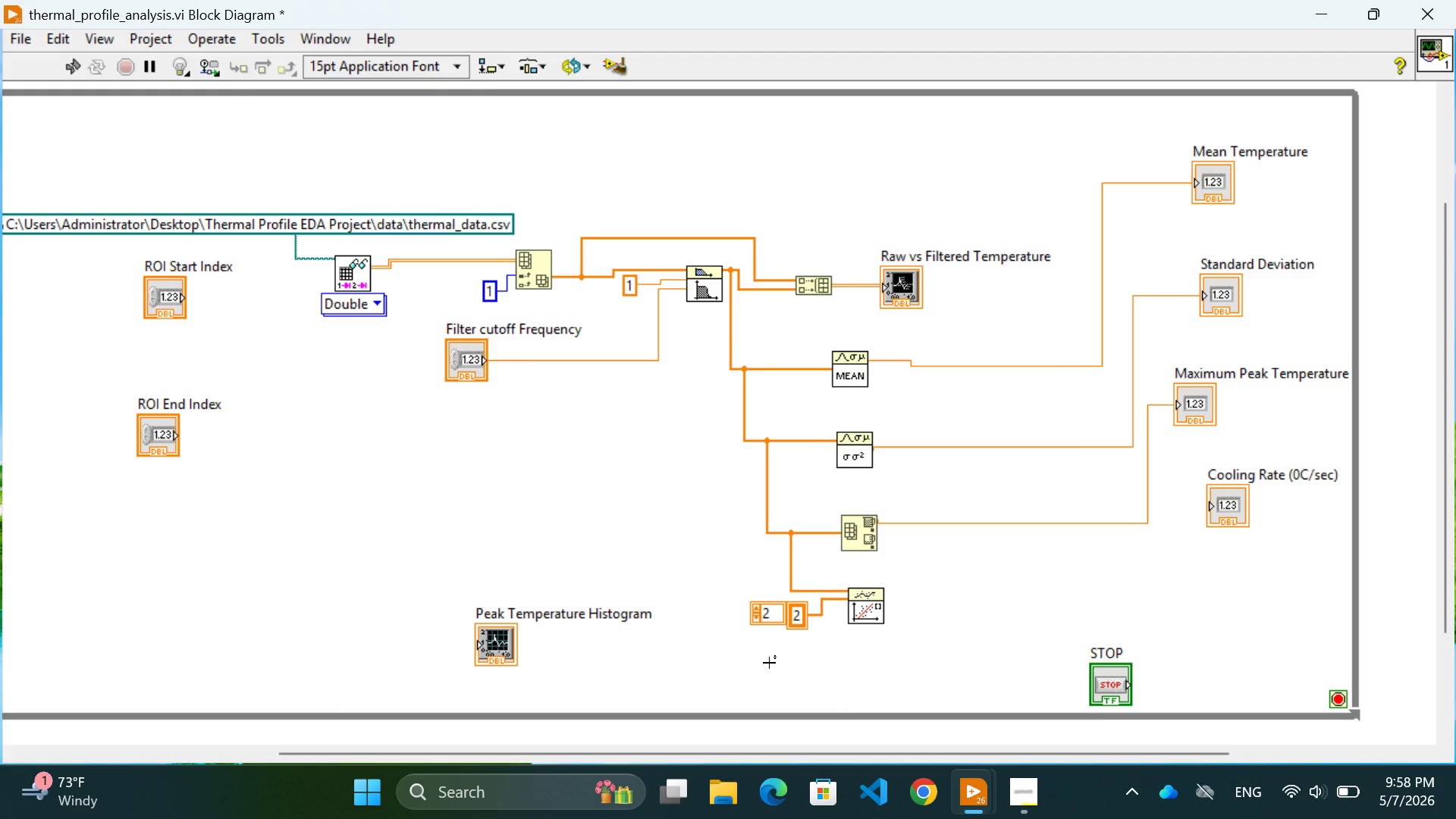 
wait(7.16)
 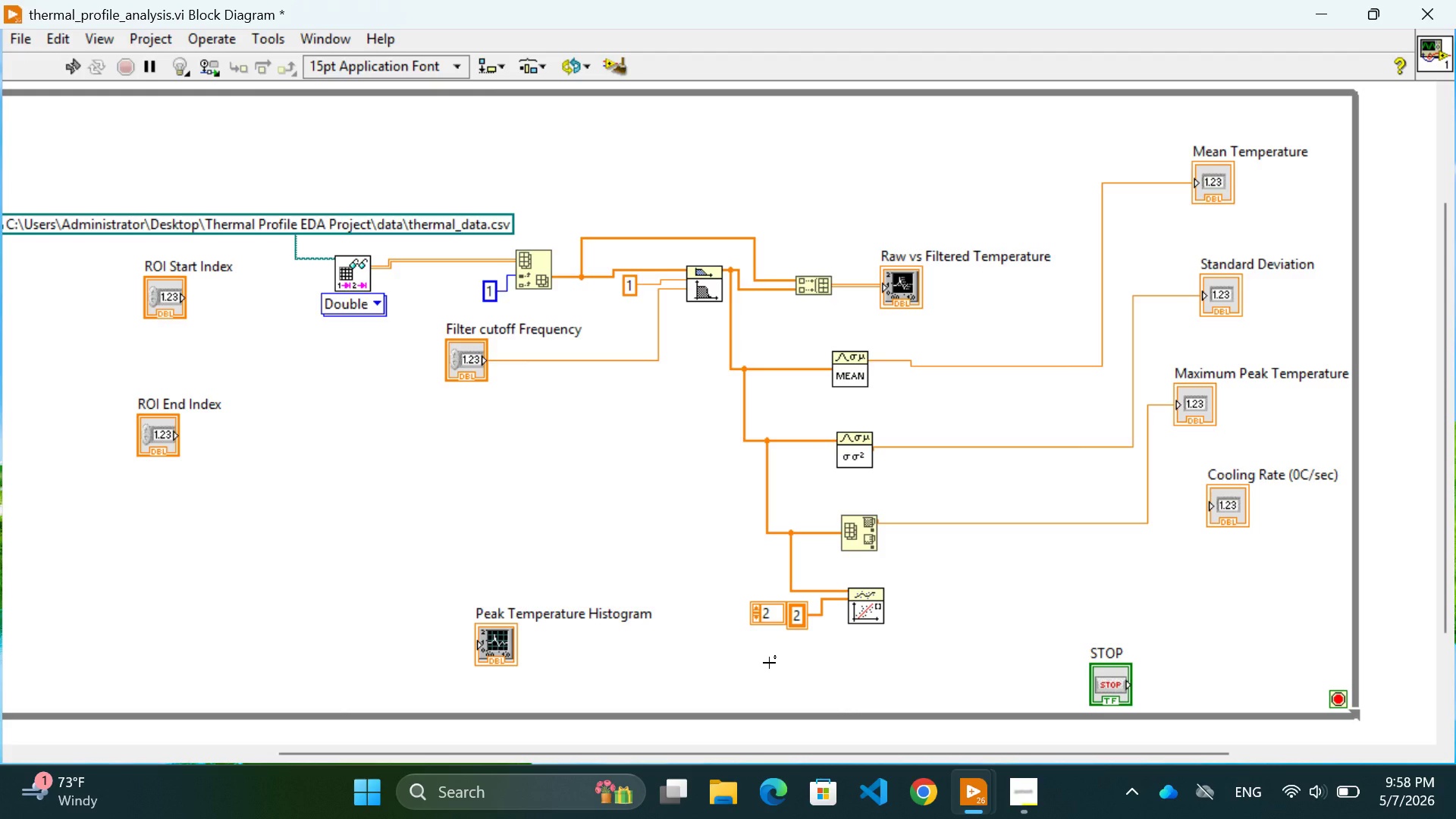 
left_click([736, 670])
 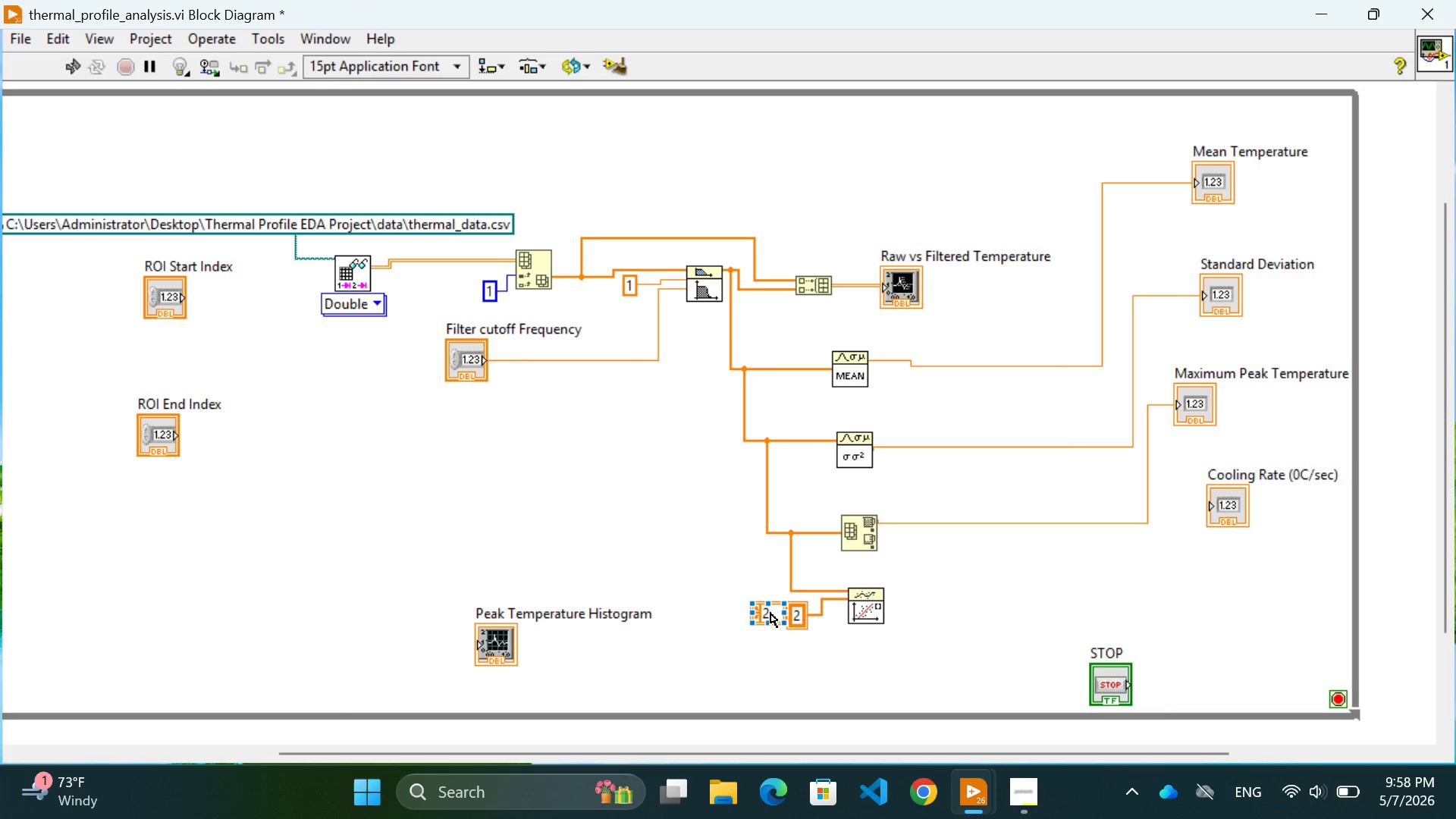 
double_click([771, 613])
 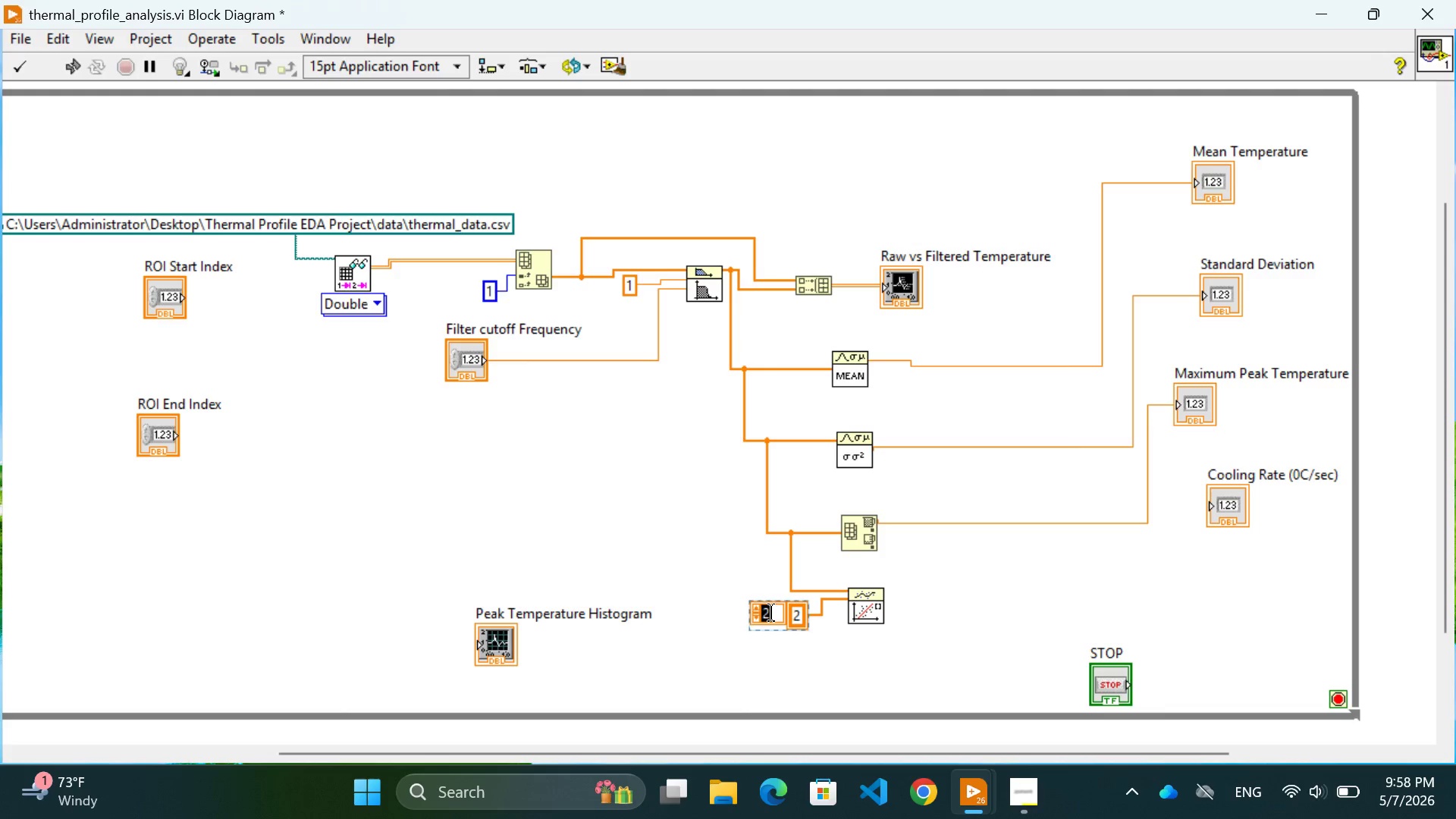 
key(Control+3)
 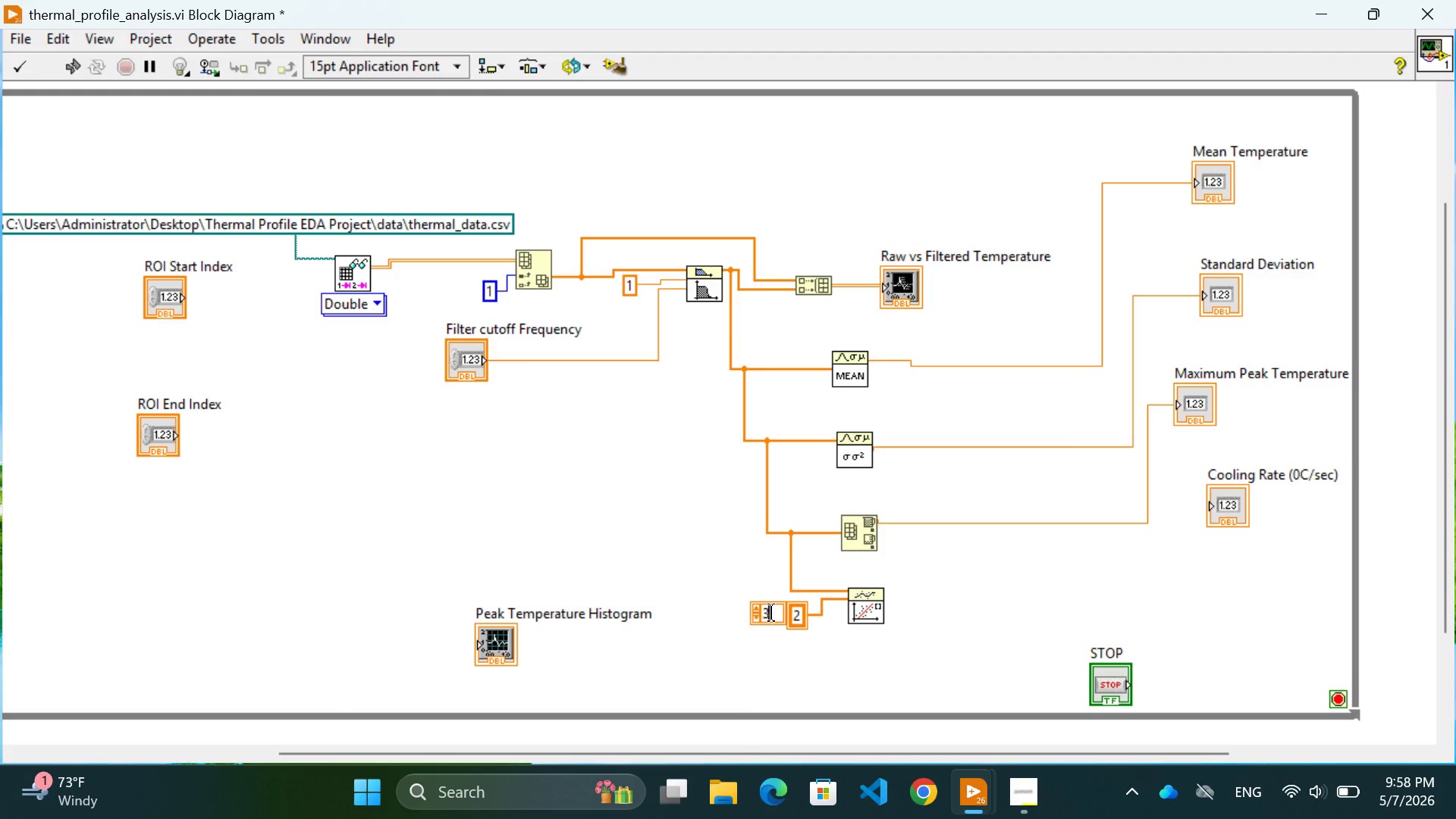 
key(Control+Enter)
 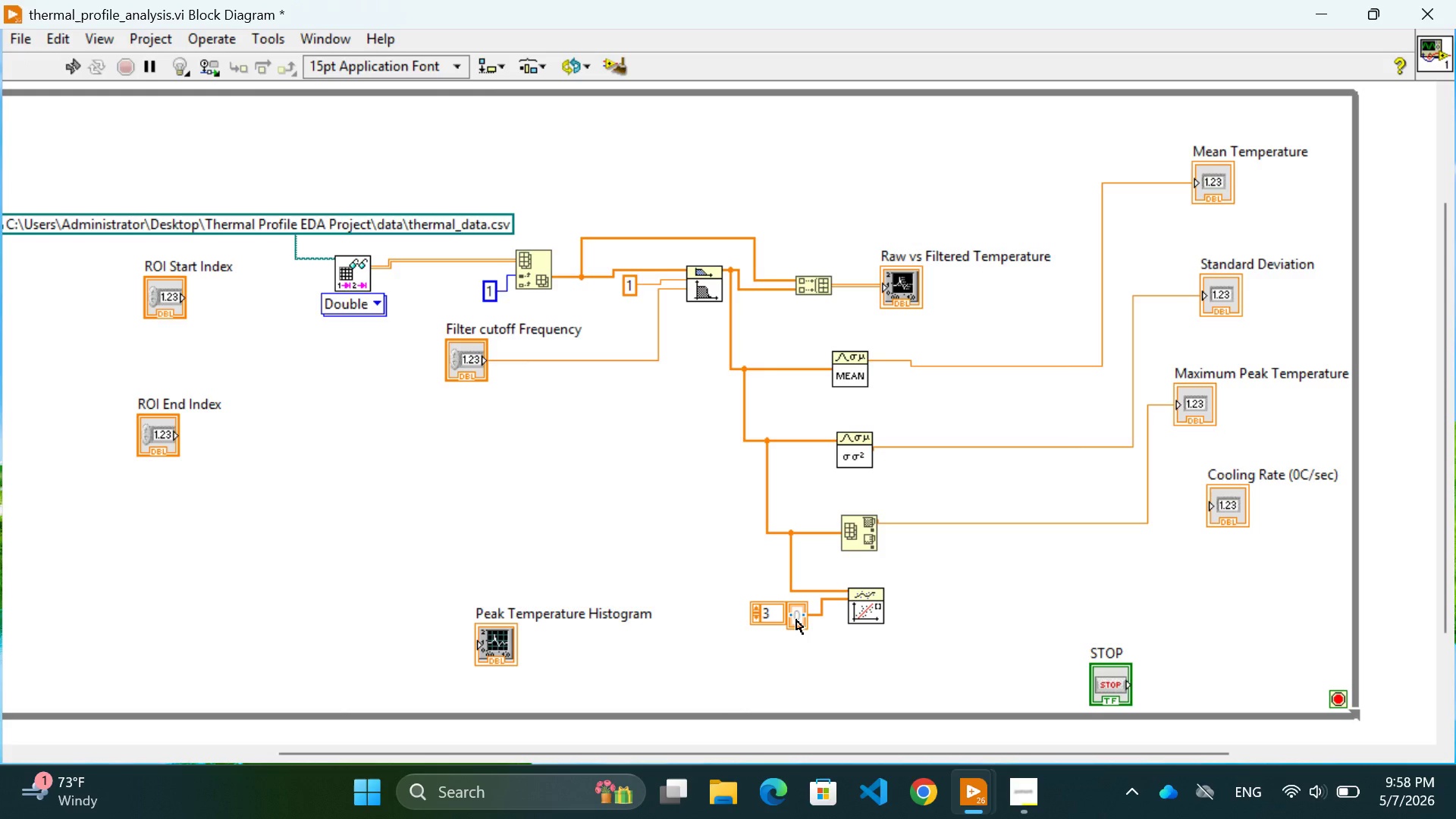 
double_click([796, 620])
 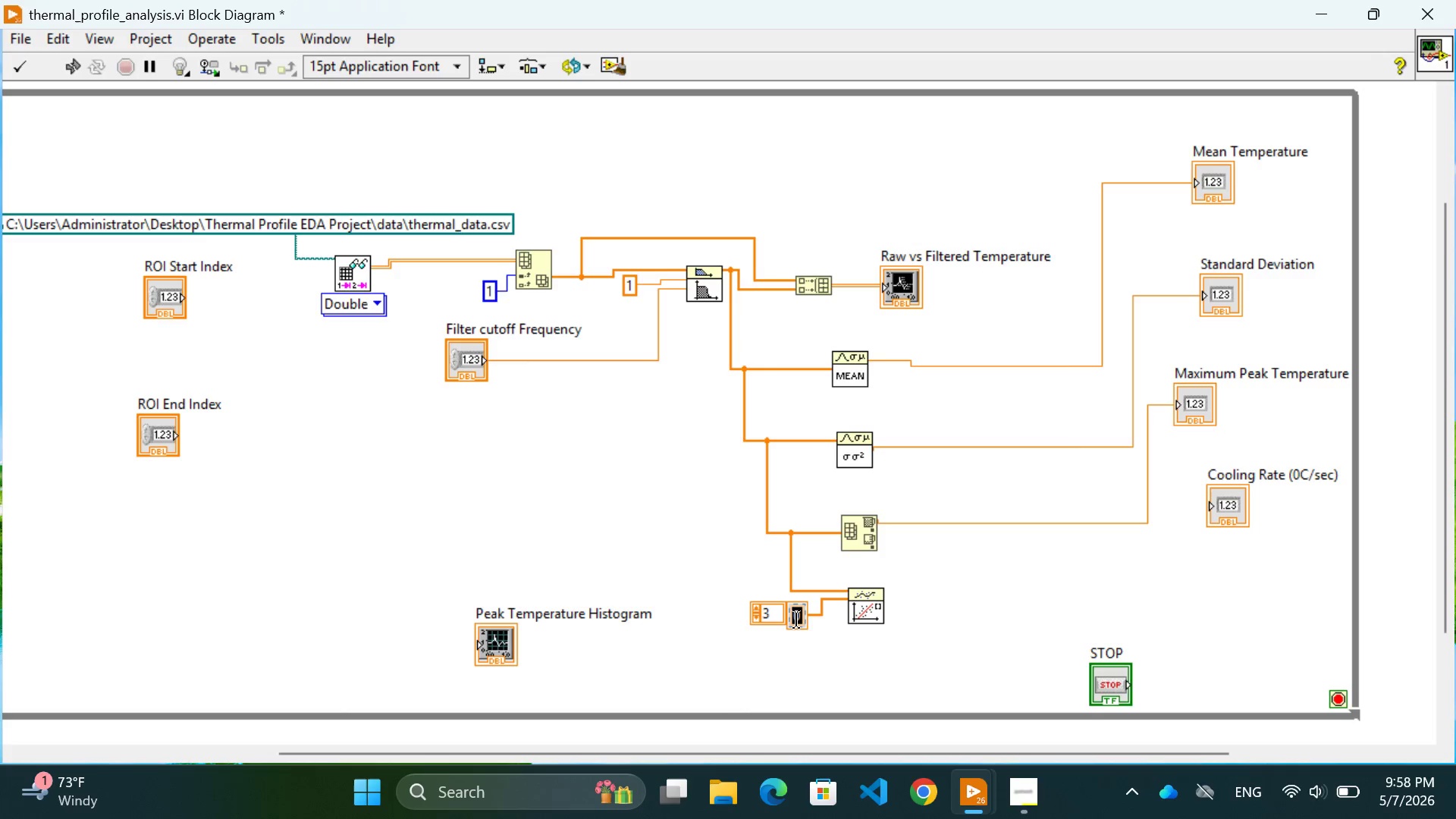 
key(Control+3)
 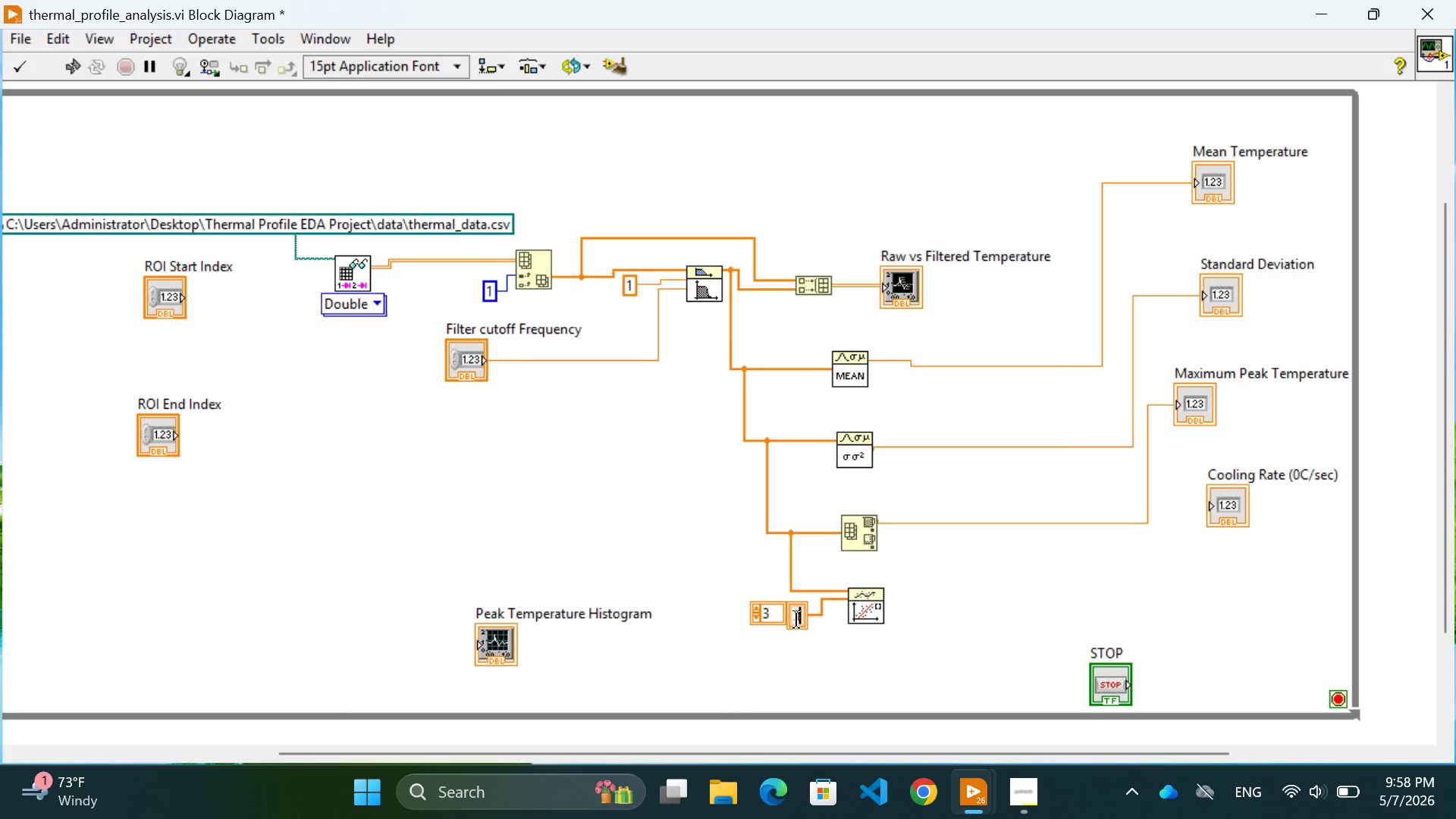 
key(Control+Enter)
 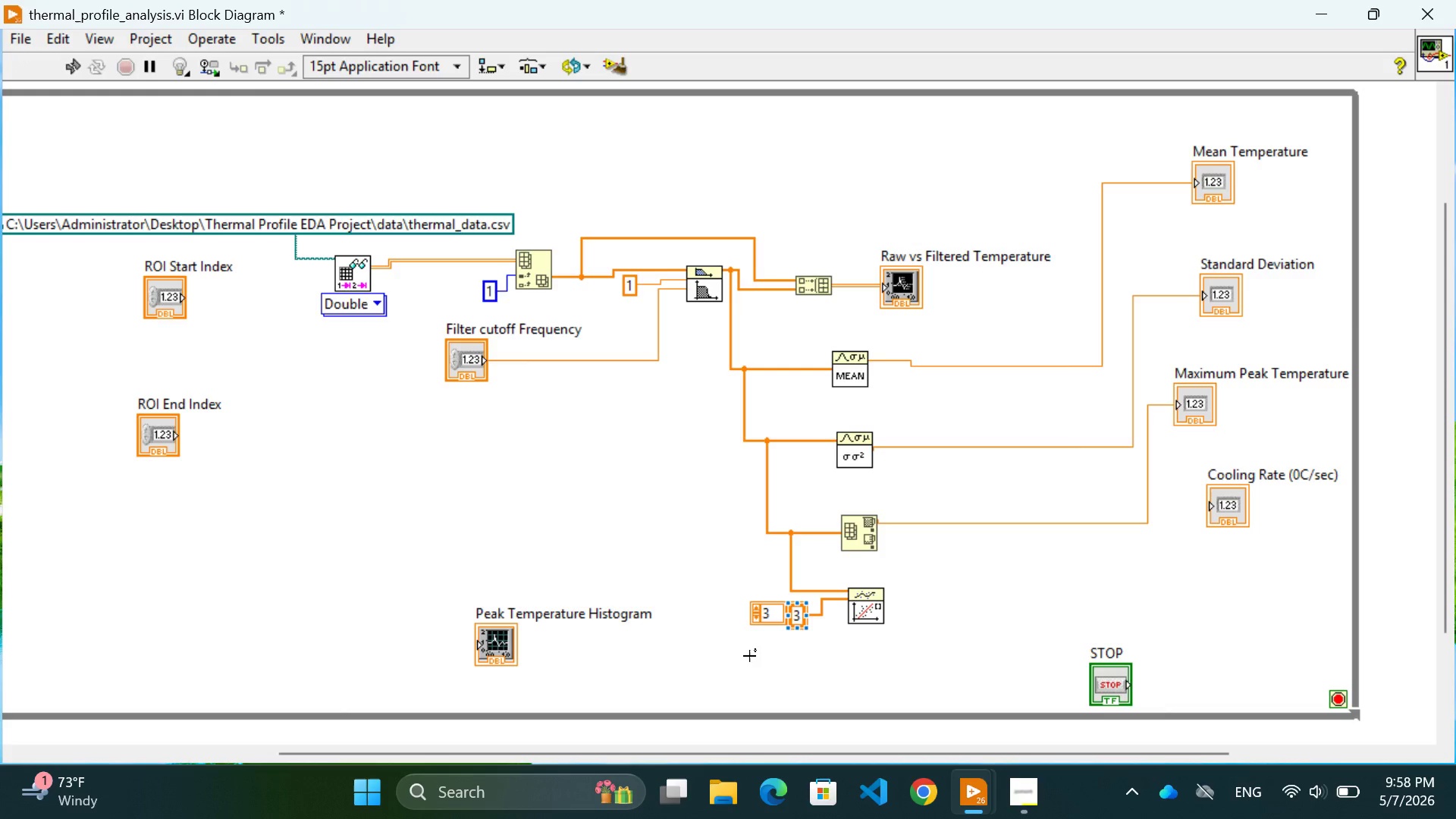 
left_click([747, 656])
 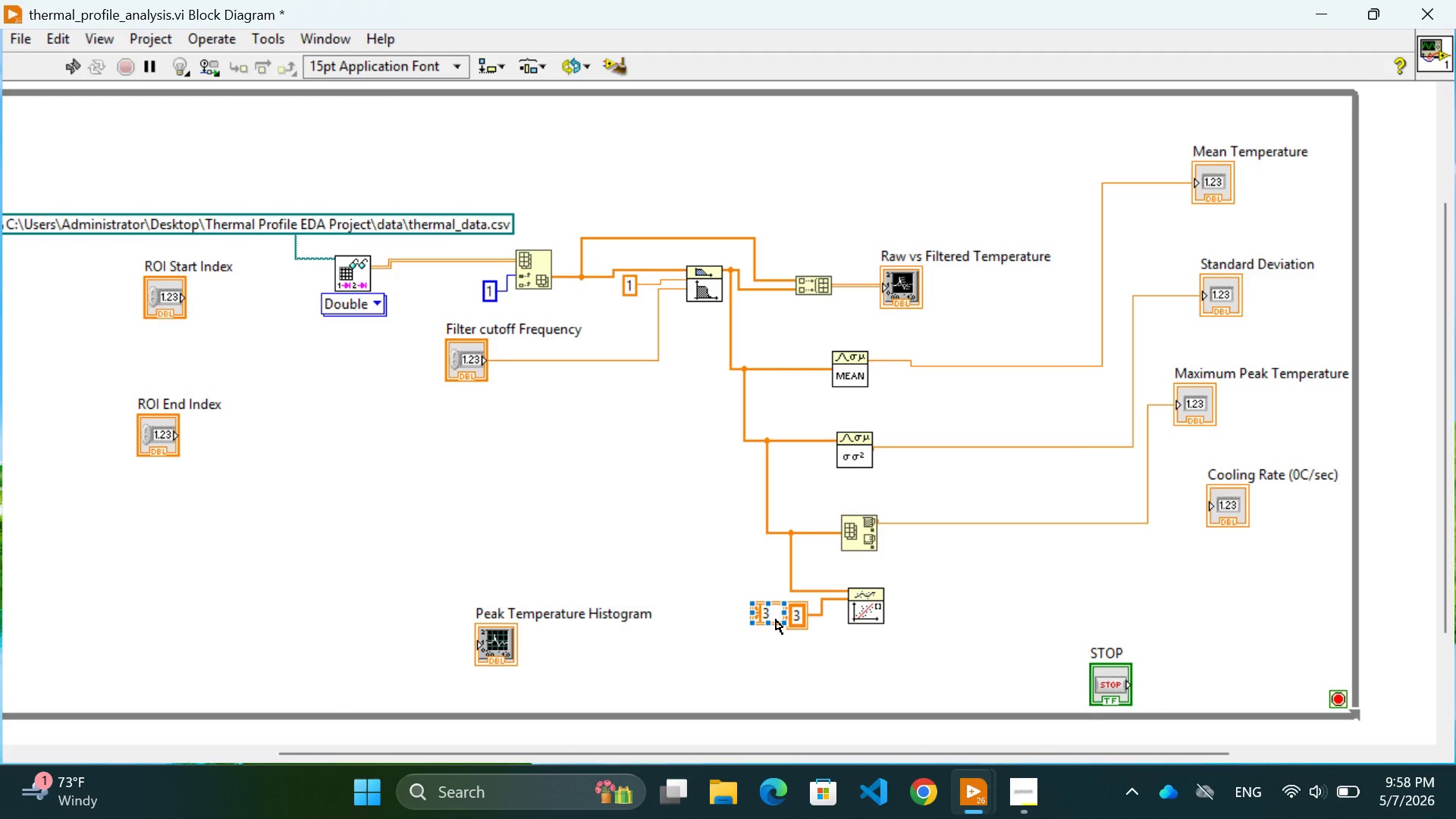 
double_click([776, 617])
 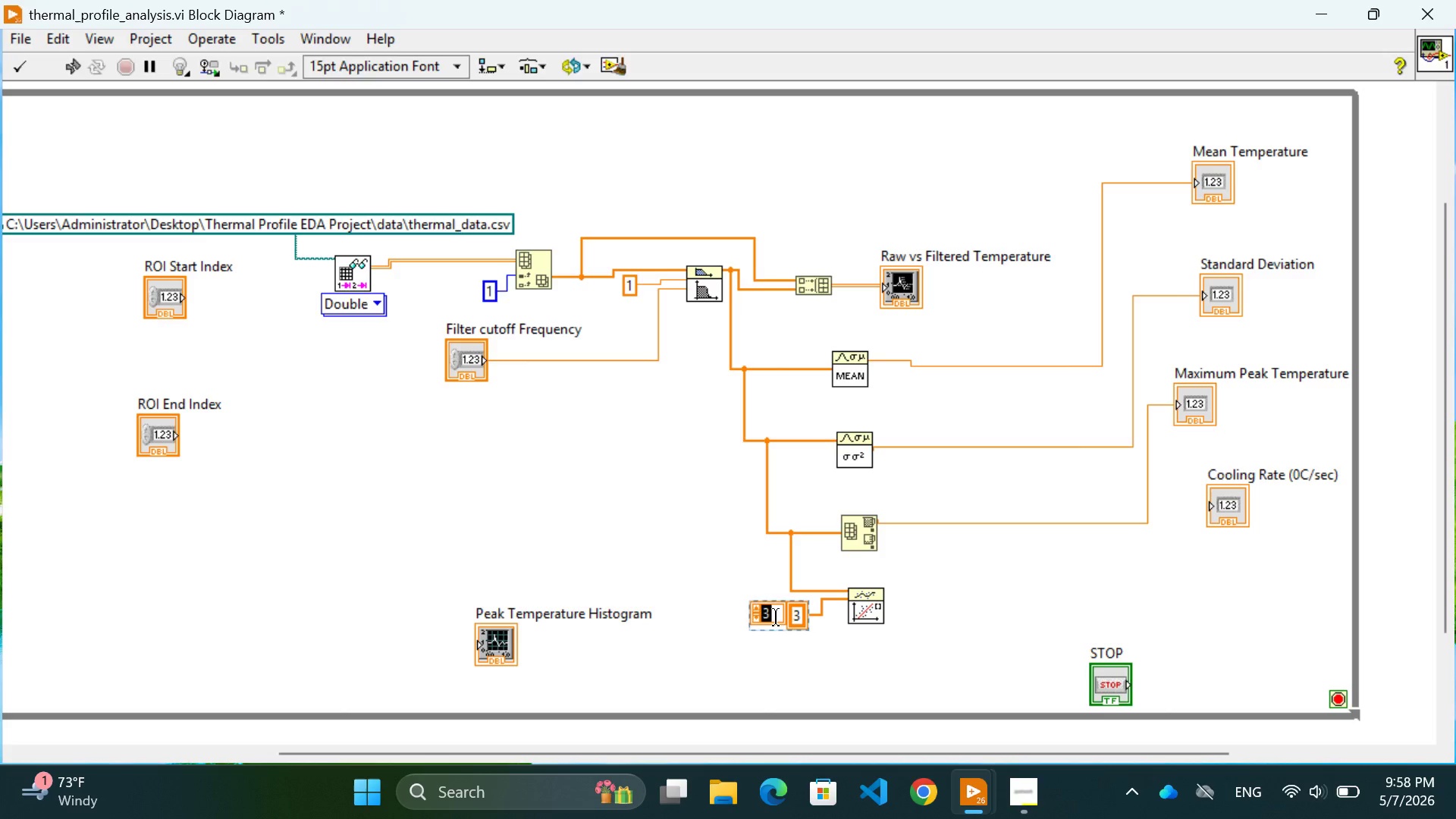 
key(Control+4)
 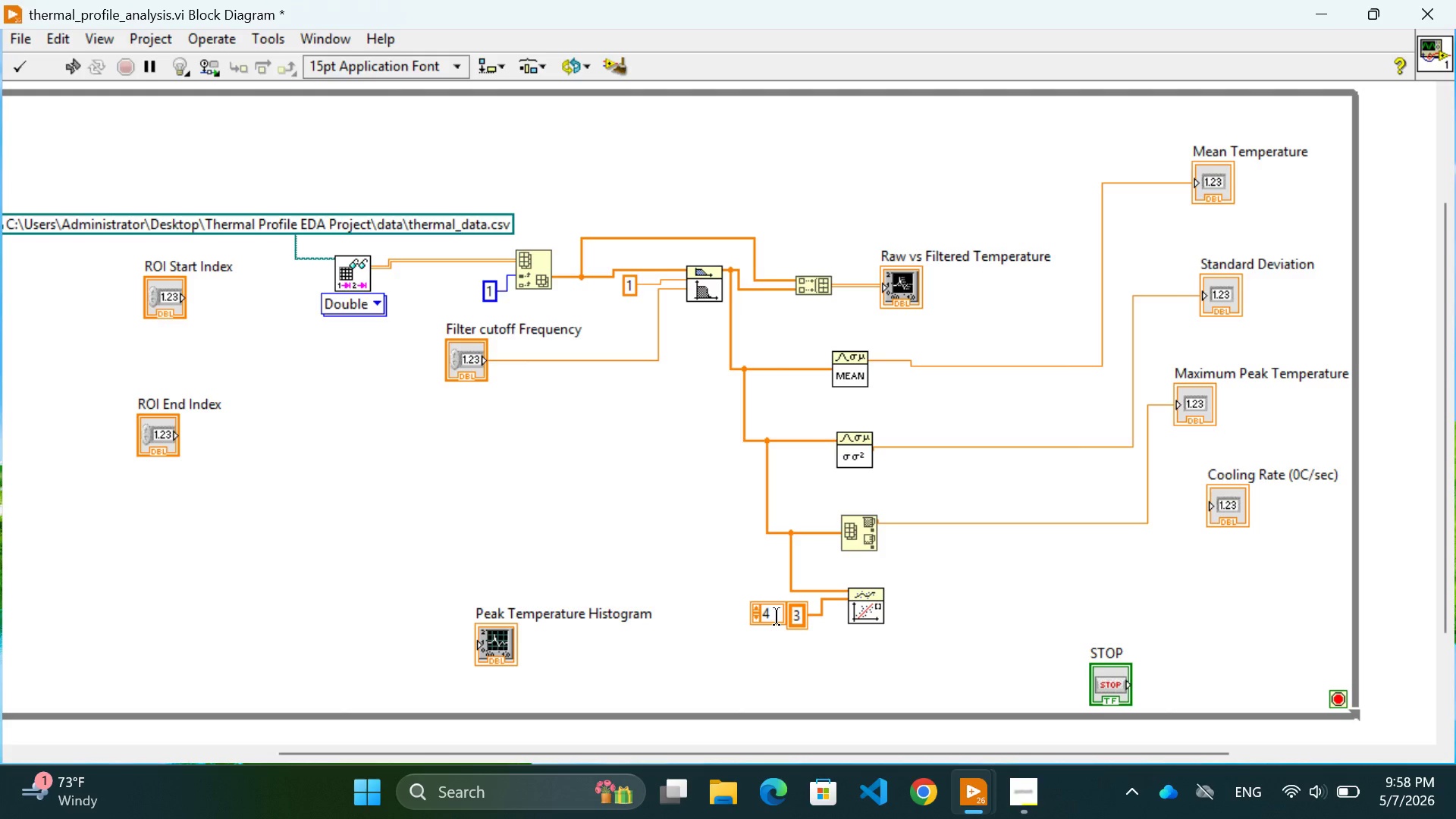 
key(Control+Enter)
 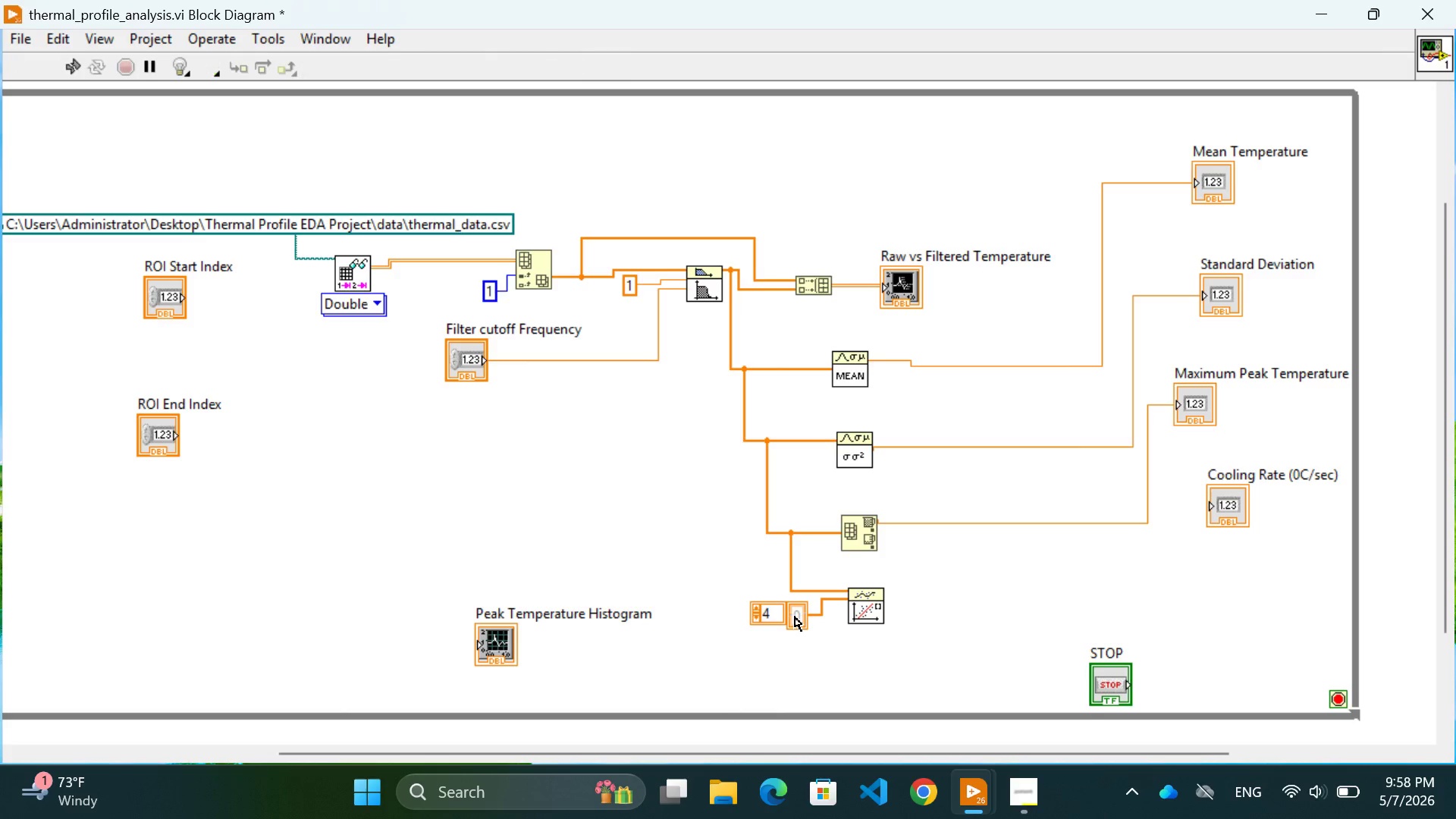 
double_click([795, 617])
 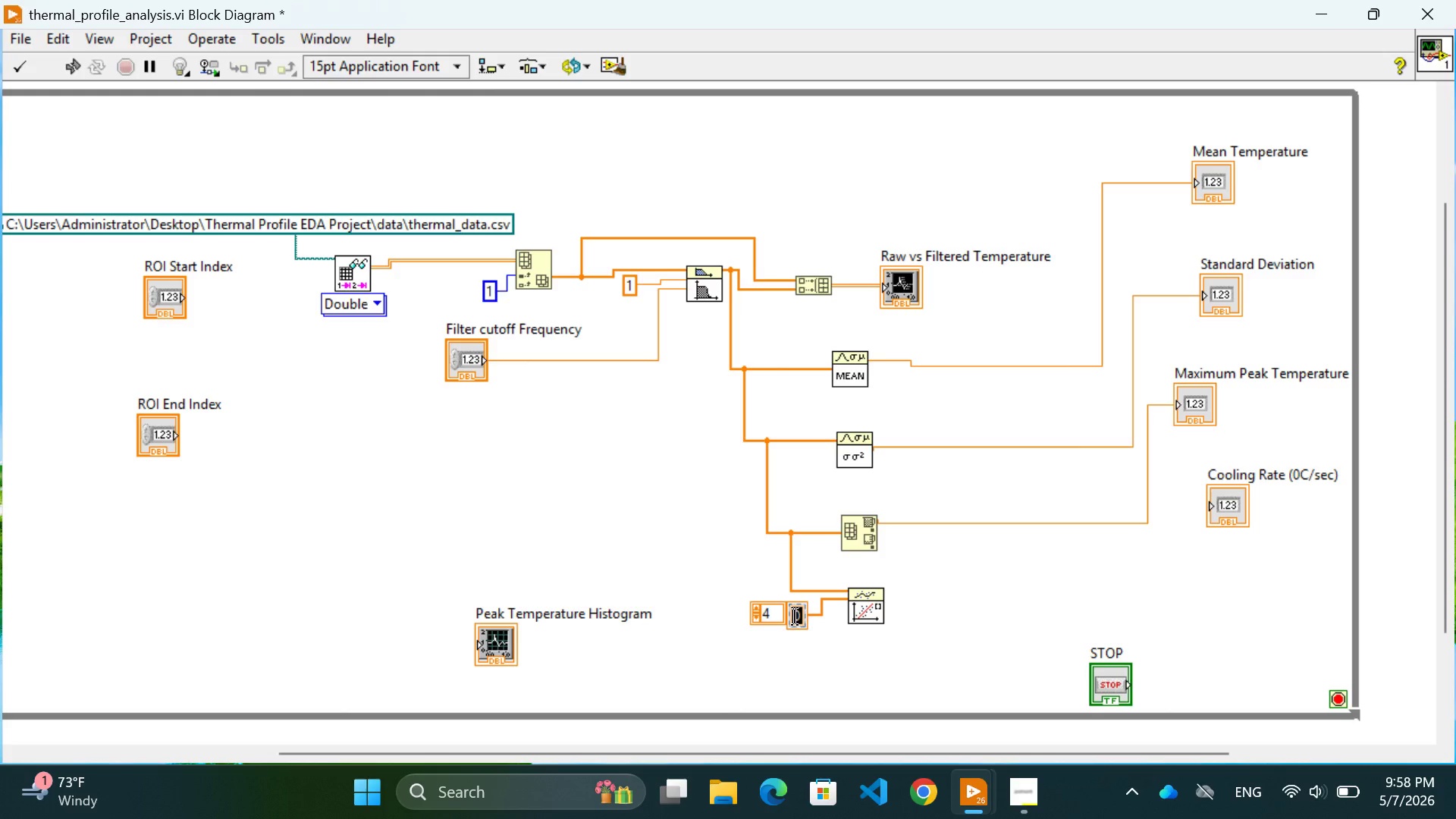 
key(Control+4)
 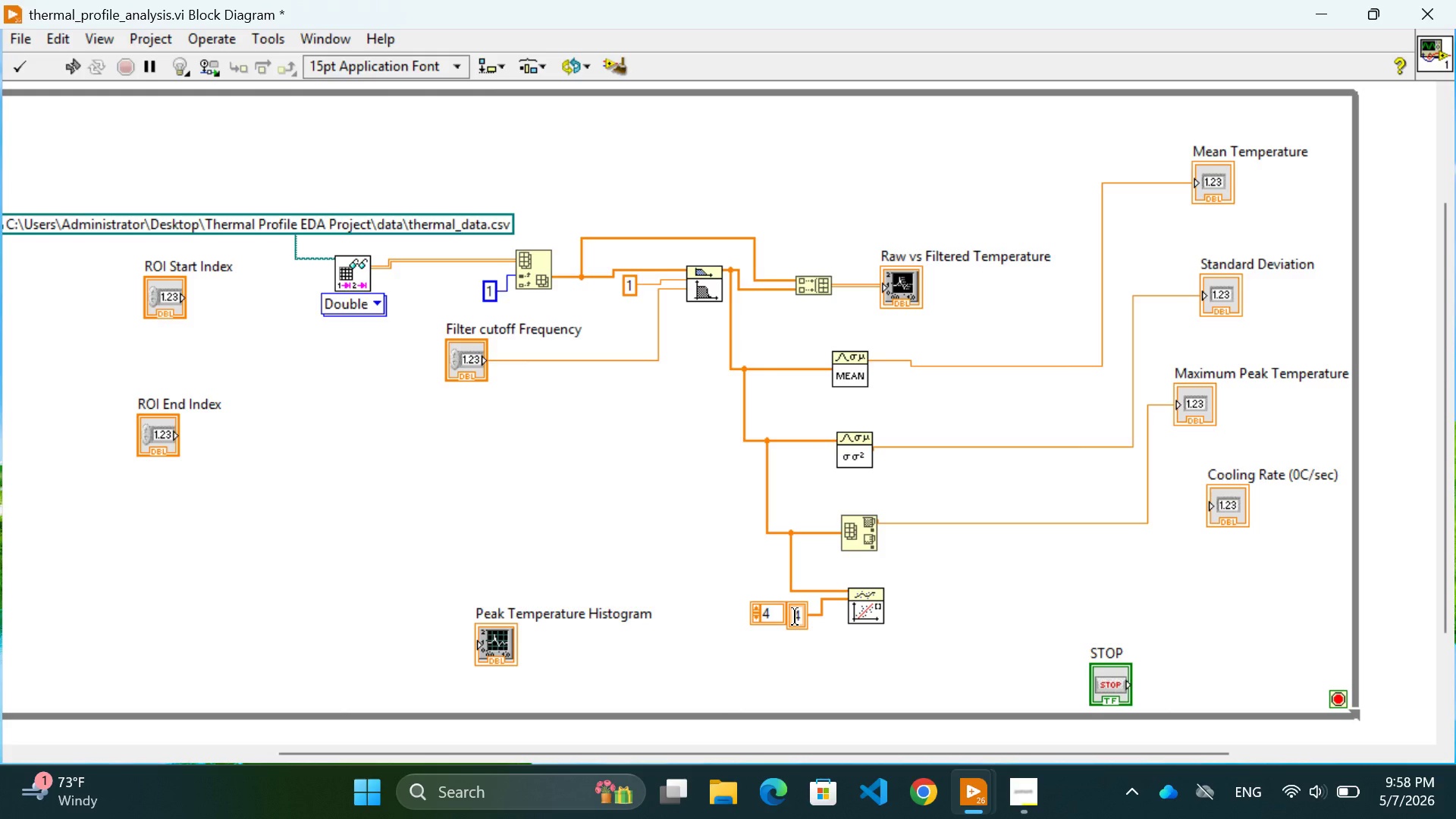 
key(Control+Enter)
 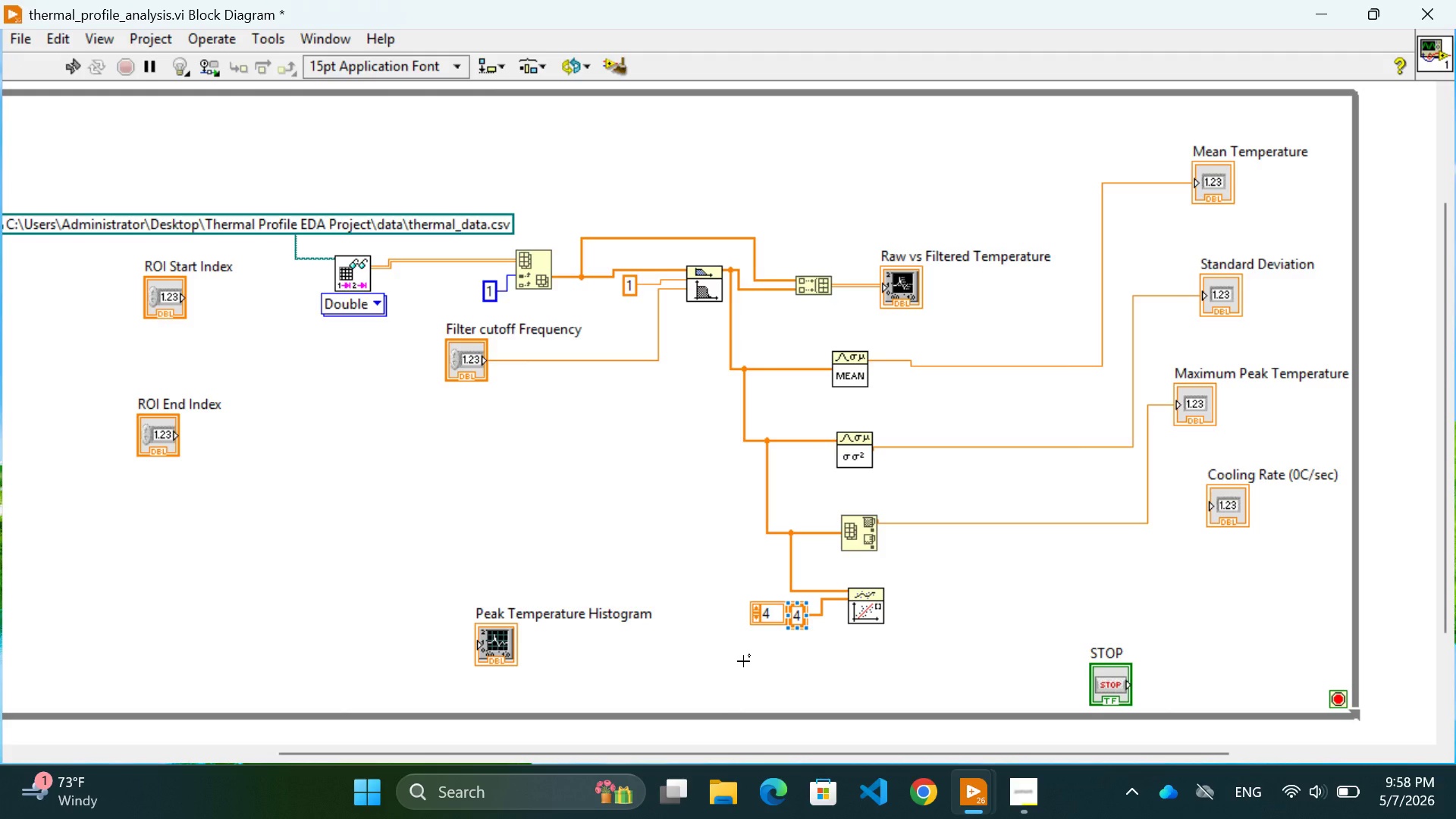 
left_click([741, 662])
 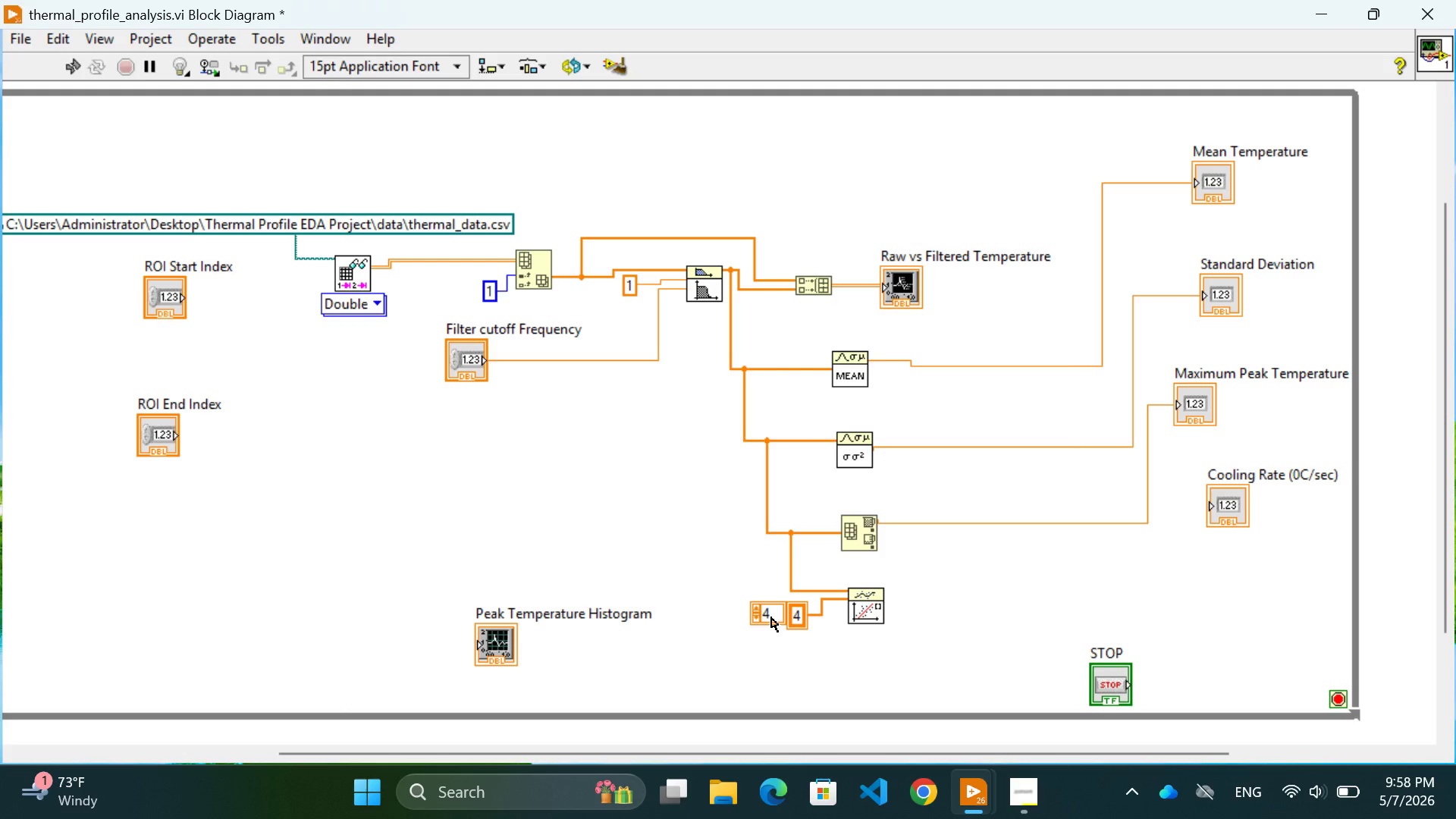 
double_click([771, 617])
 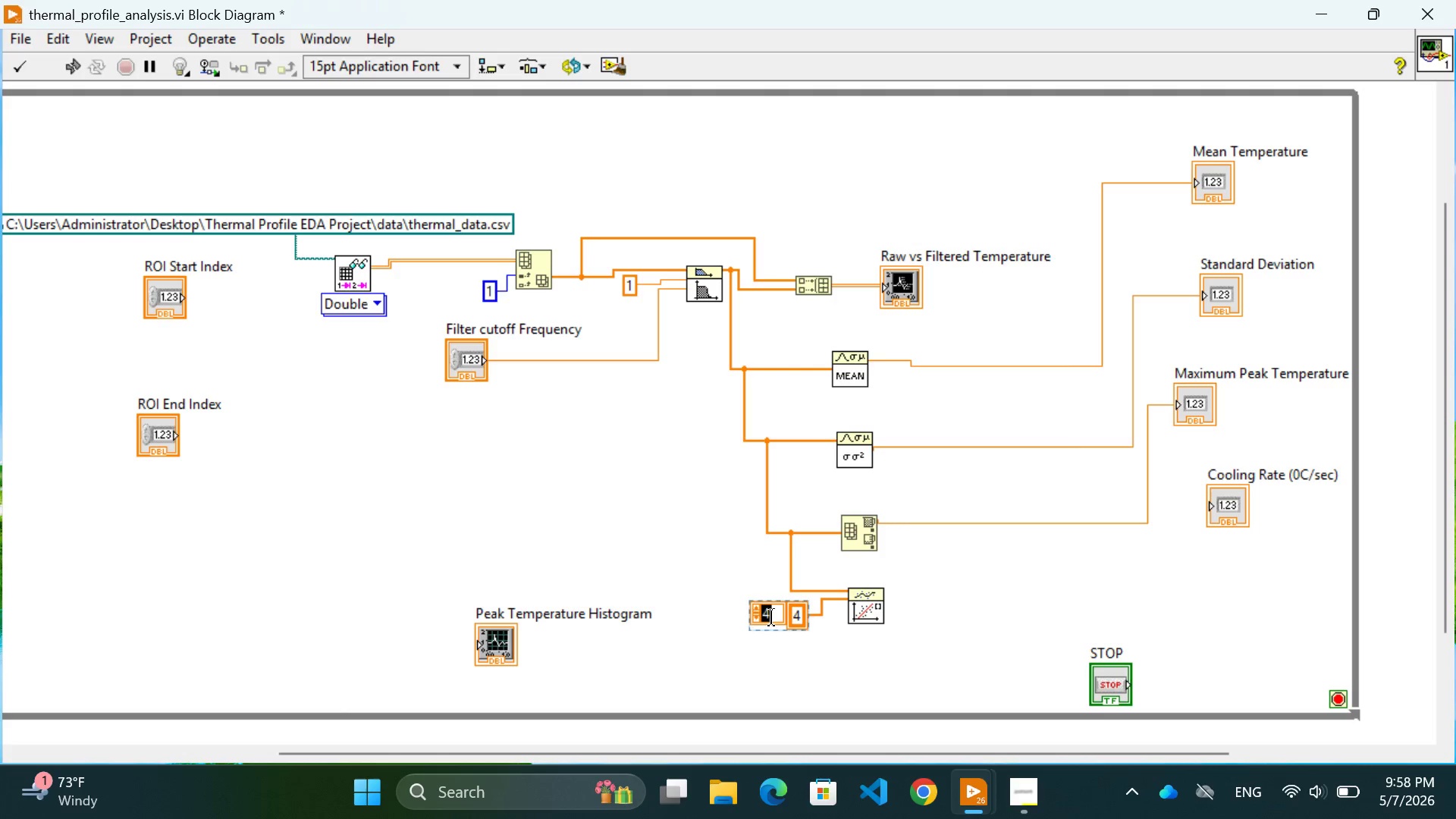 
key(Control+5)
 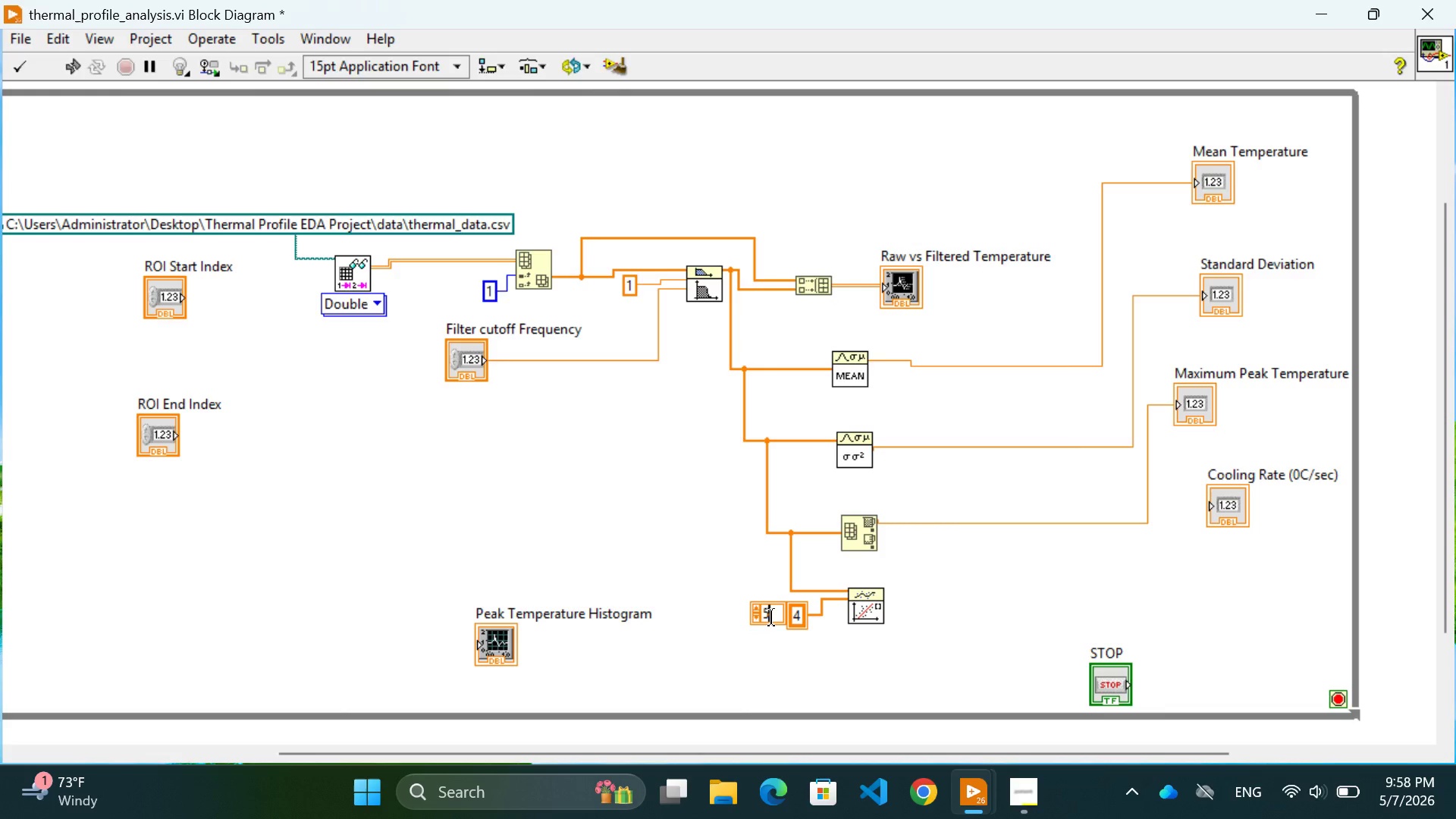 
key(Control+Enter)
 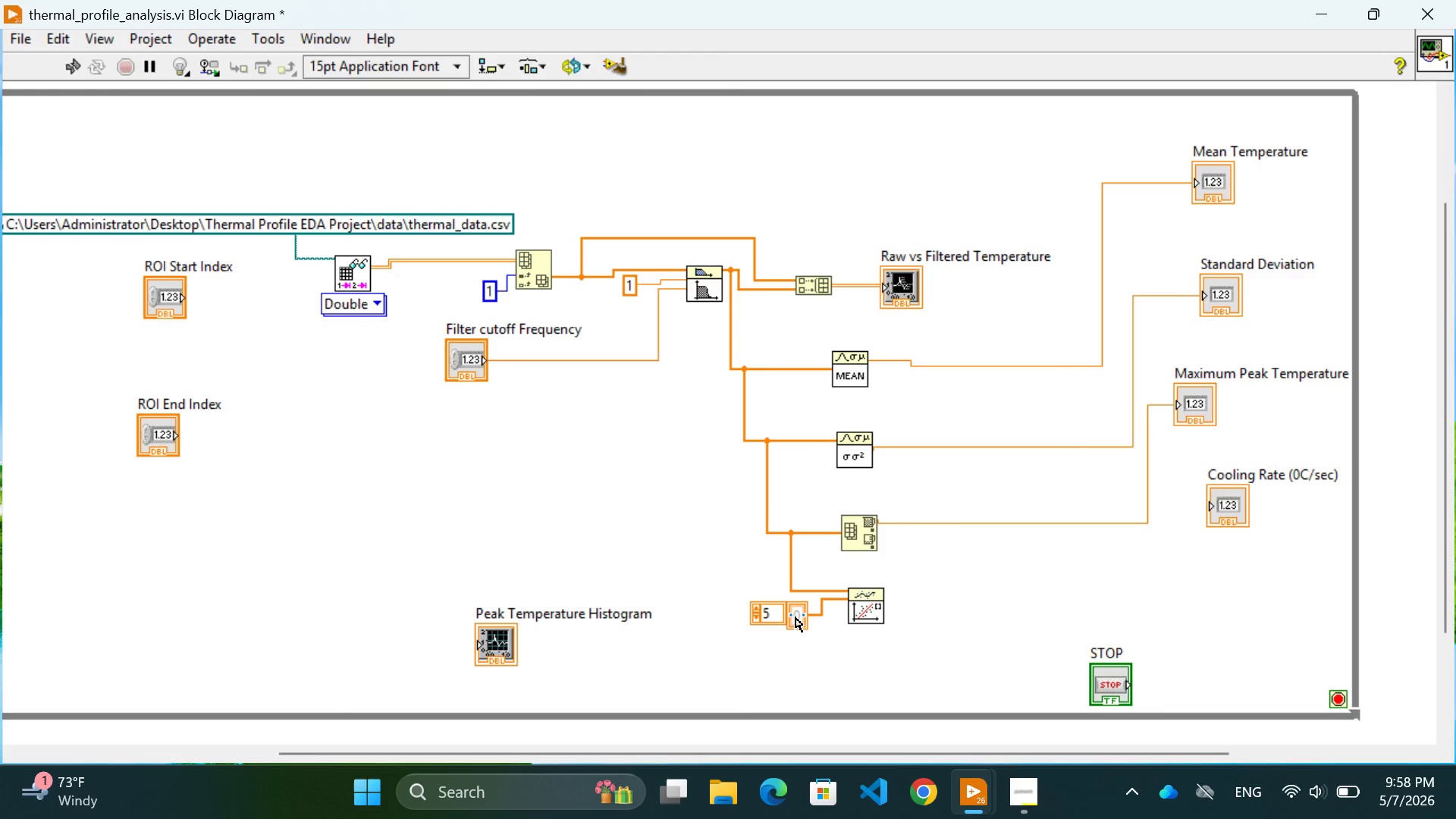 
double_click([795, 617])
 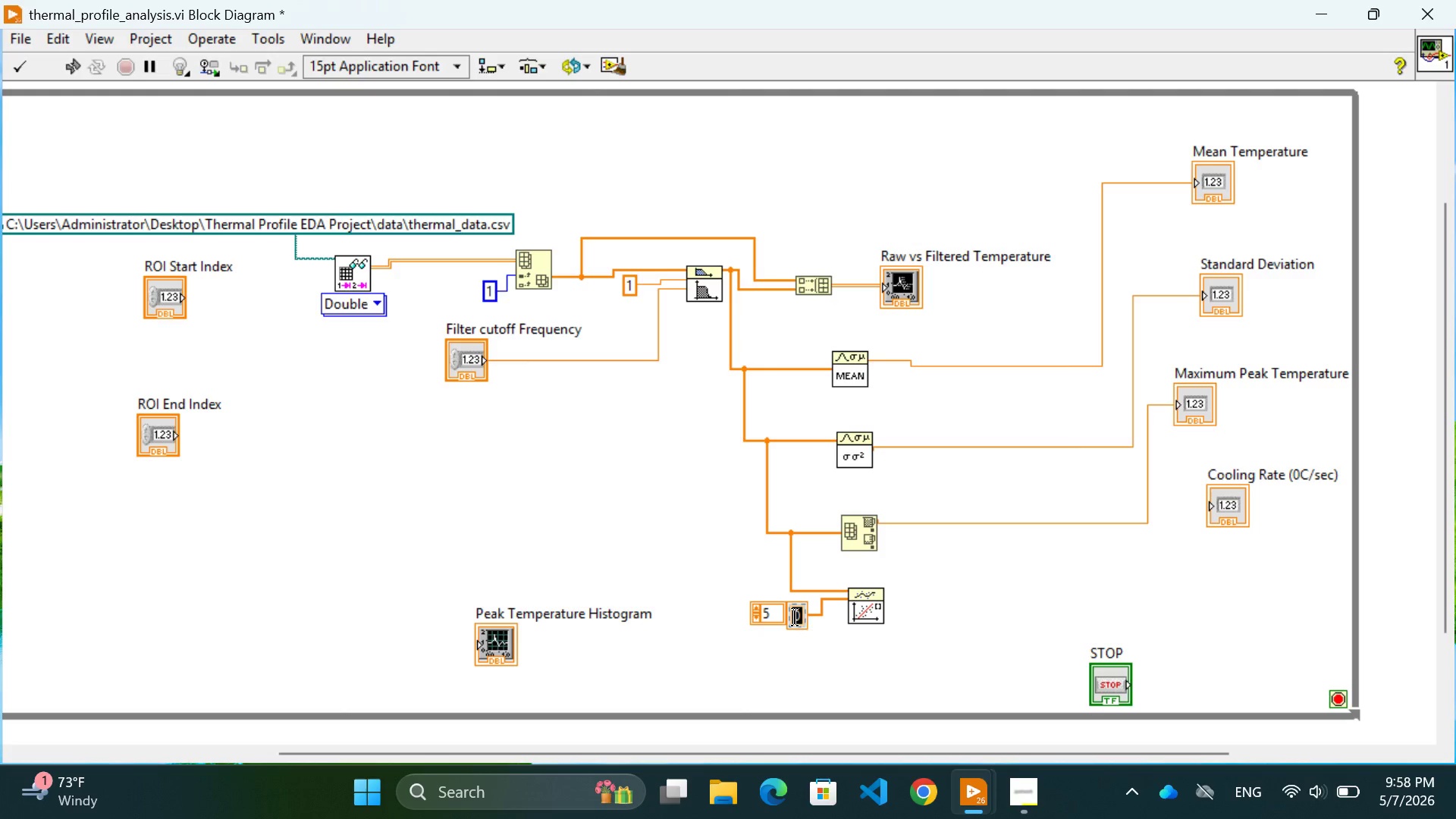 
key(Control+5)
 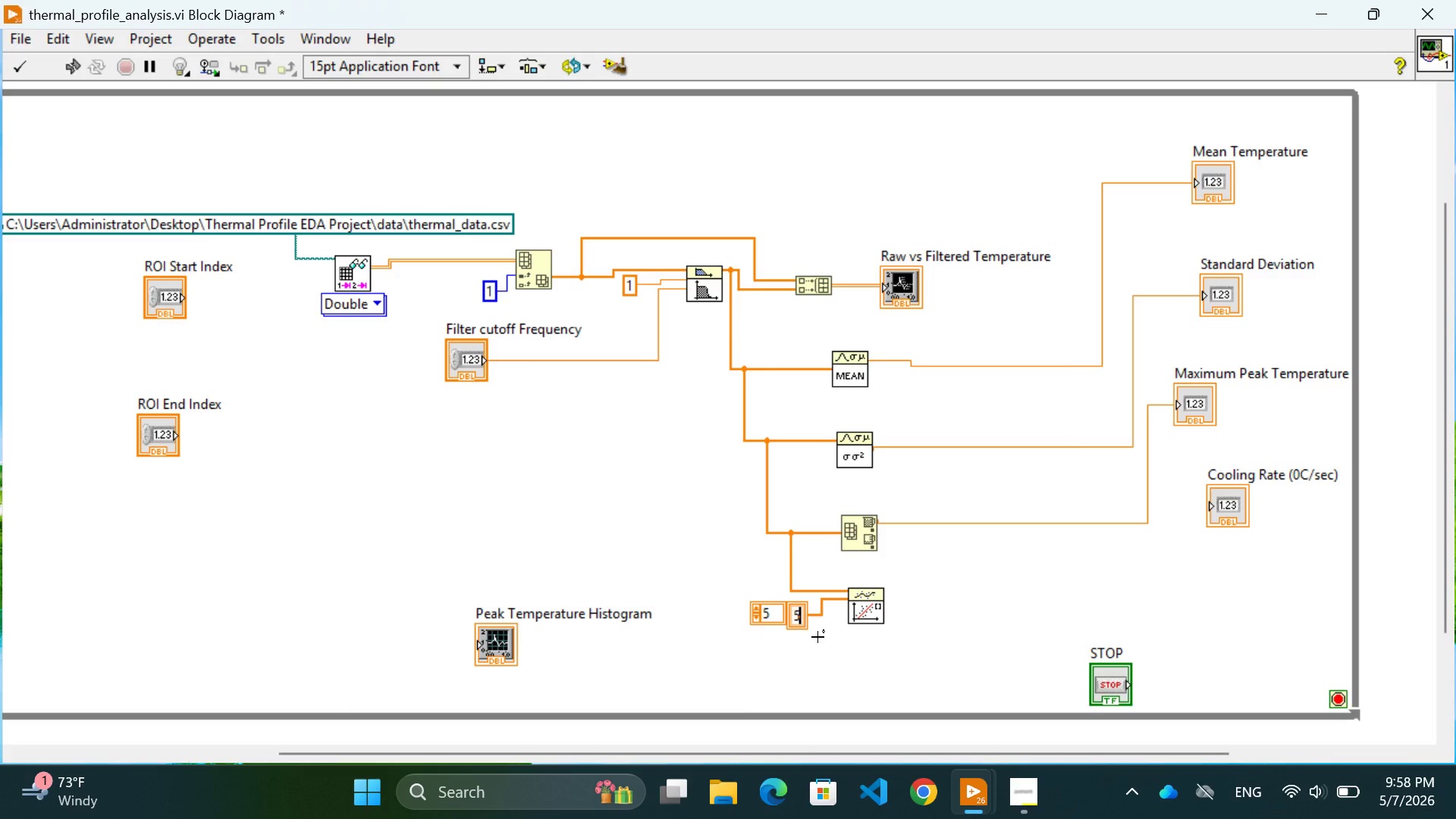 
key(Control+Enter)
 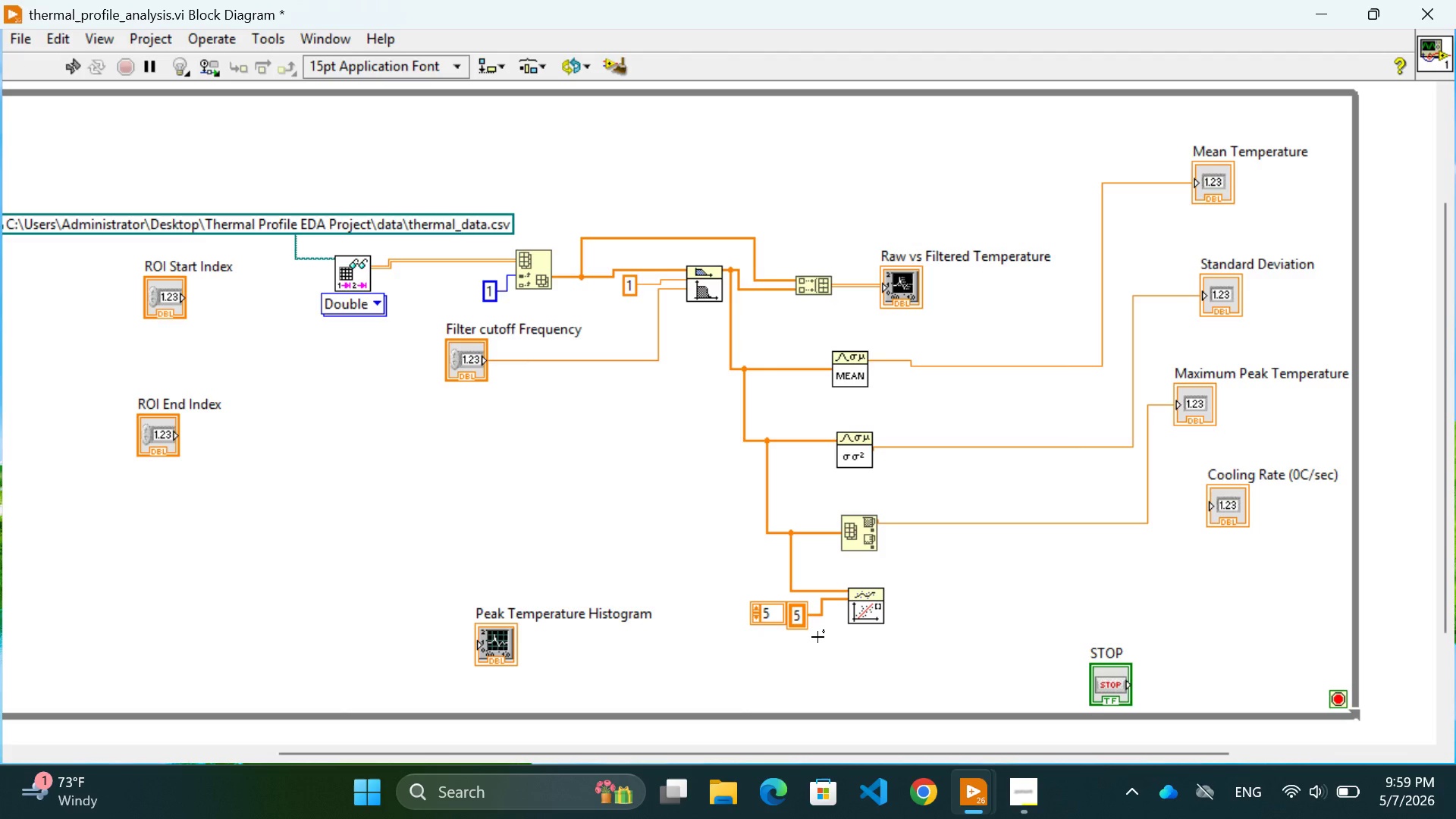 
wait(24.95)
 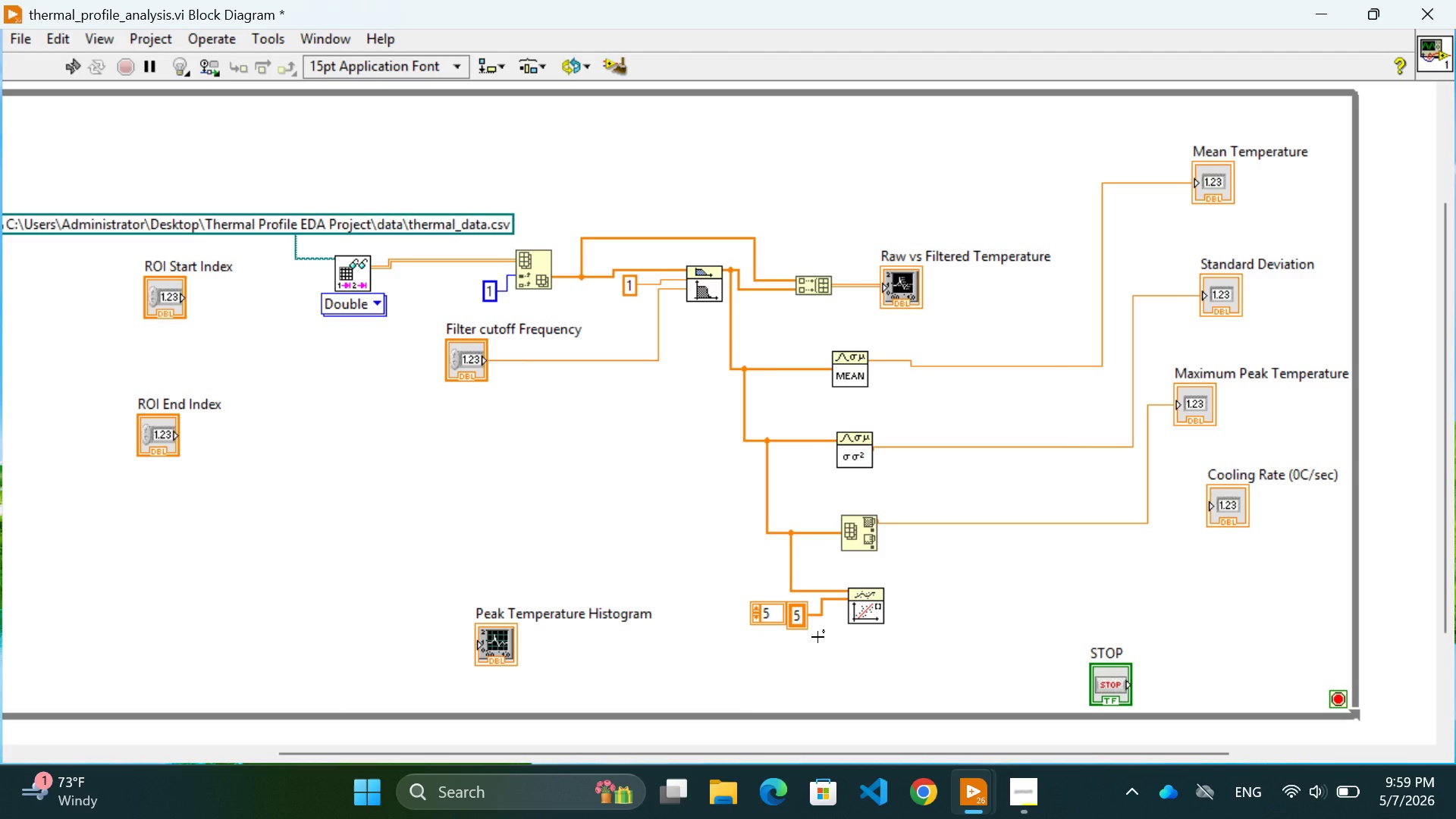 
left_click([592, 521])
 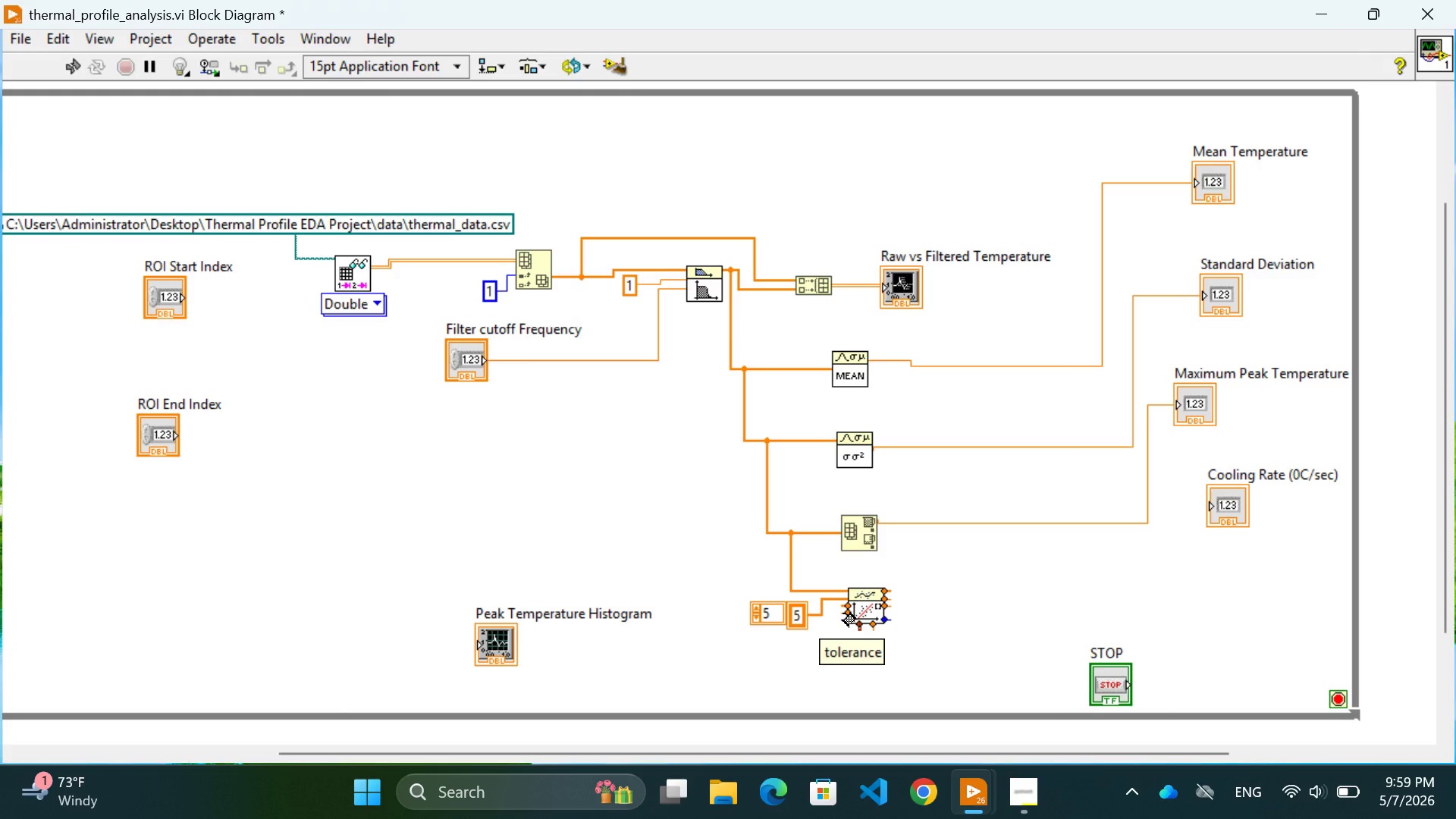 
wait(7.95)
 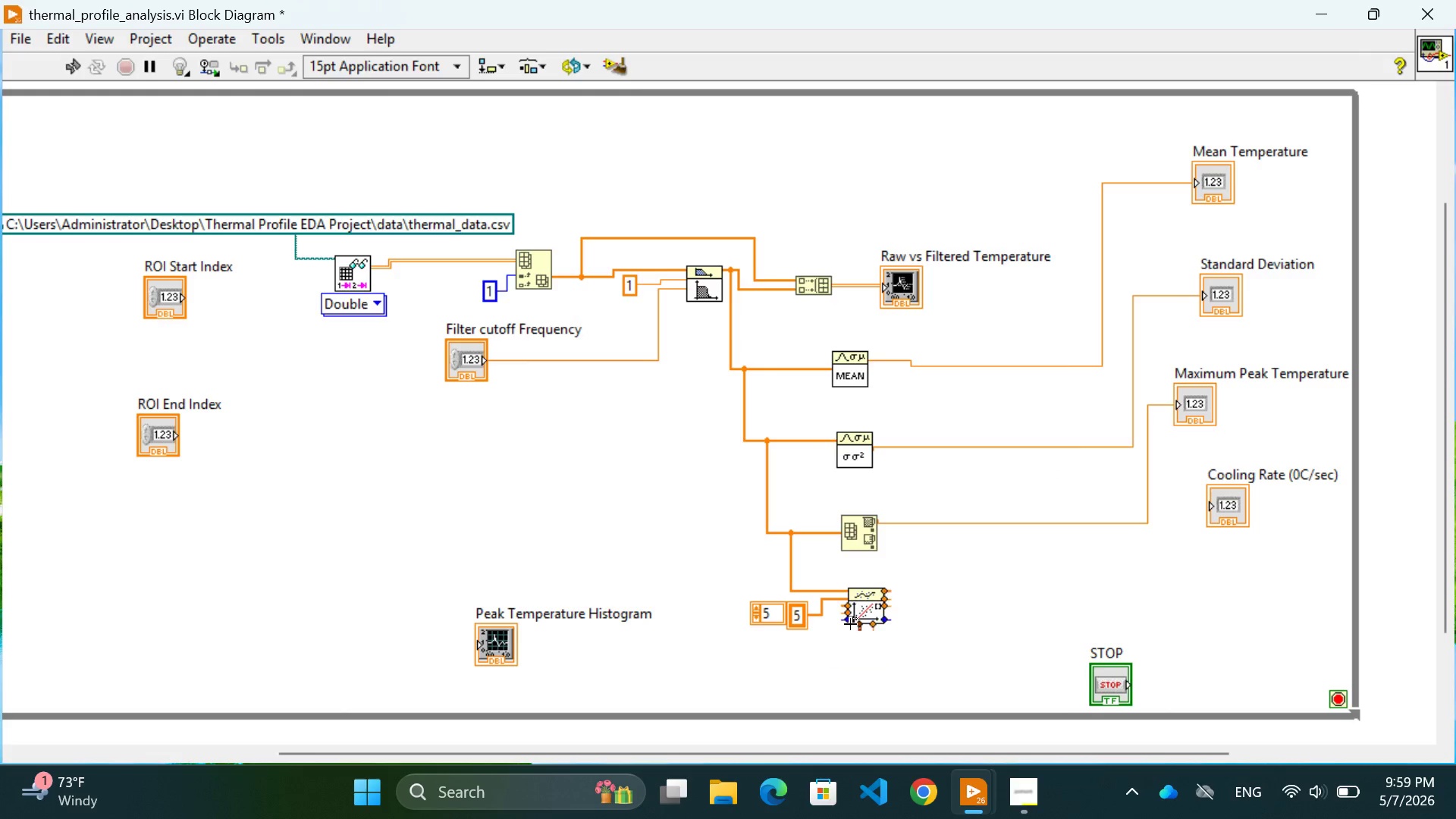 
mouse_move([890, 609])
 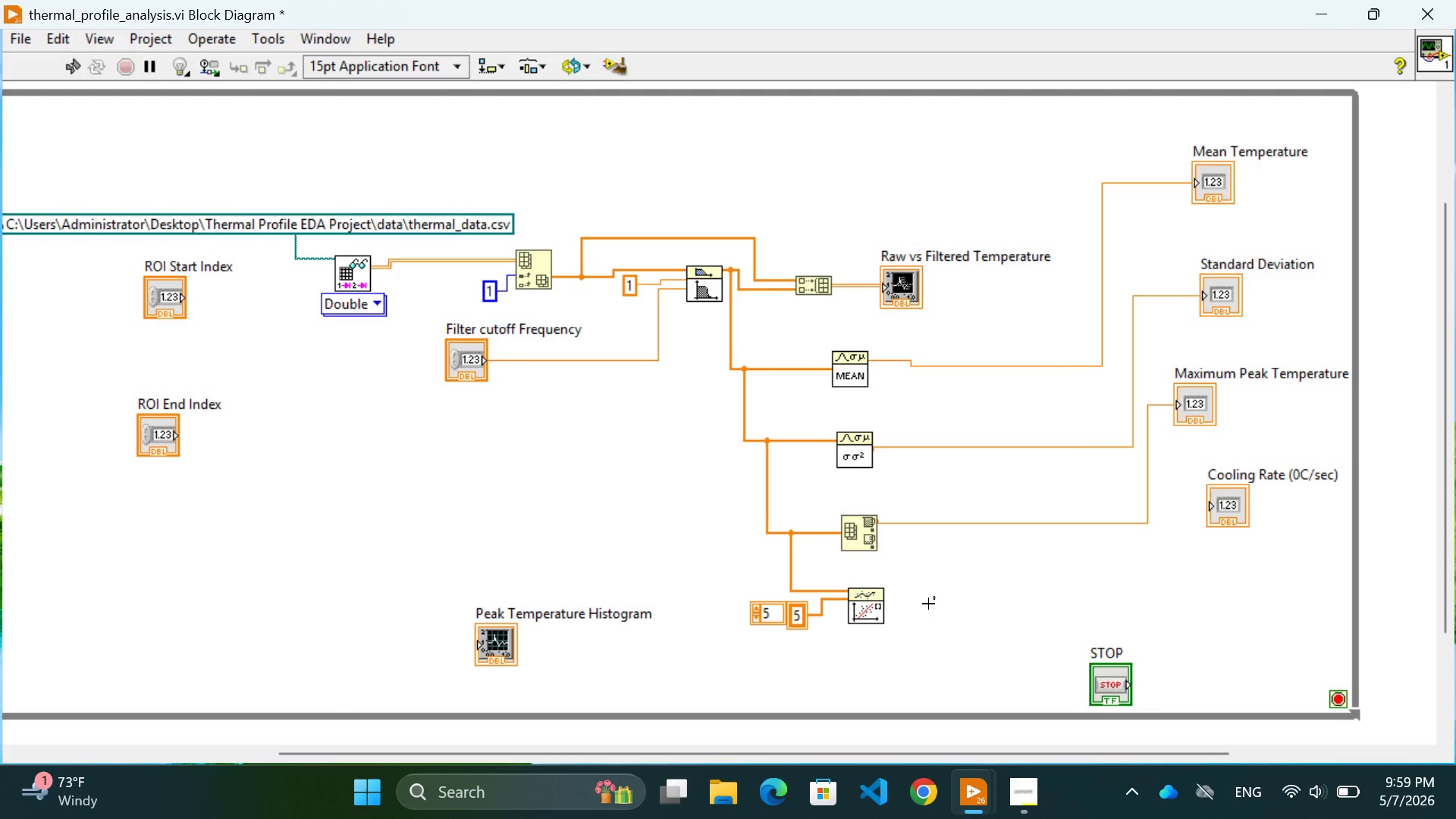 
wait(24.39)
 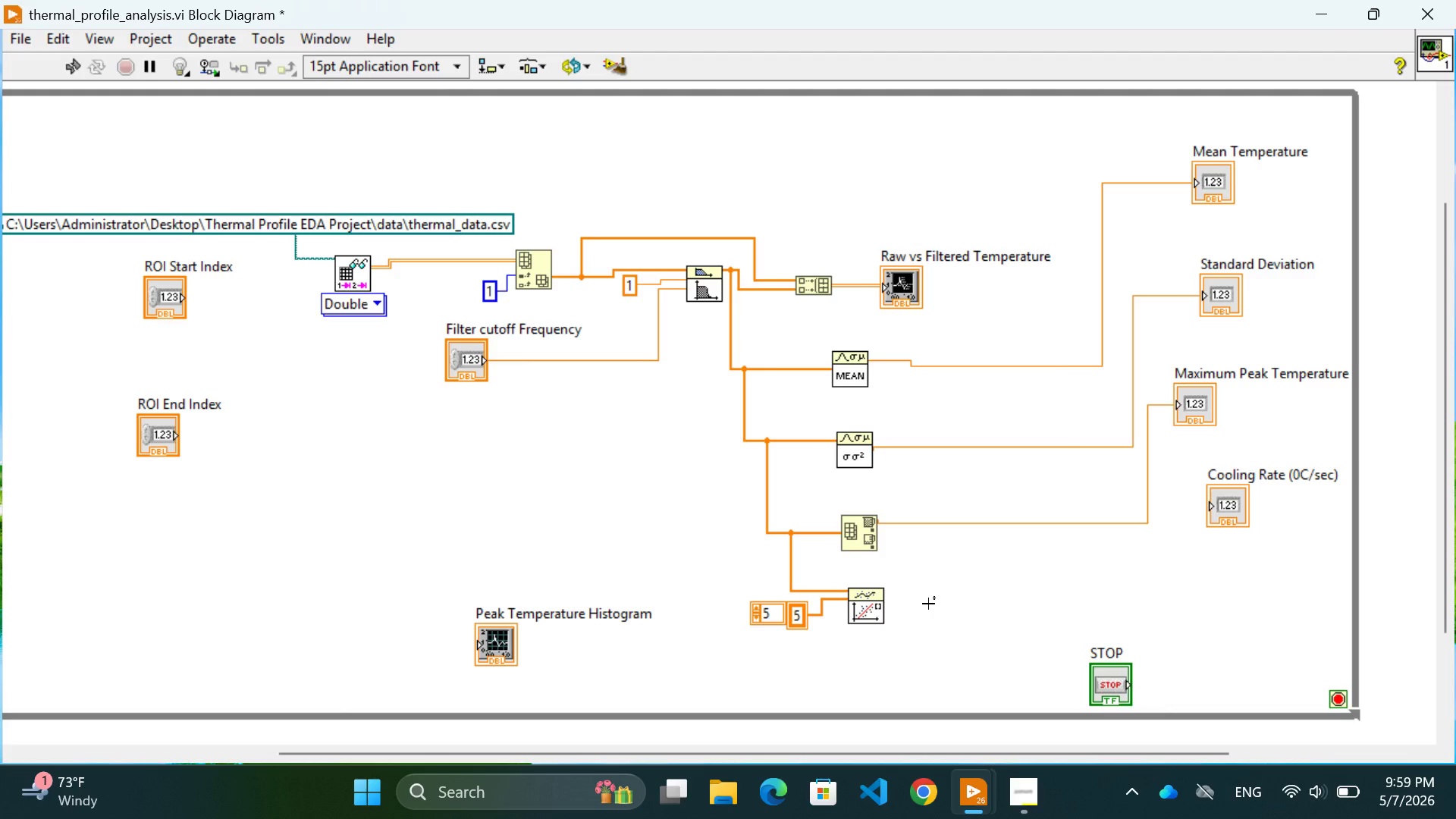 
left_click([977, 589])
 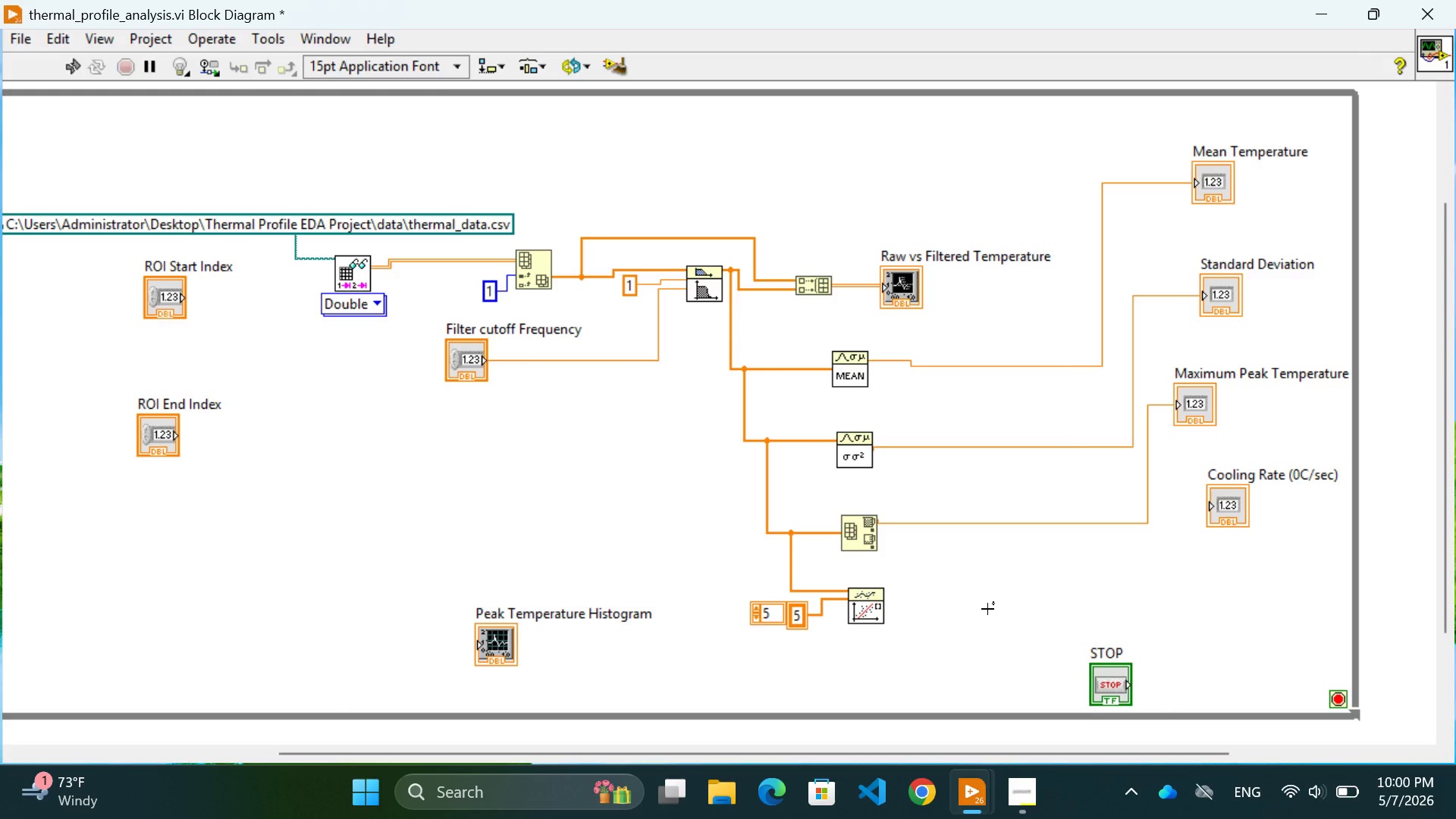 
wait(10.69)
 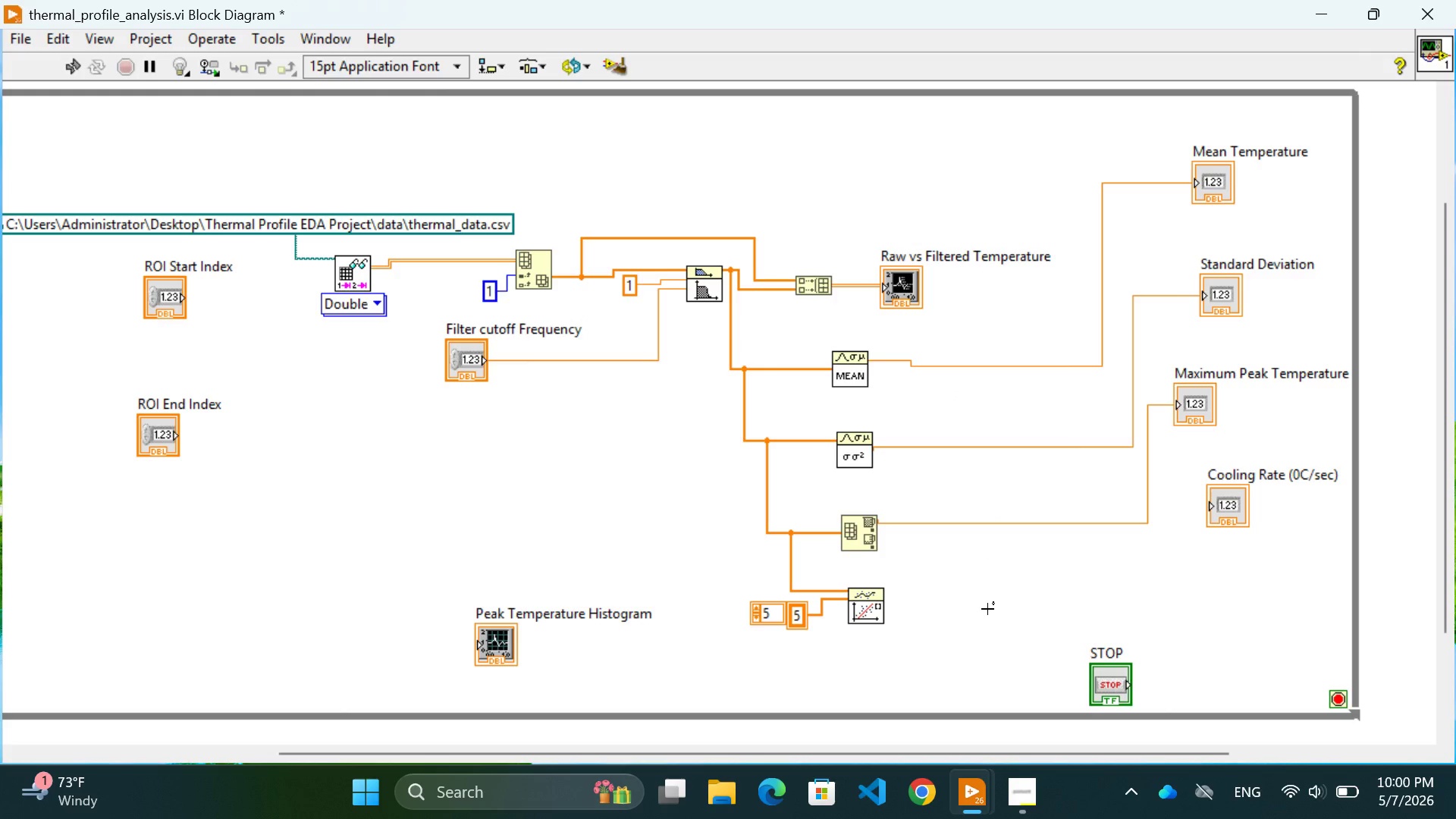 
left_click([978, 570])
 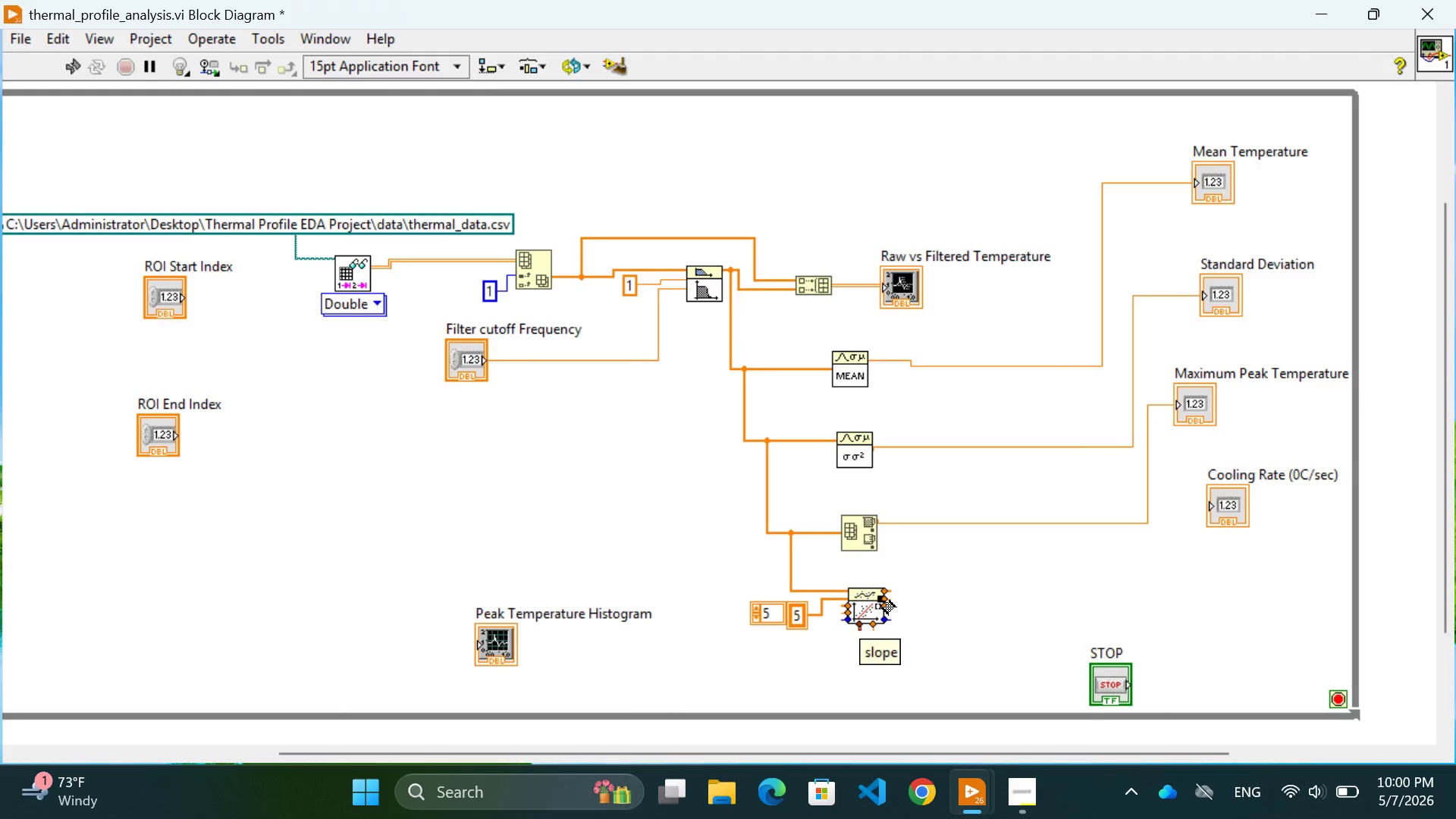 
wait(49.83)
 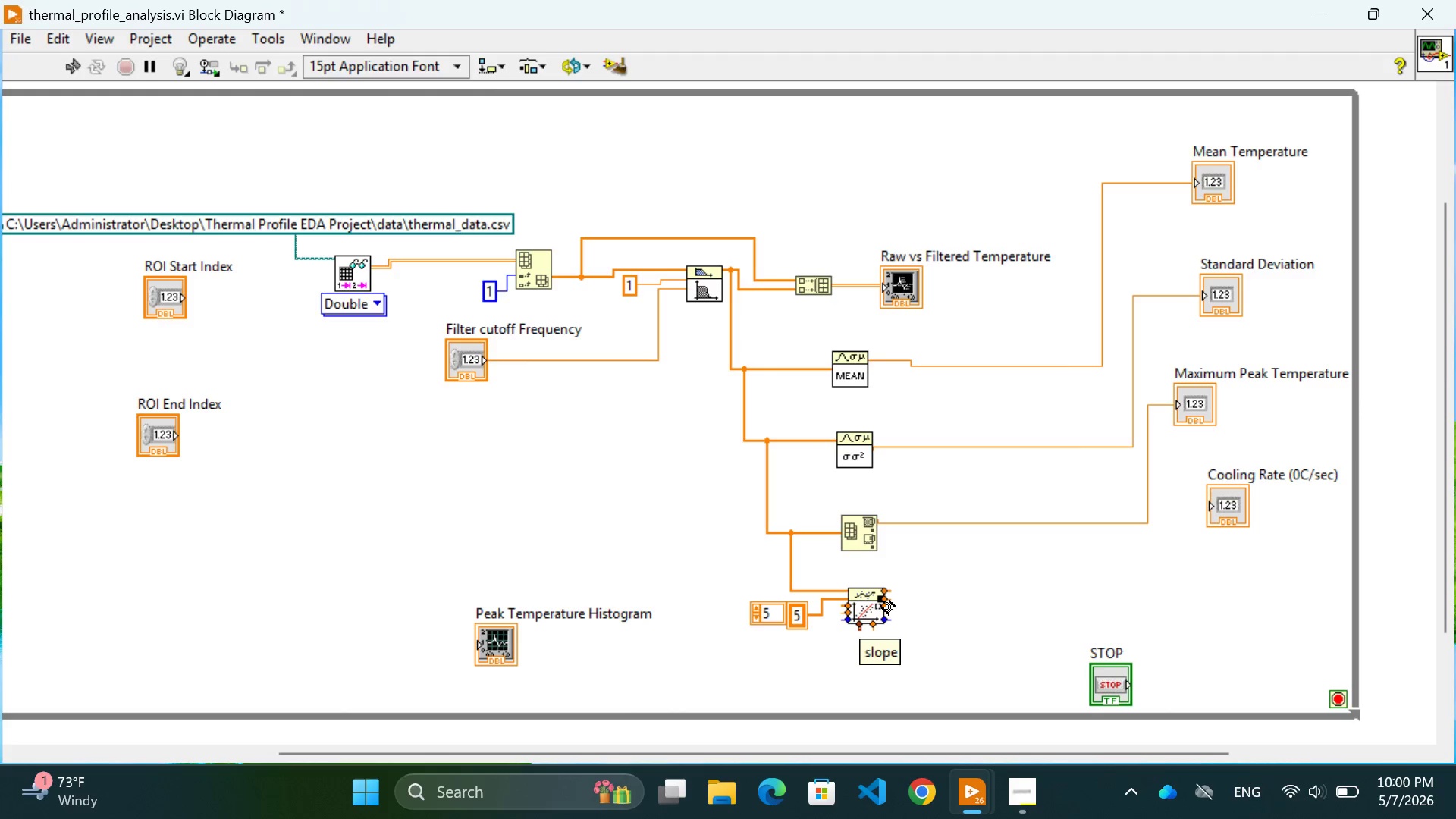 
left_click([940, 563])
 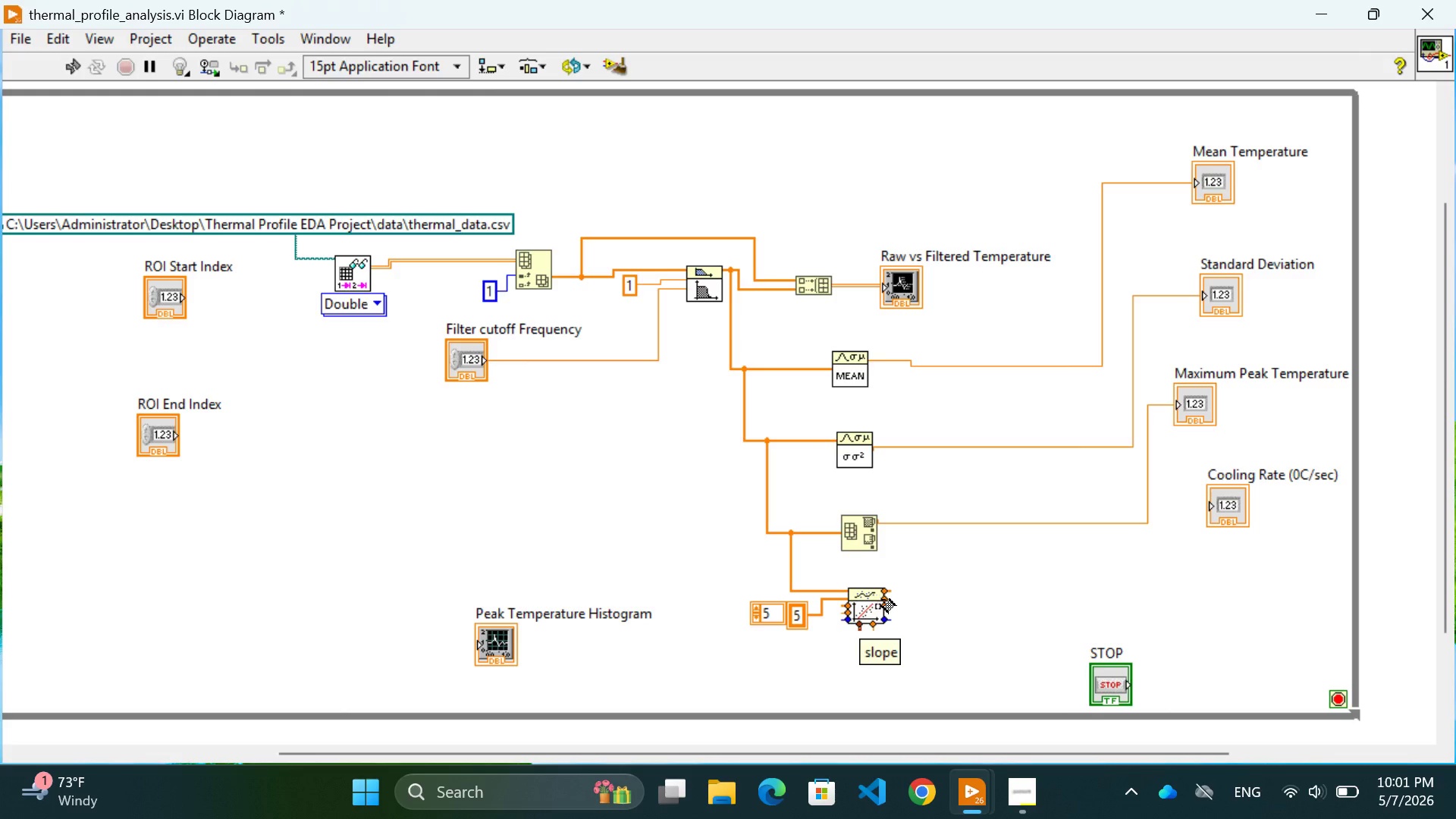 
left_click([883, 600])
 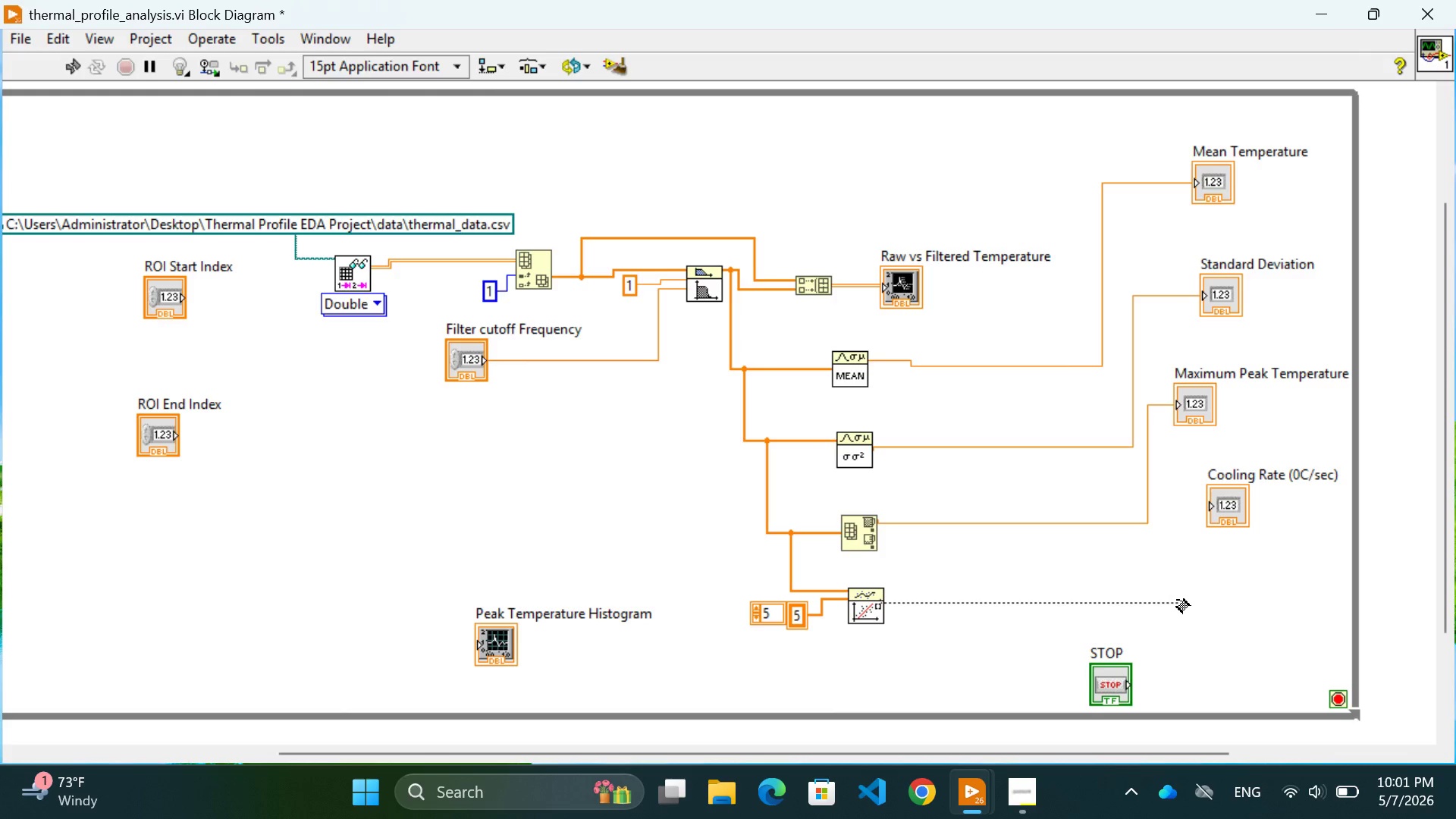 
wait(5.41)
 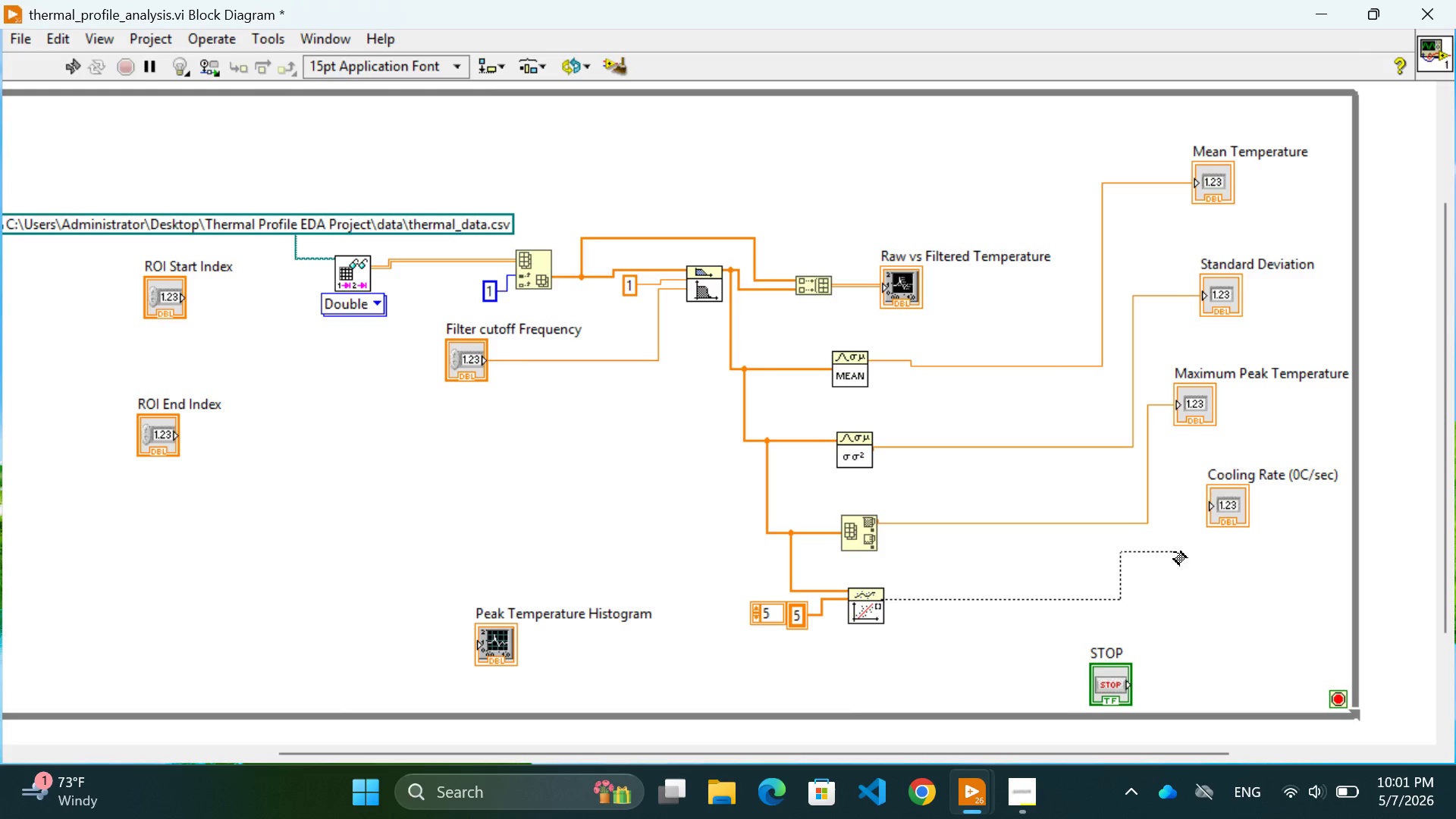 
left_click([1177, 598])
 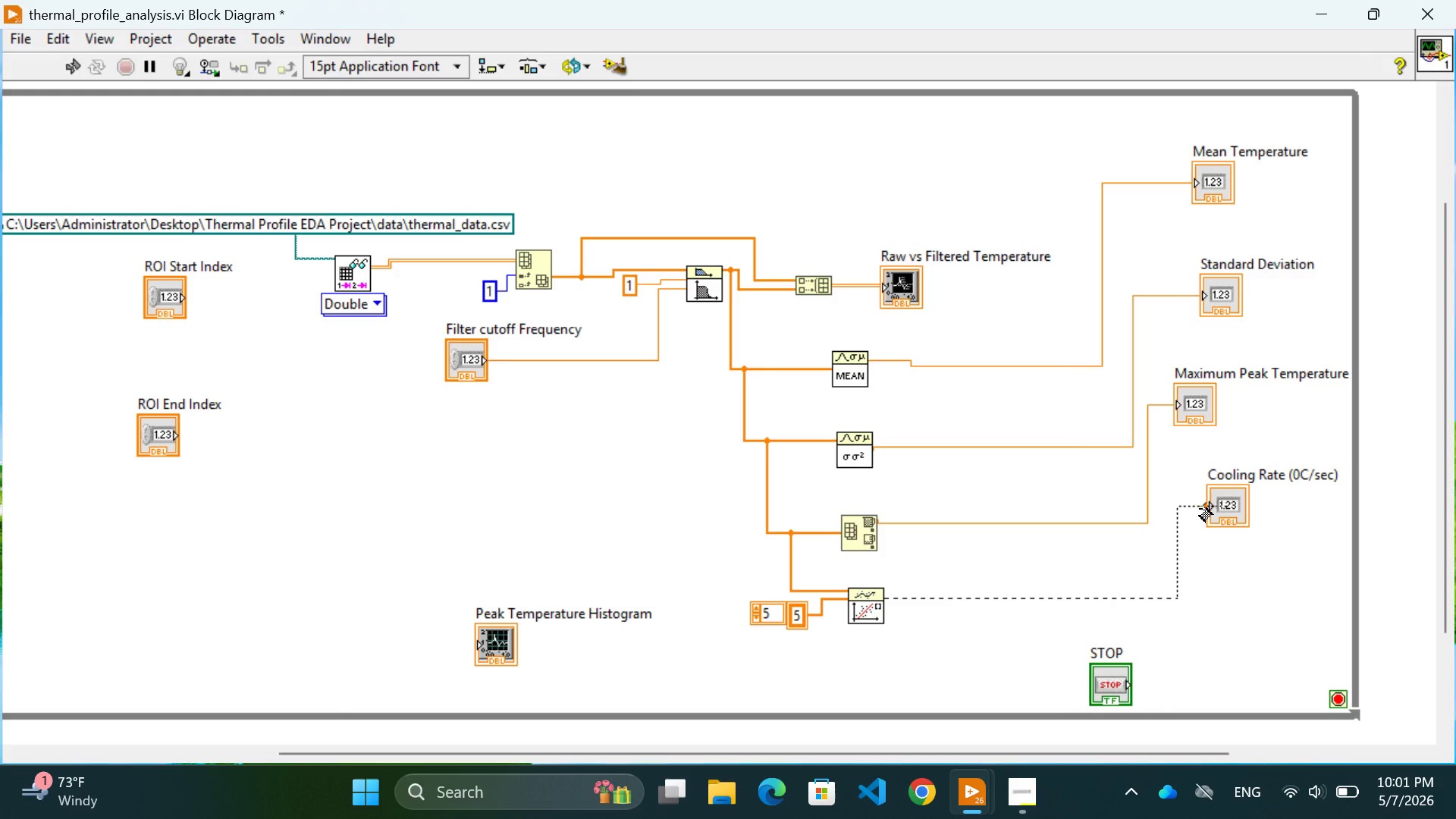 
left_click([1200, 509])
 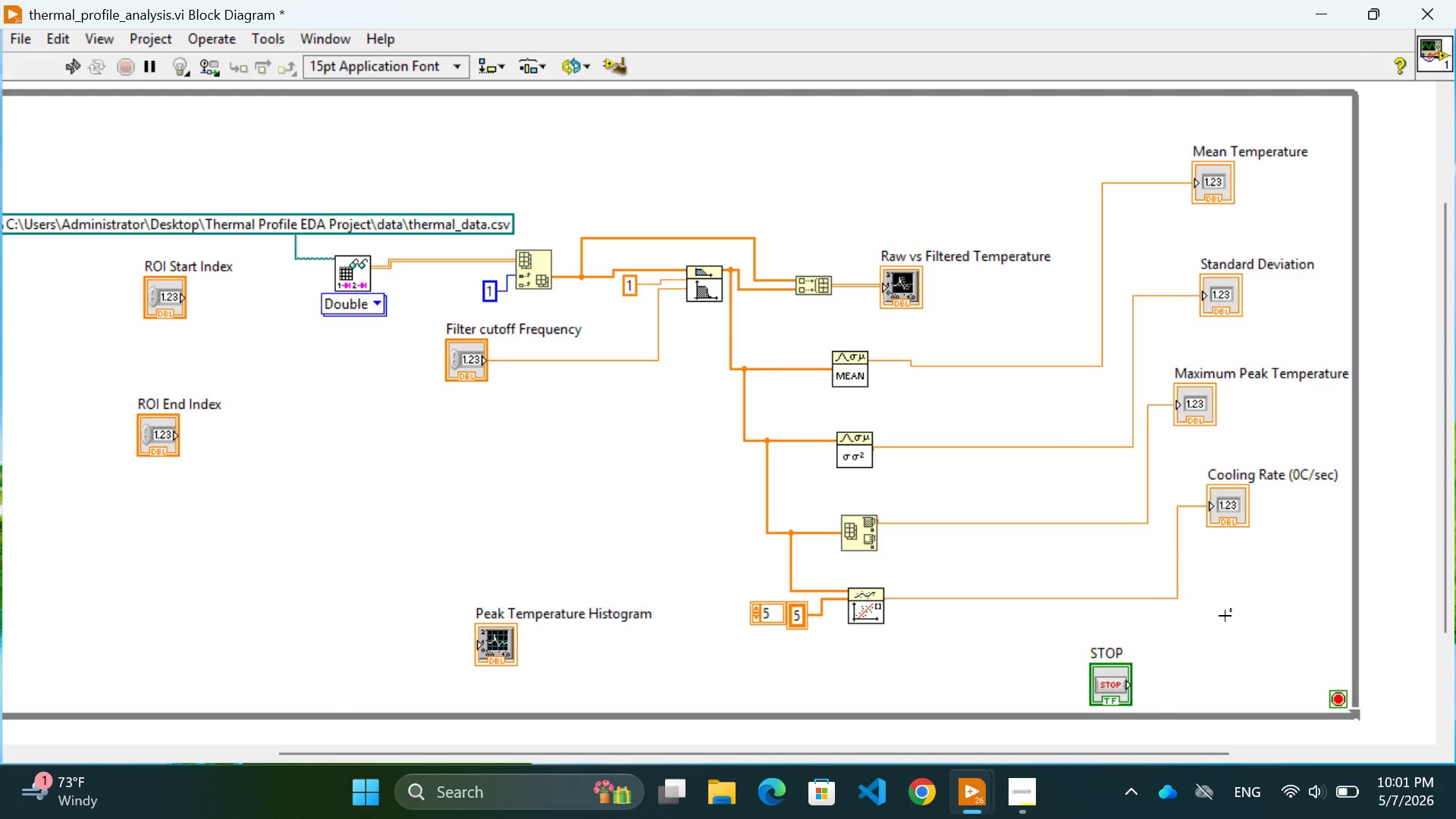 
wait(40.8)
 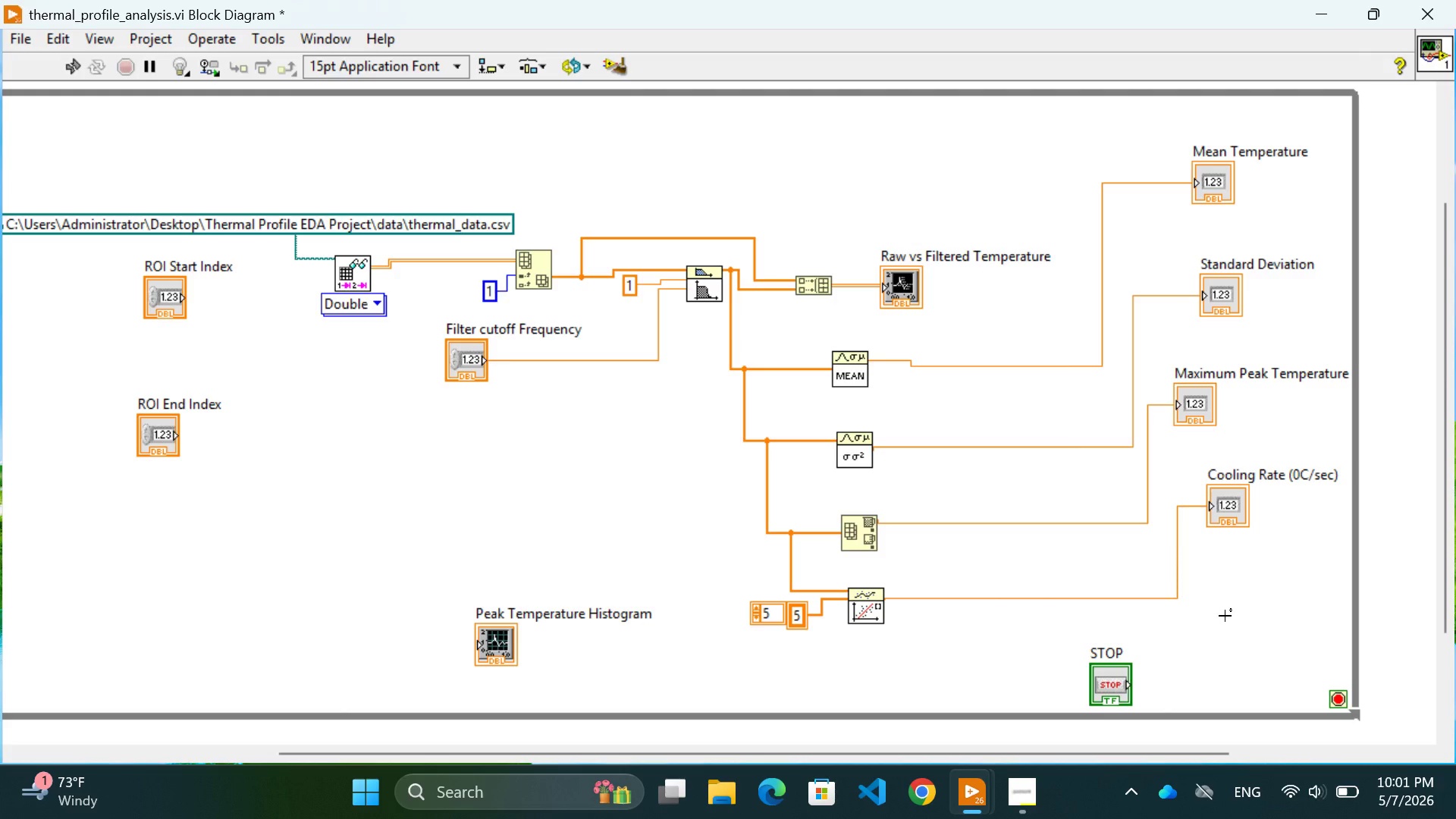 
scroll: coordinate [1215, 660], scroll_direction: down, amount: 3.0
 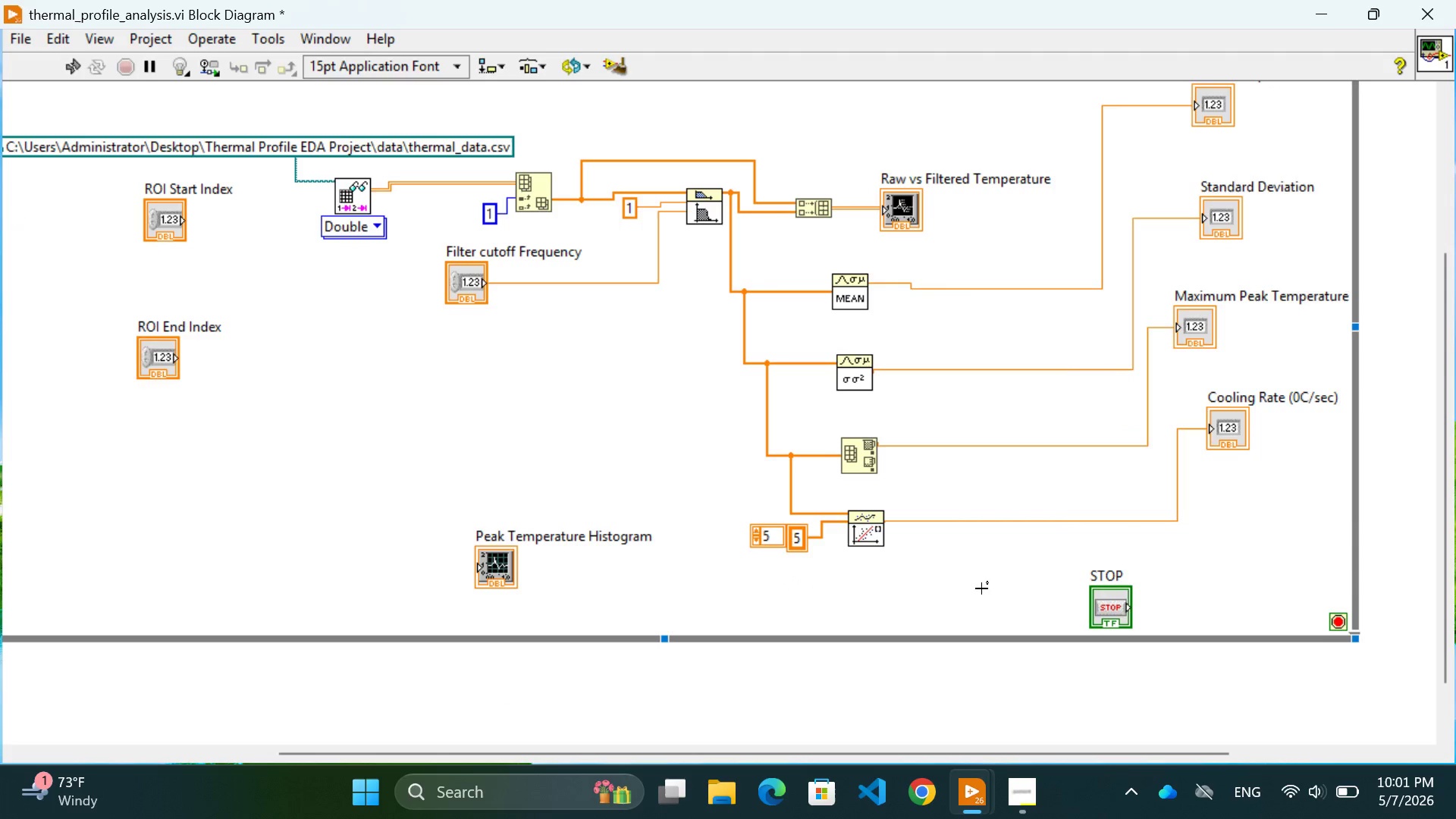 
left_click([971, 582])
 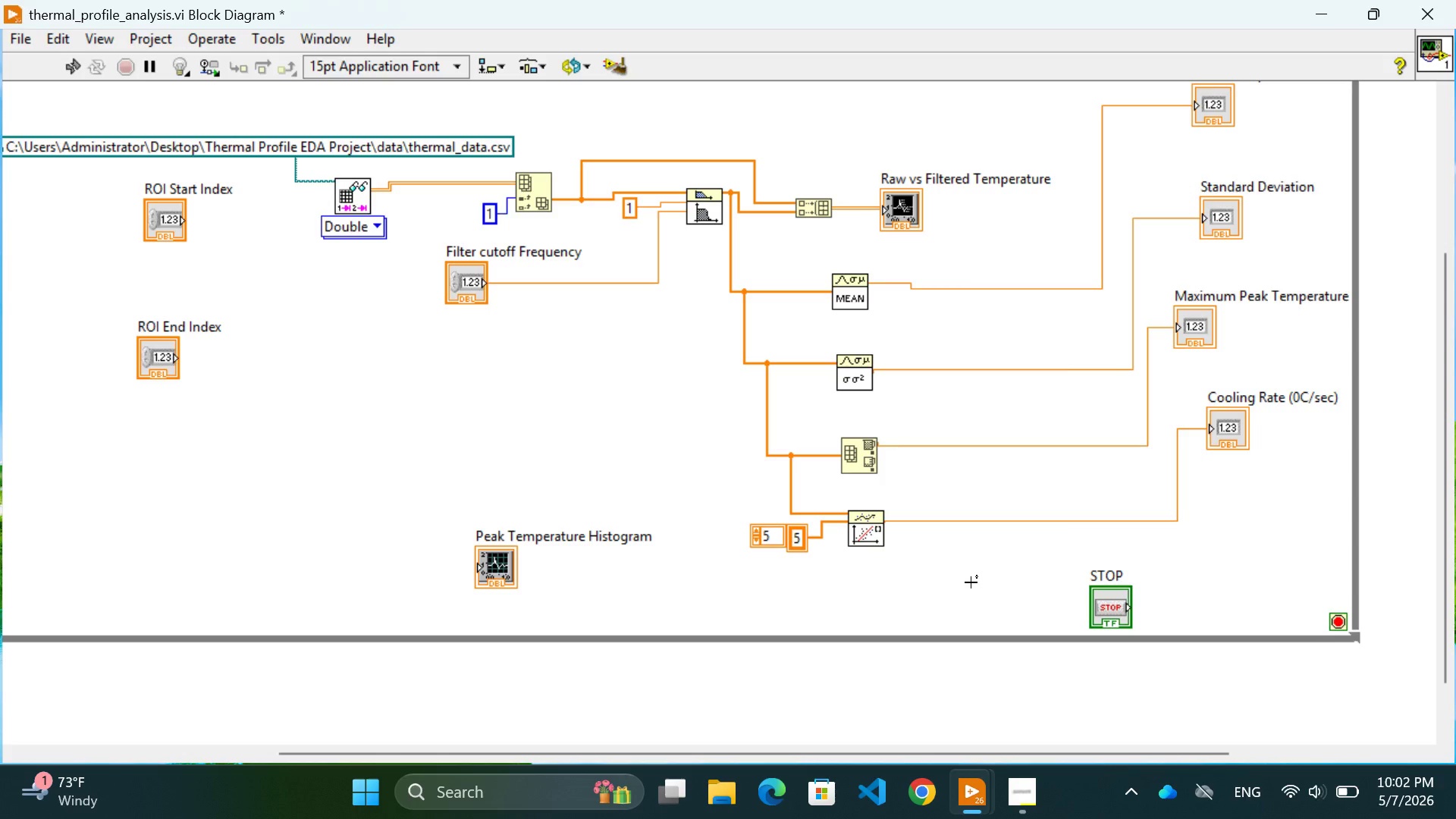 
wait(24.14)
 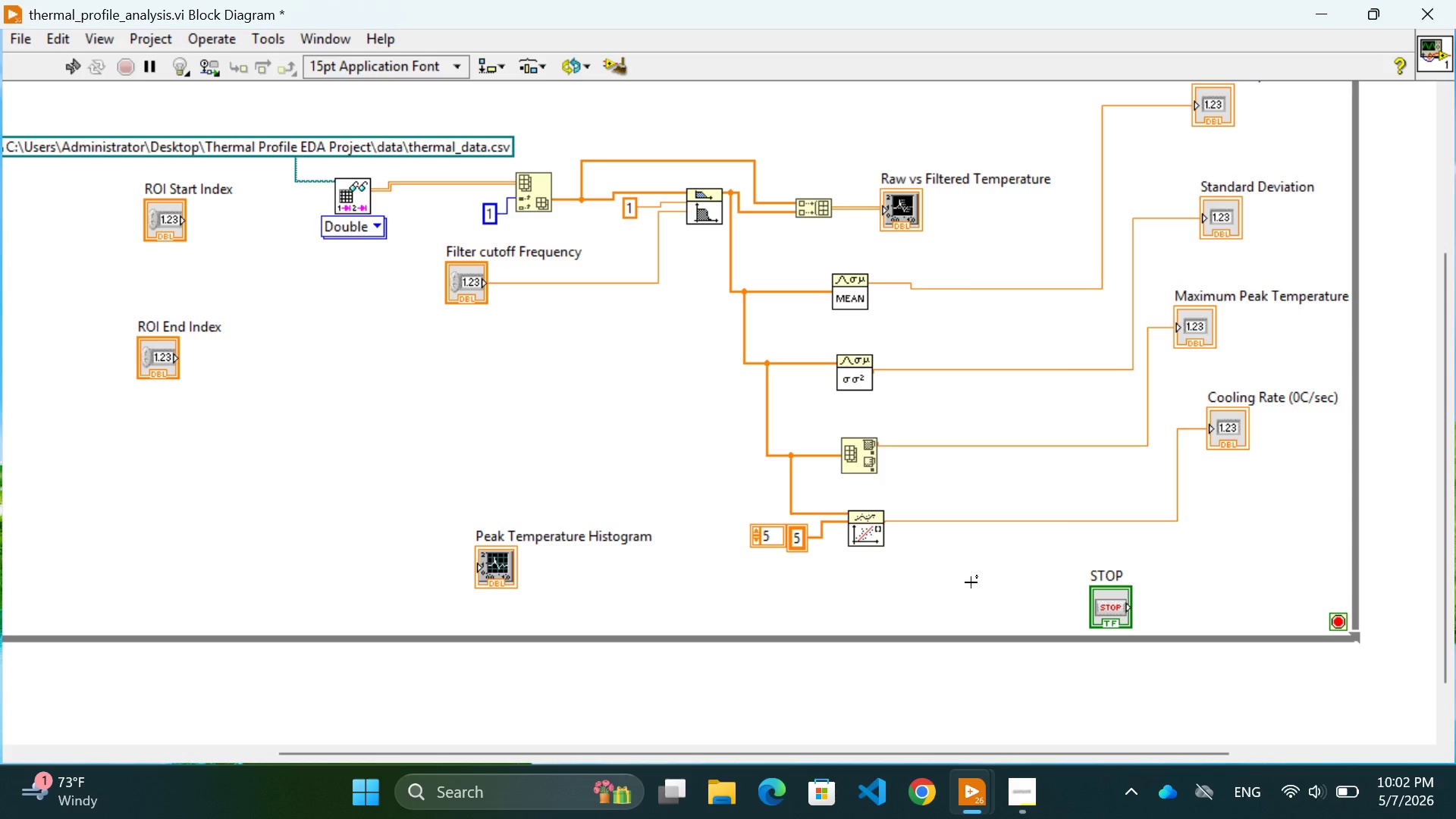 
left_click([1128, 610])
 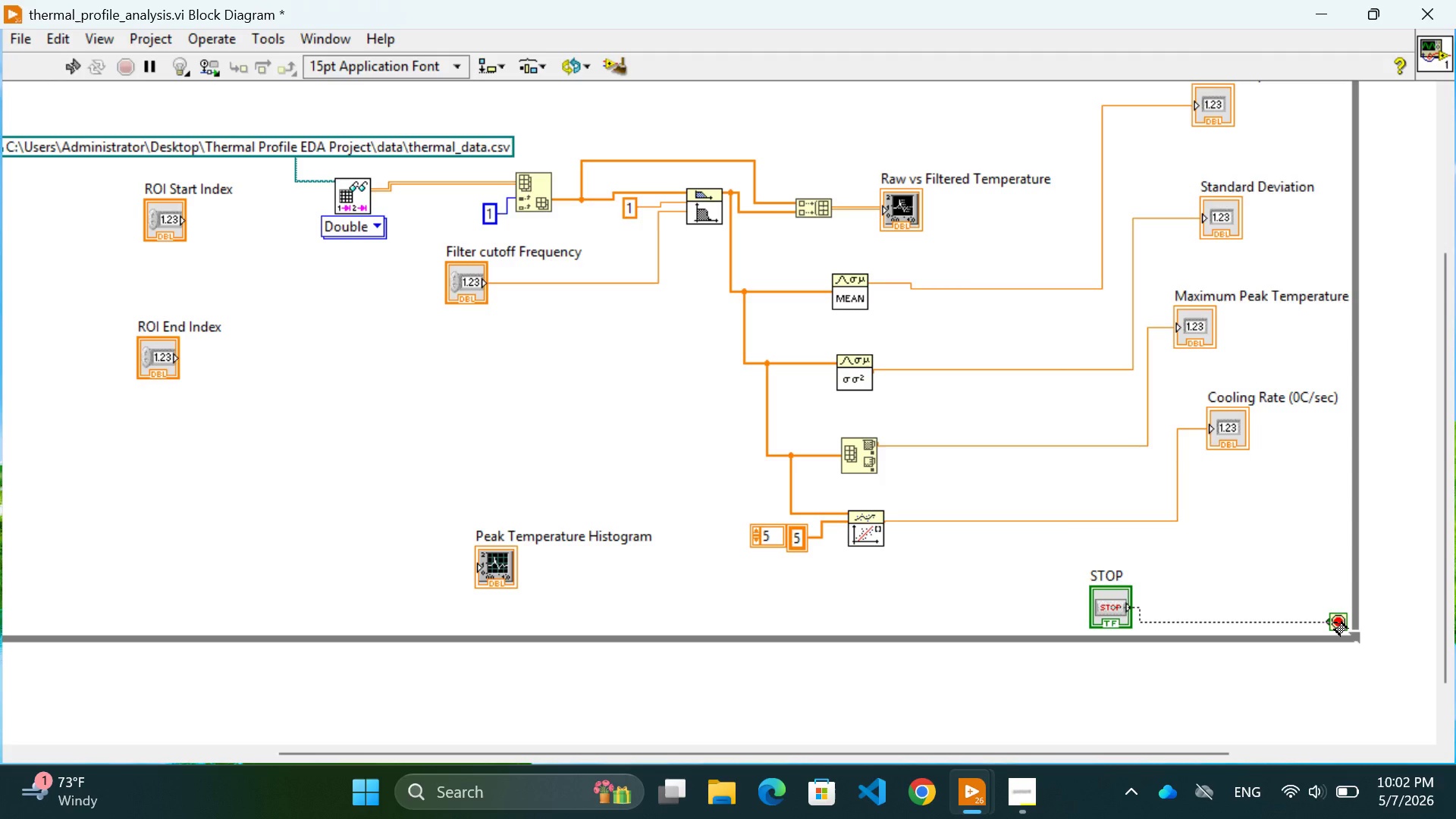 
left_click([1335, 623])
 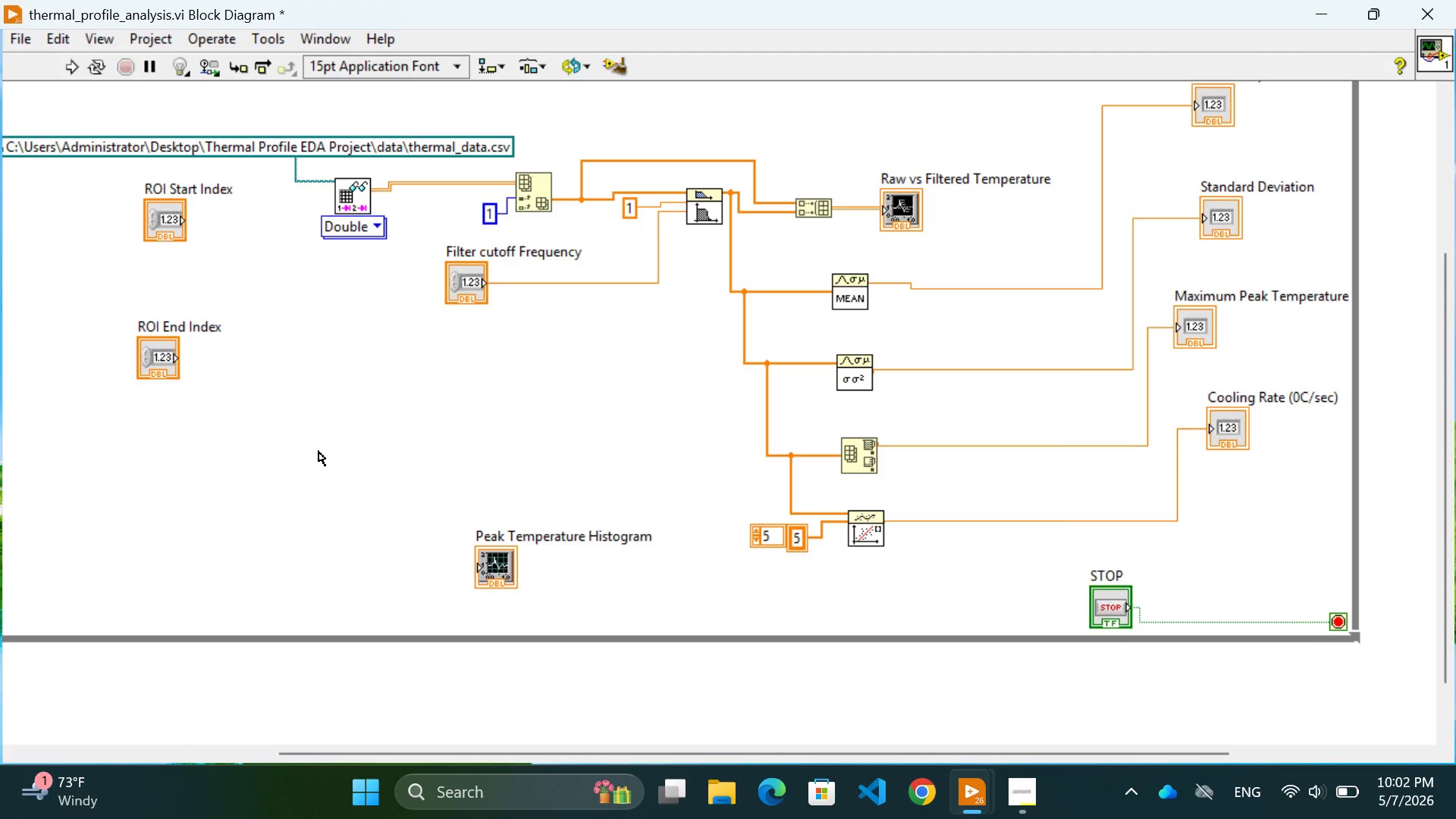 
wait(31.0)
 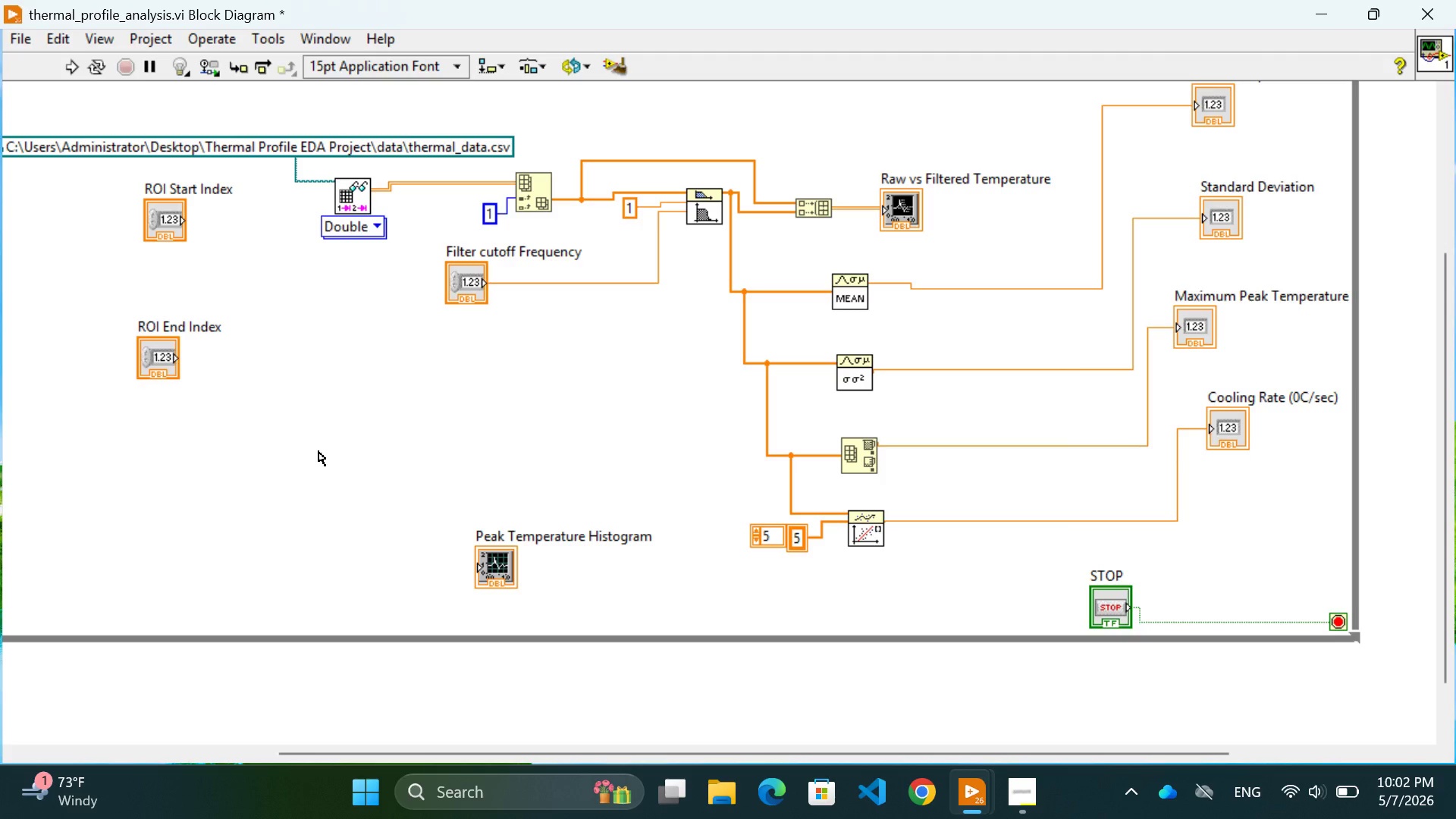 
left_click([394, 467])
 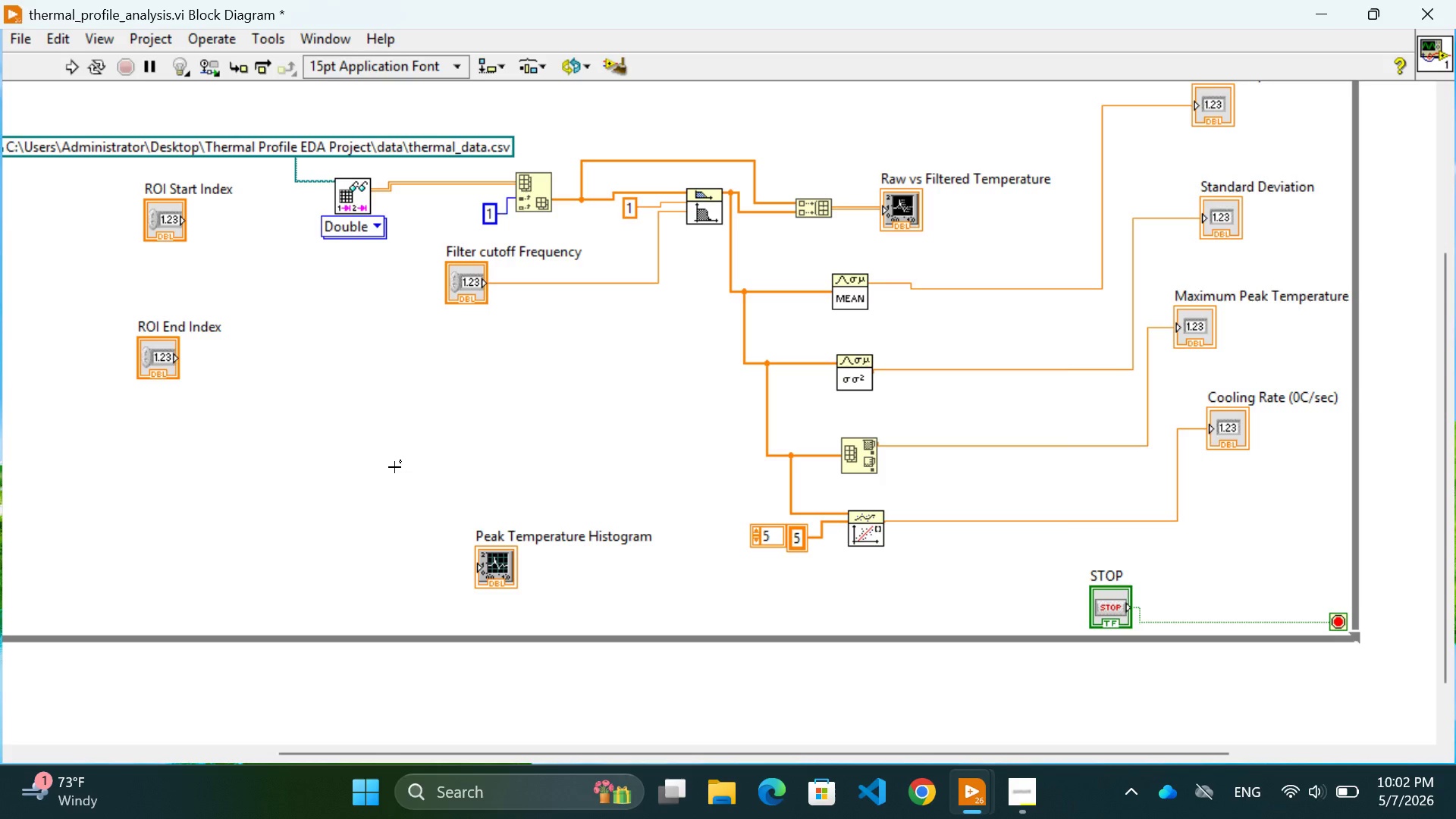 
scroll: coordinate [394, 467], scroll_direction: up, amount: 9.0
 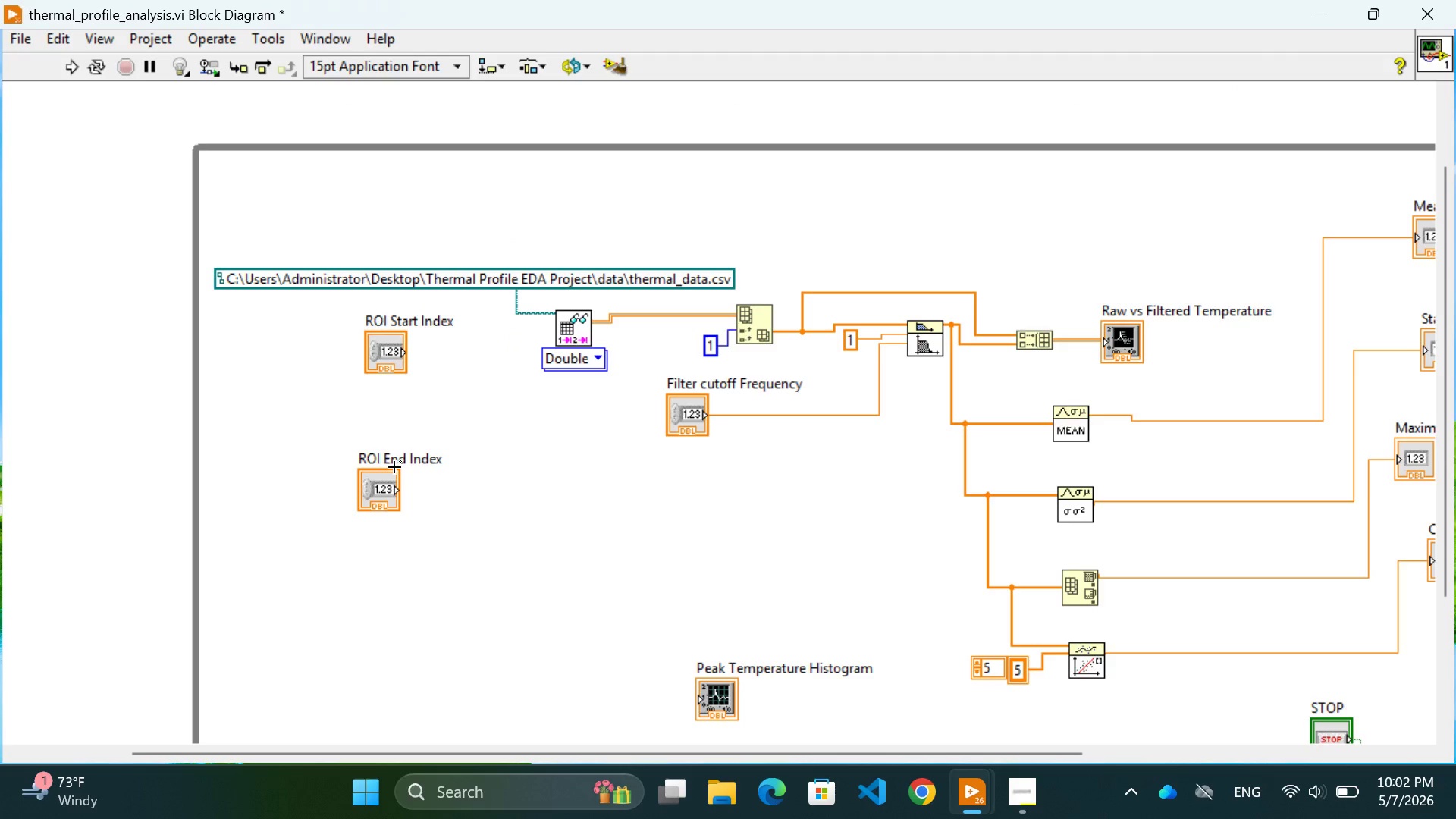 
scroll: coordinate [394, 467], scroll_direction: down, amount: 1.0
 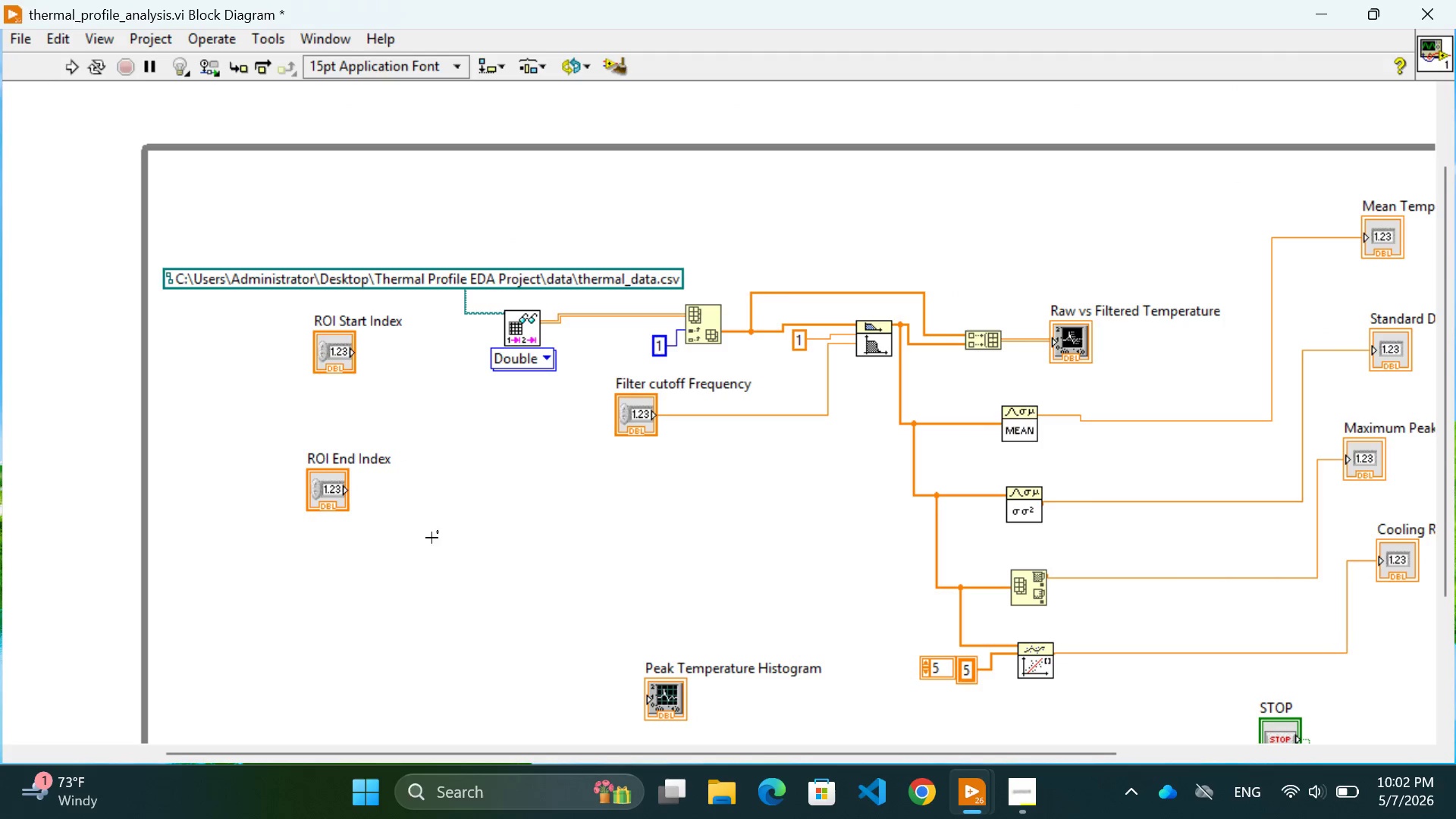 
left_click([434, 543])
 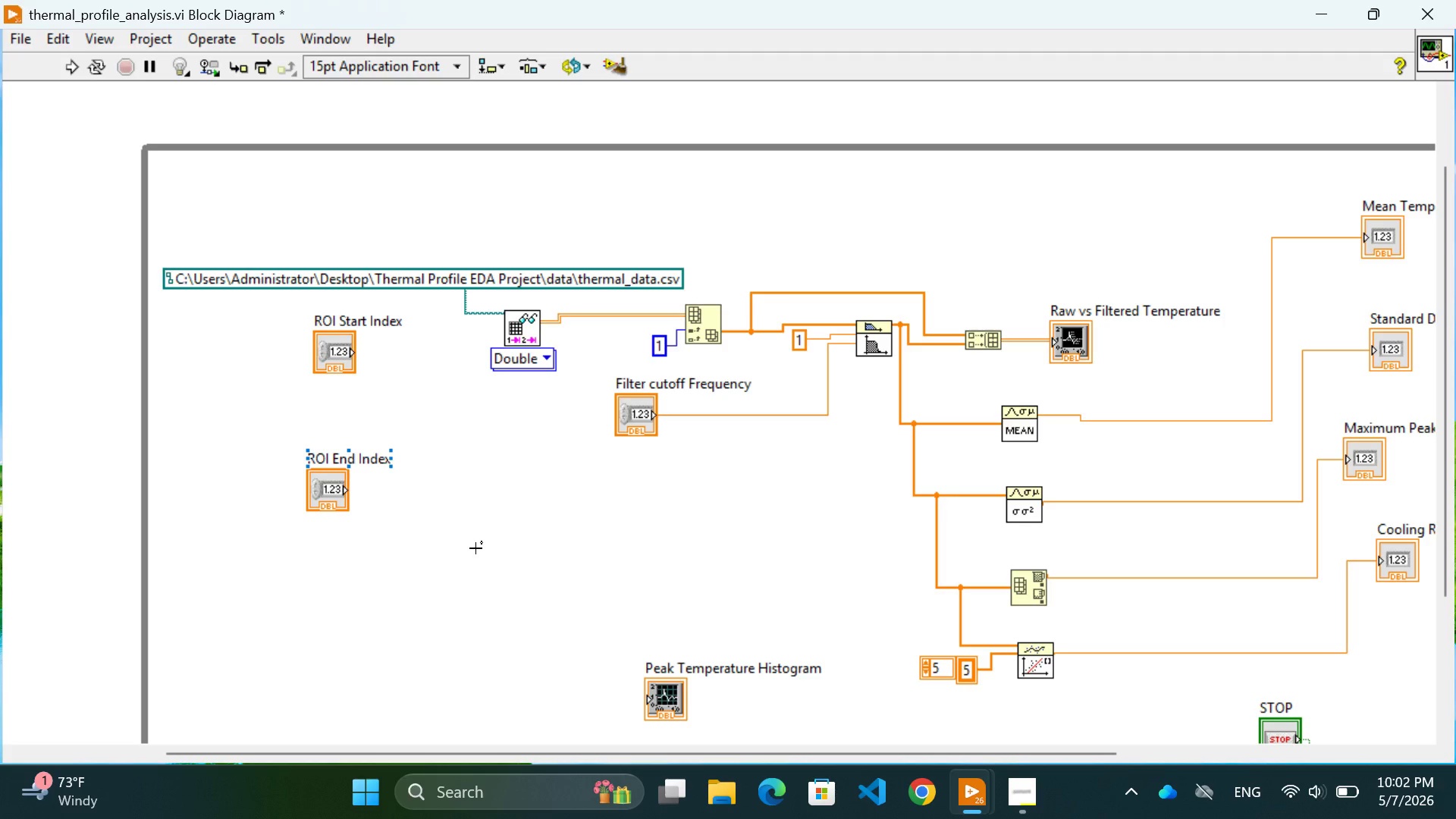 
scroll: coordinate [616, 559], scroll_direction: down, amount: 5.0
 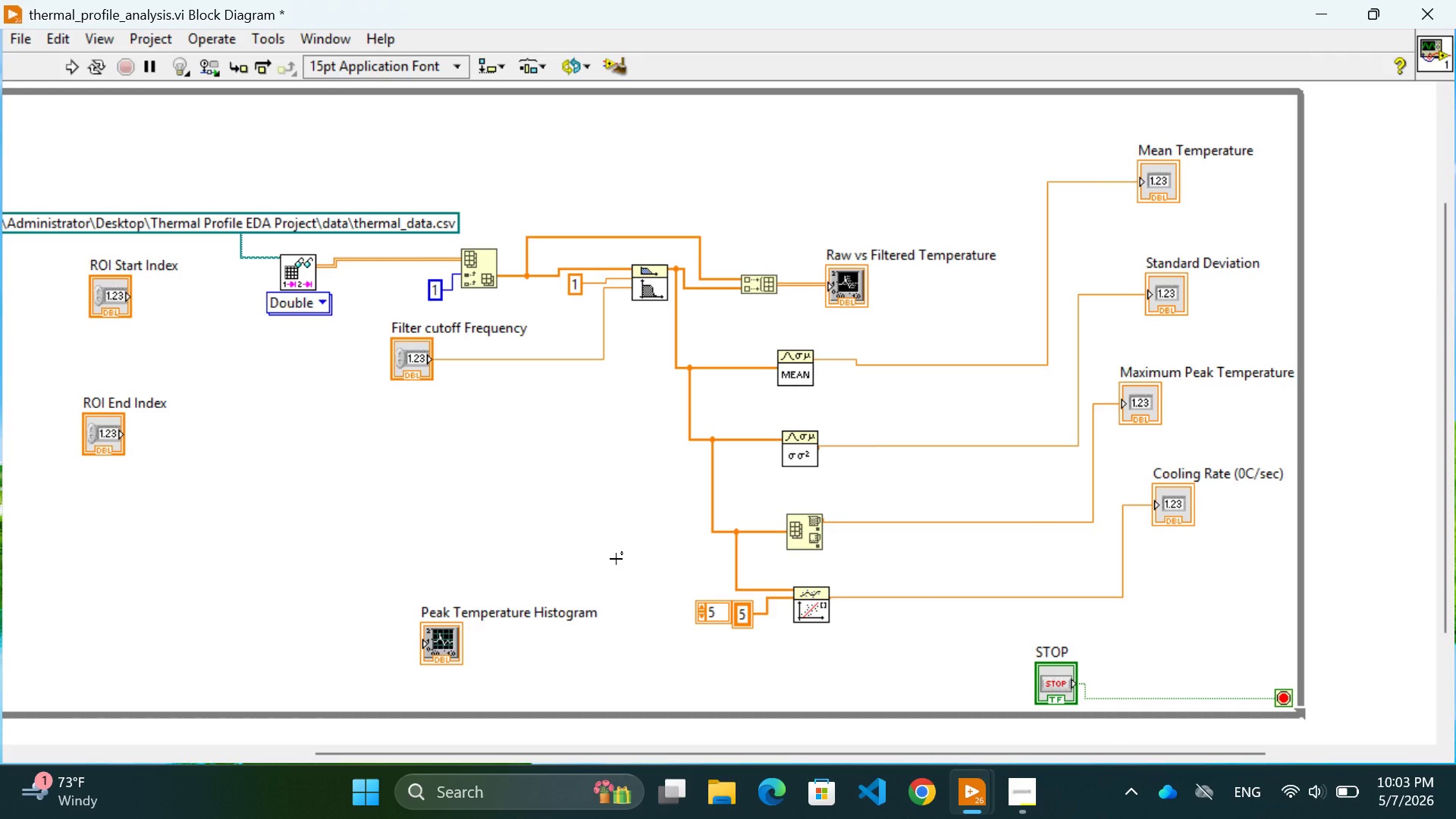 
scroll: coordinate [616, 559], scroll_direction: up, amount: 2.0
 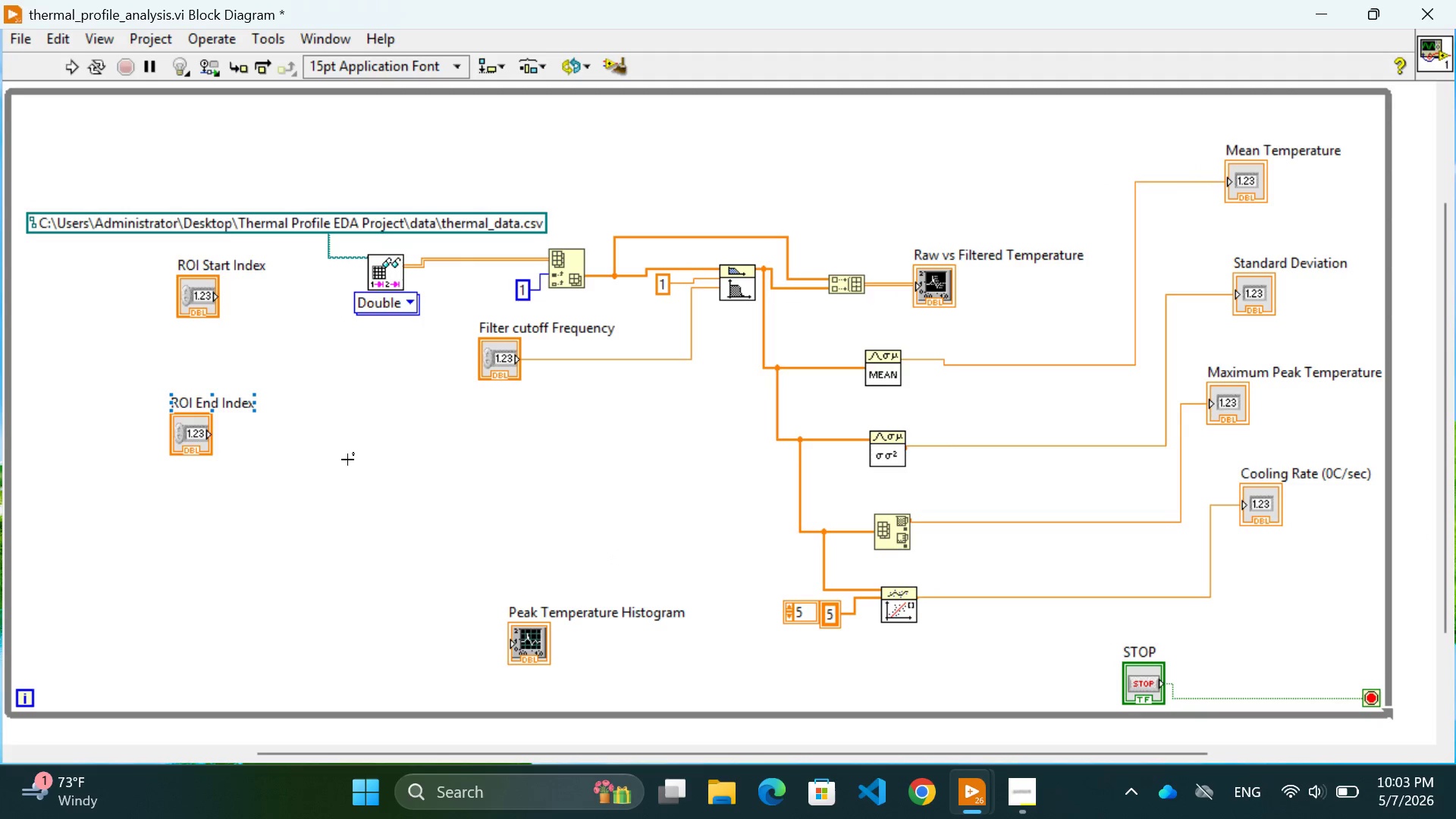 
wait(7.08)
 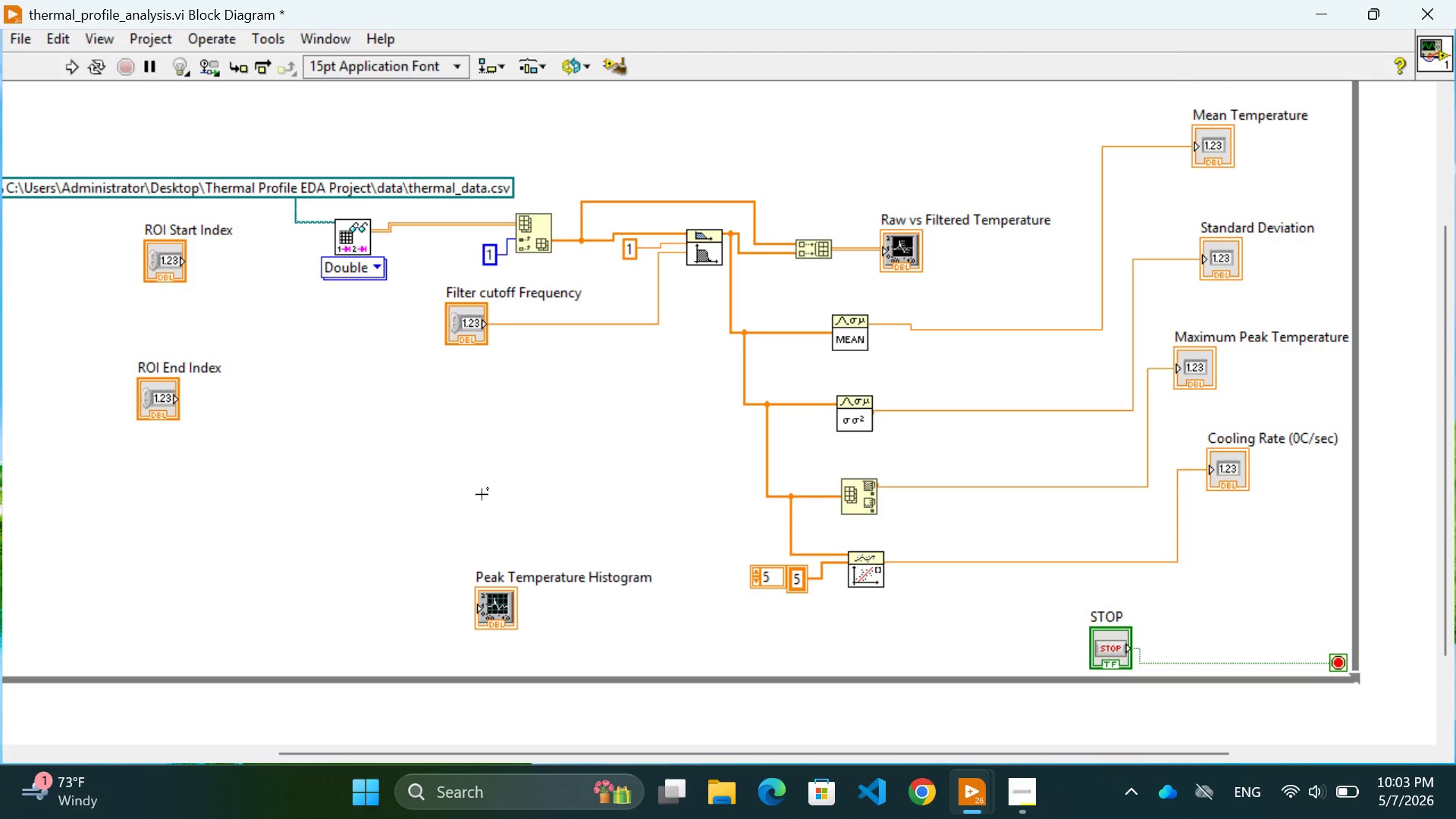 
left_click([482, 494])
 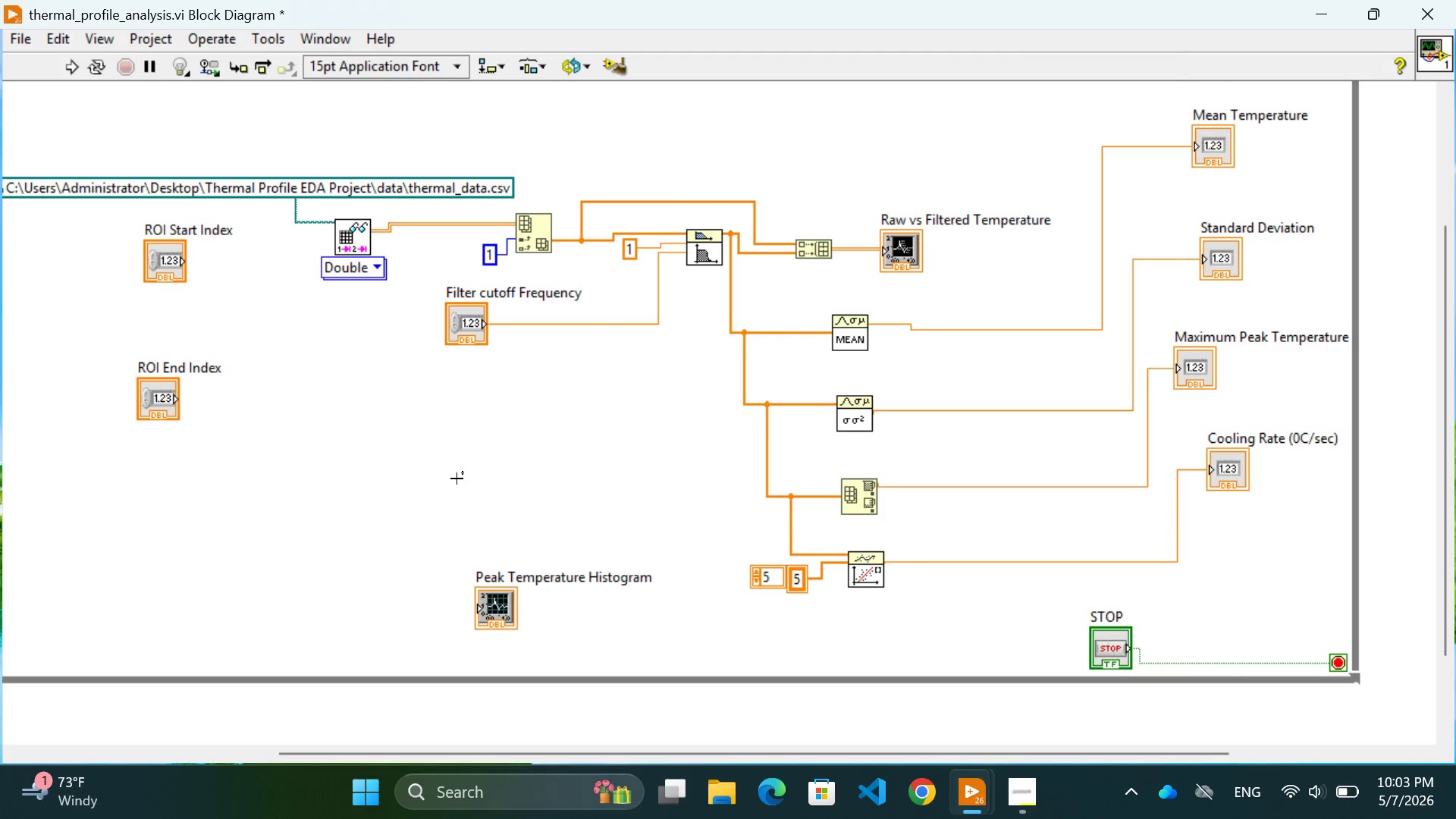 
scroll: coordinate [484, 494], scroll_direction: down, amount: 2.0
 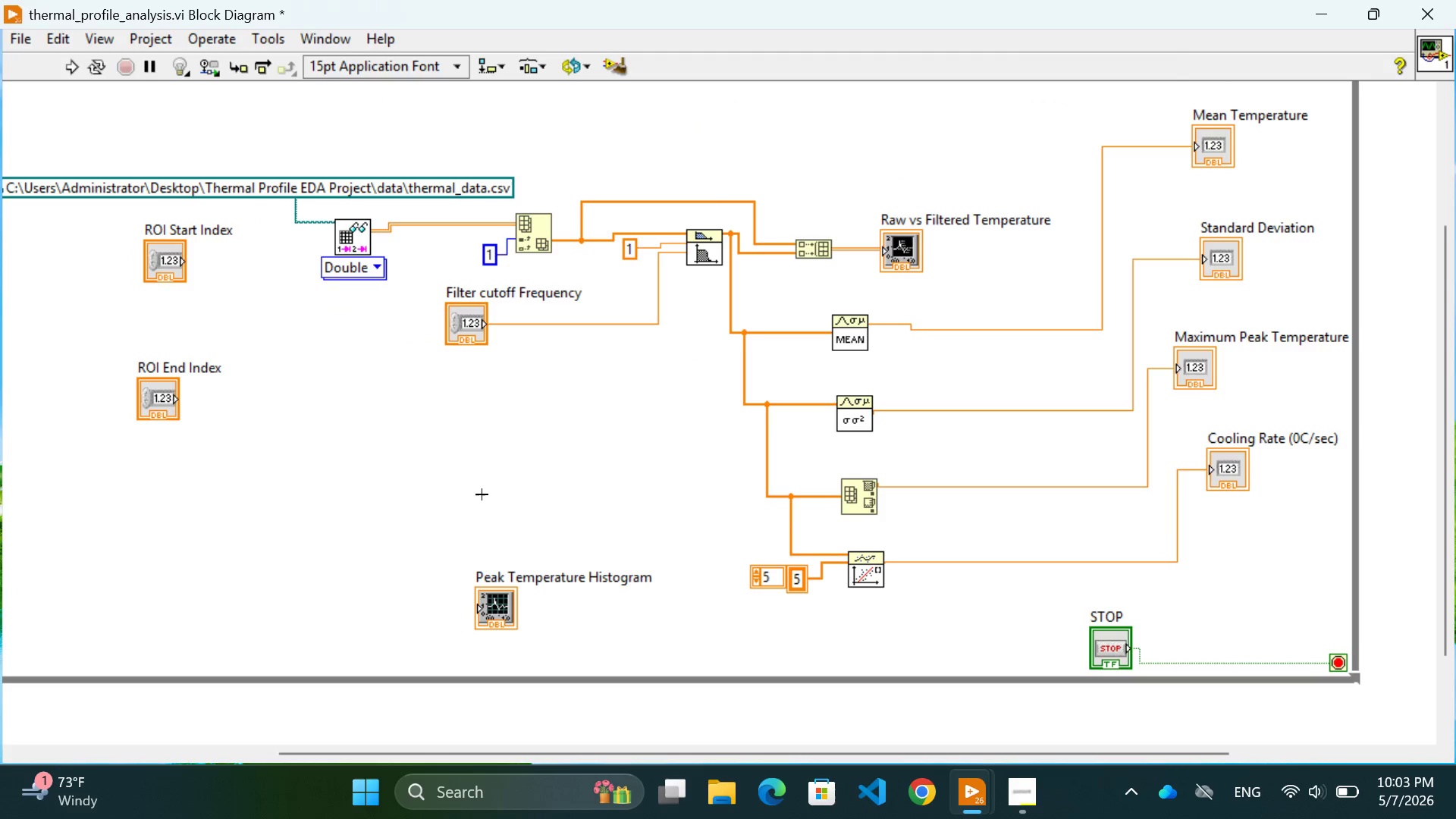 
left_click([452, 480])
 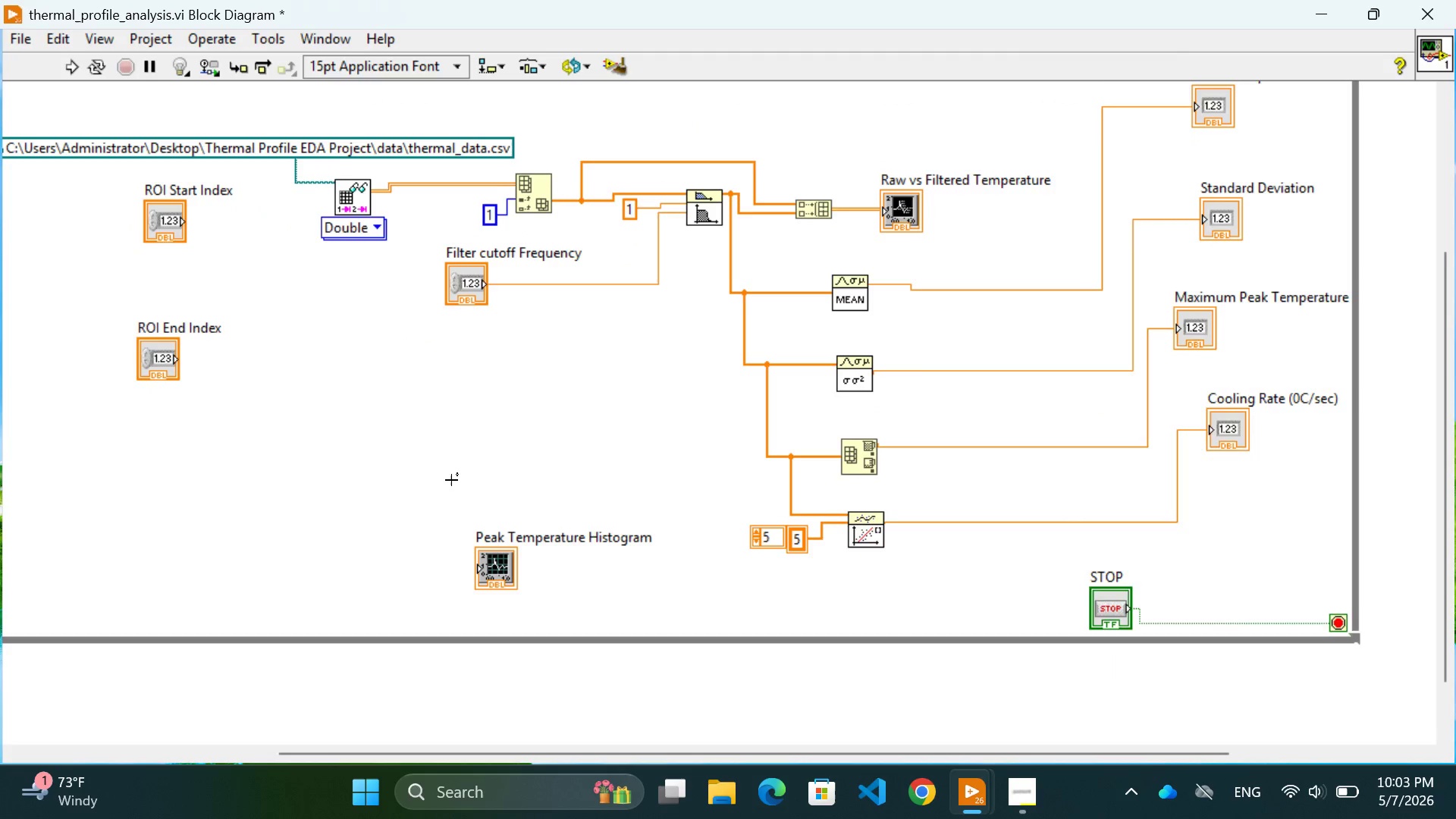 
scroll: coordinate [451, 480], scroll_direction: down, amount: 1.0
 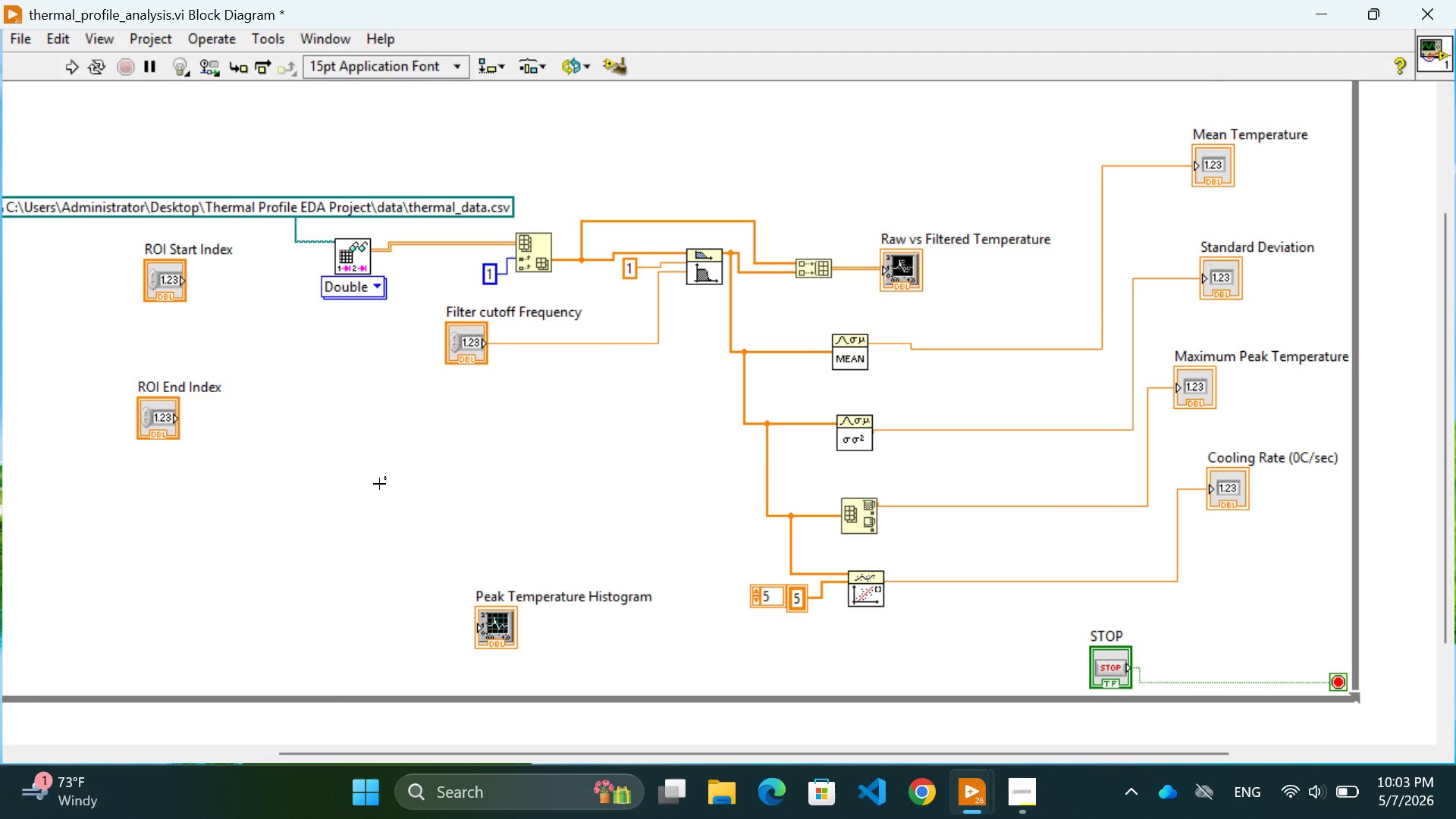 
wait(21.27)
 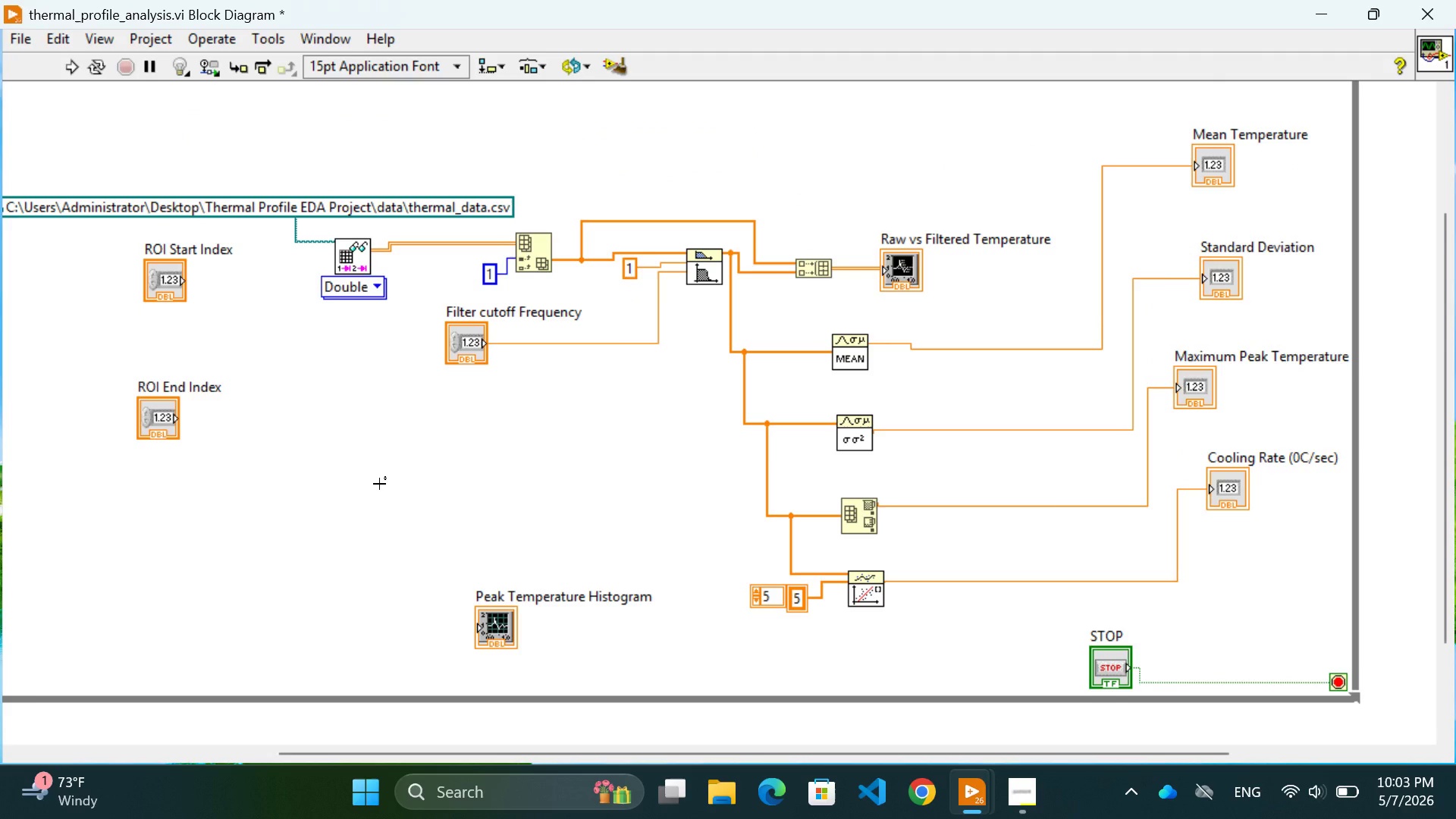 
left_click([514, 495])
 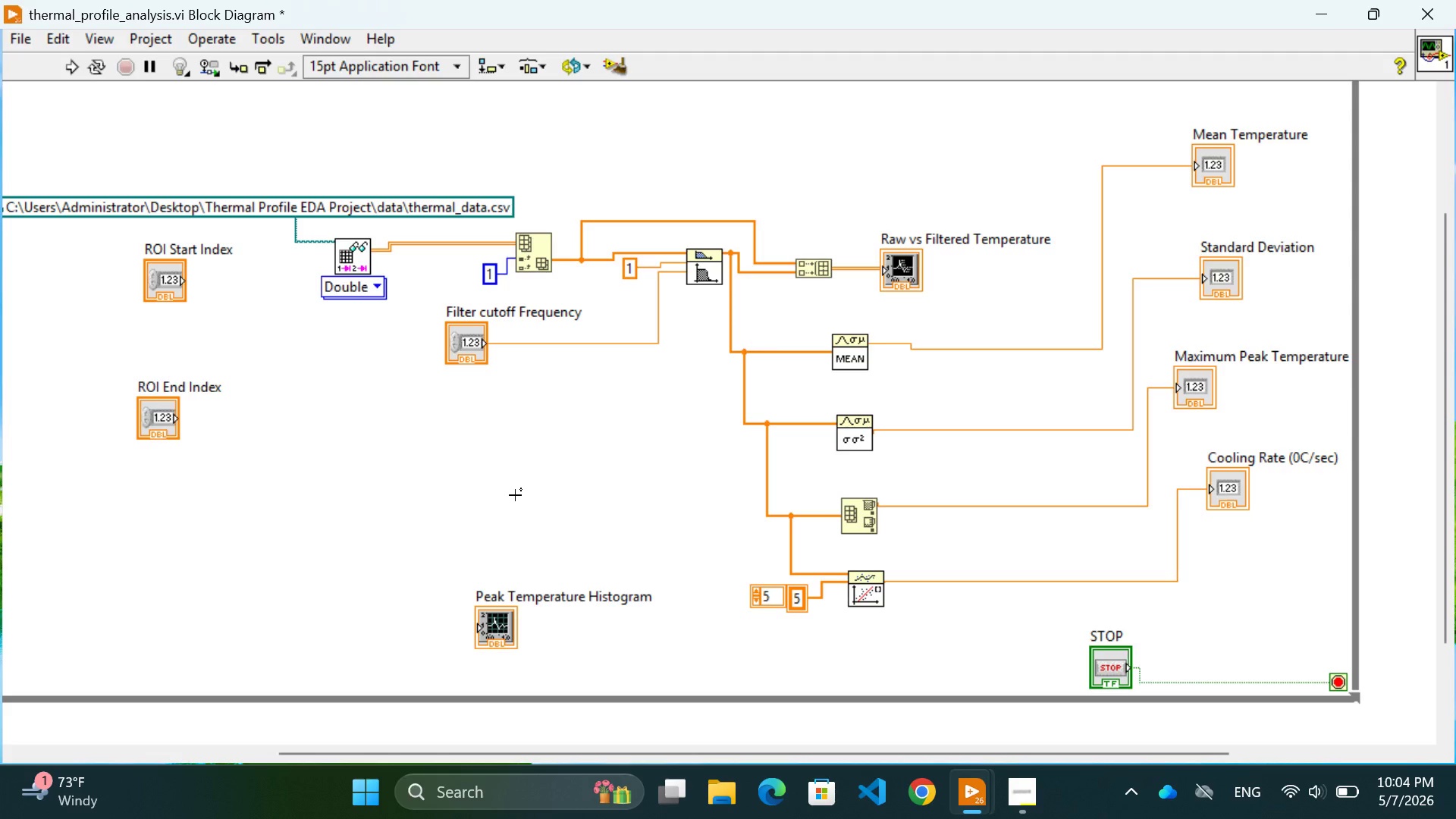 
wait(33.06)
 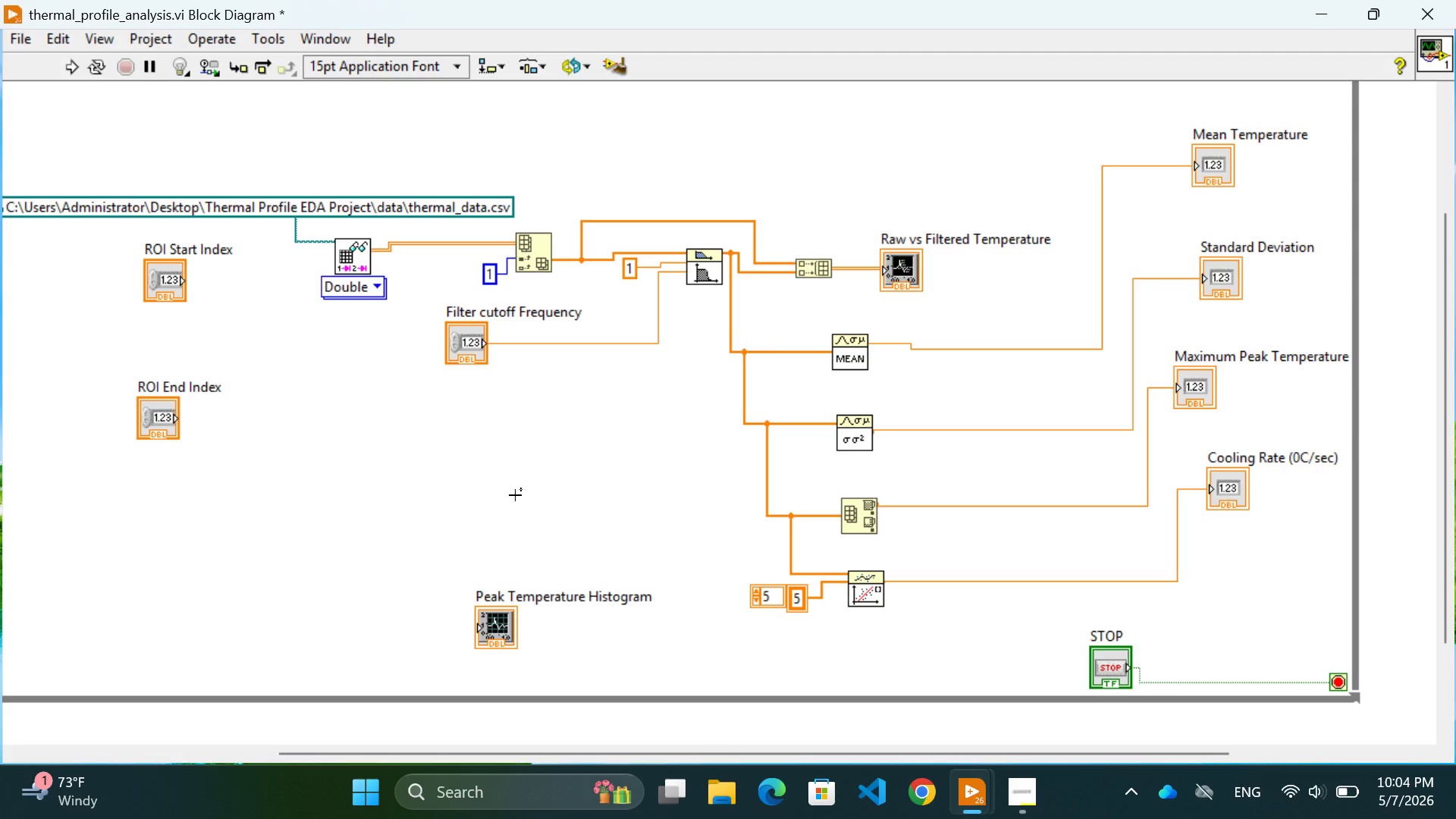 
scroll: coordinate [515, 495], scroll_direction: down, amount: 2.0
 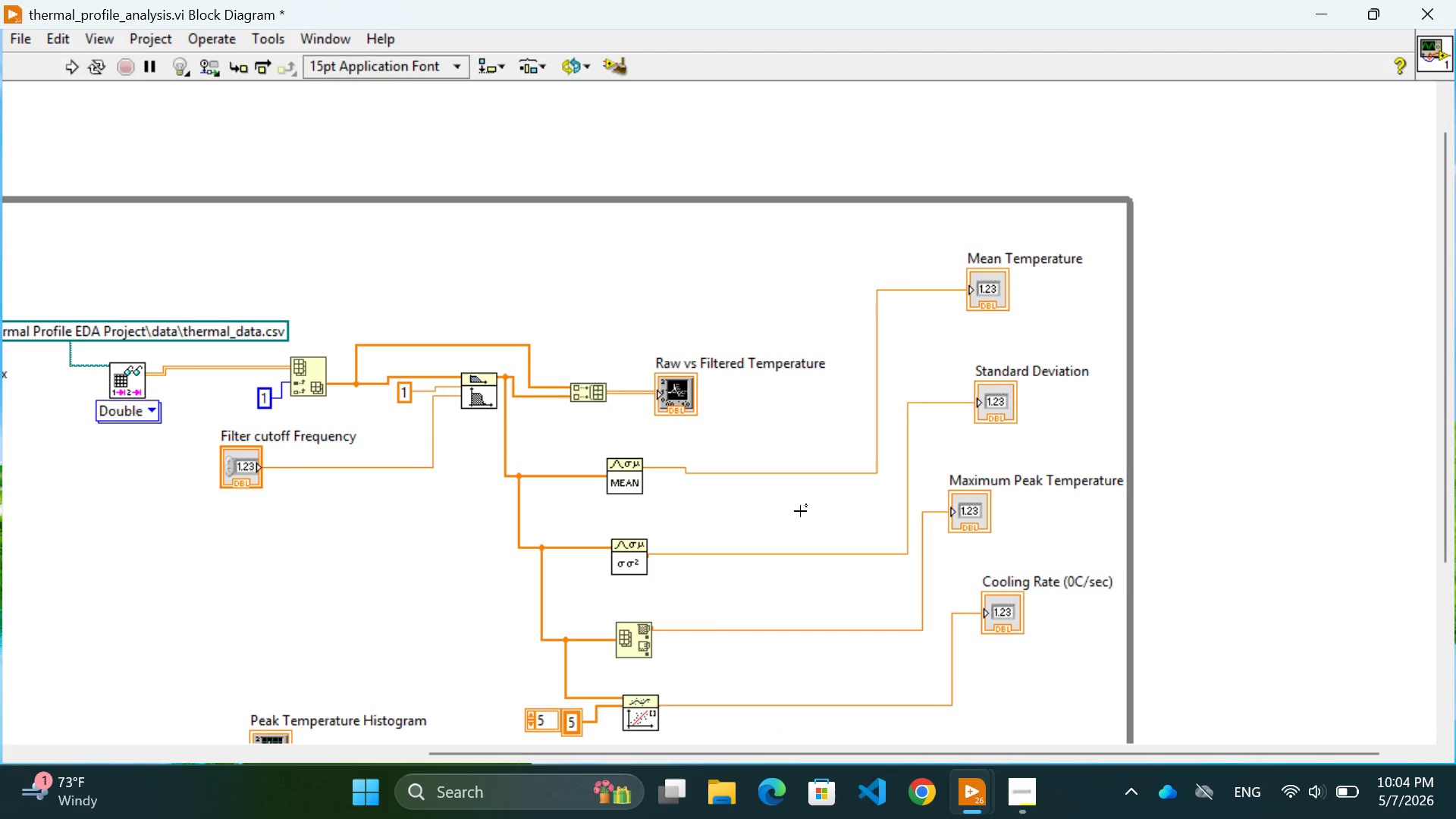 
scroll: coordinate [800, 511], scroll_direction: up, amount: 6.0
 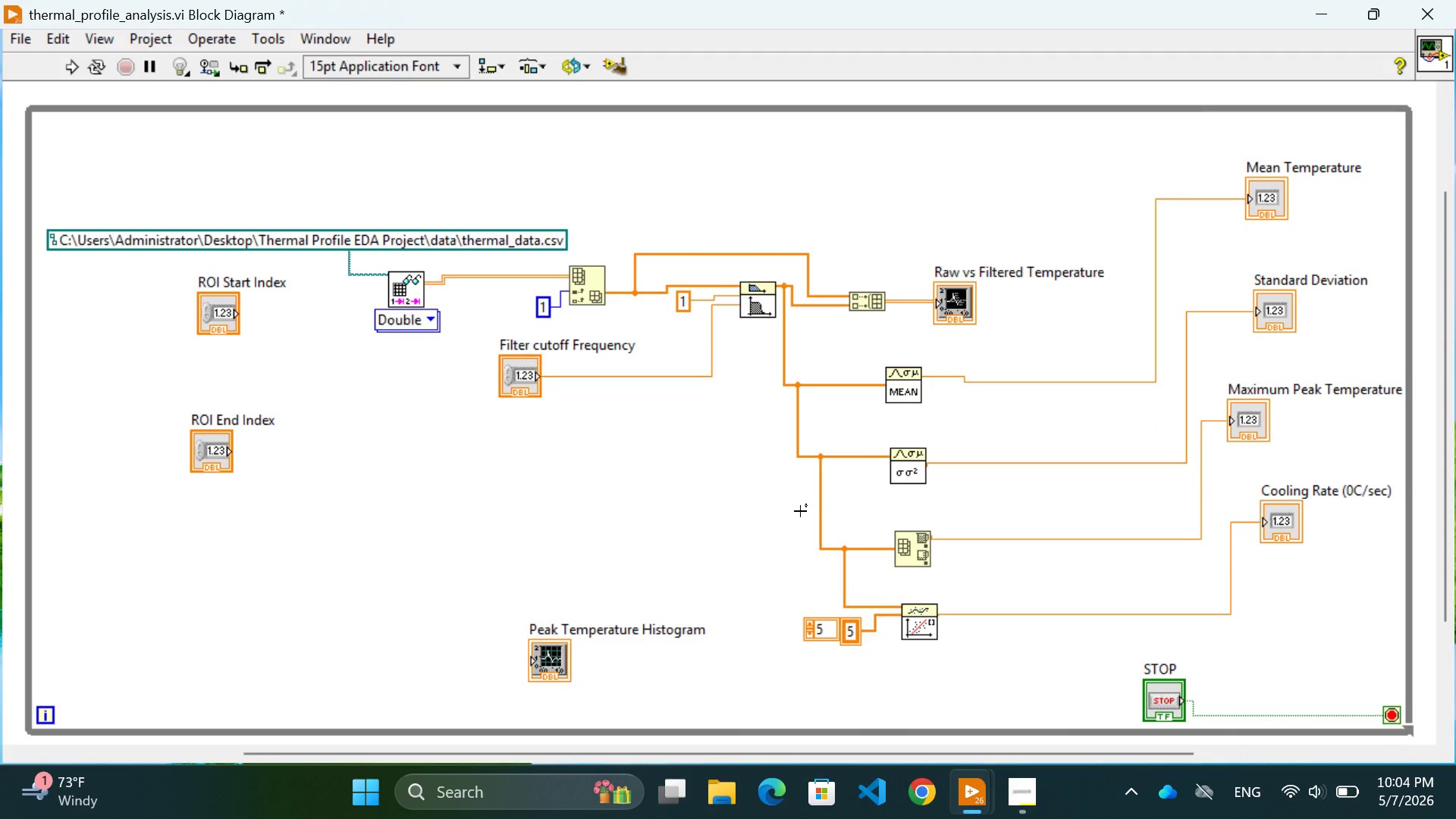 
scroll: coordinate [800, 511], scroll_direction: none, amount: 0.0
 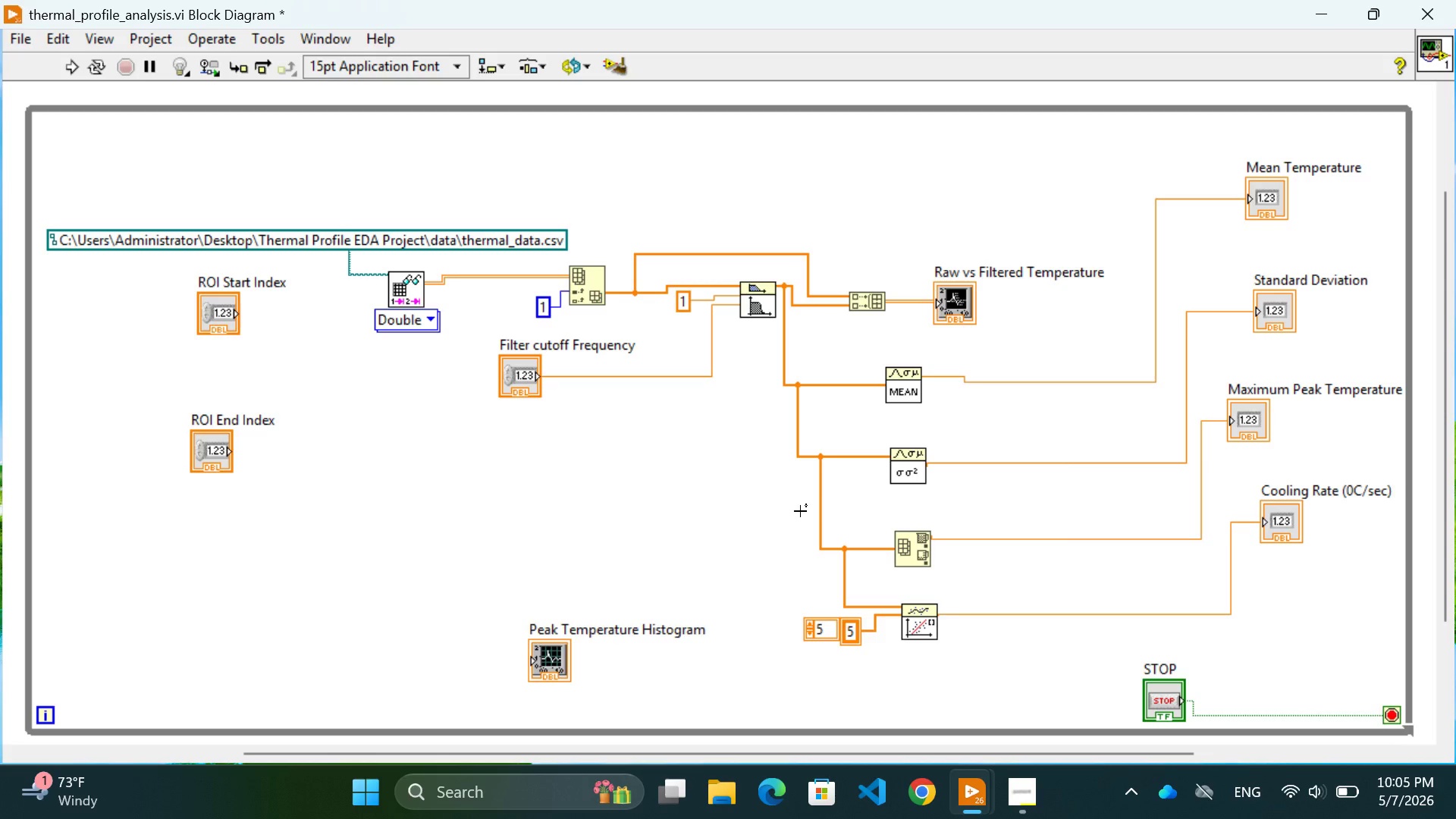 
wait(48.22)
 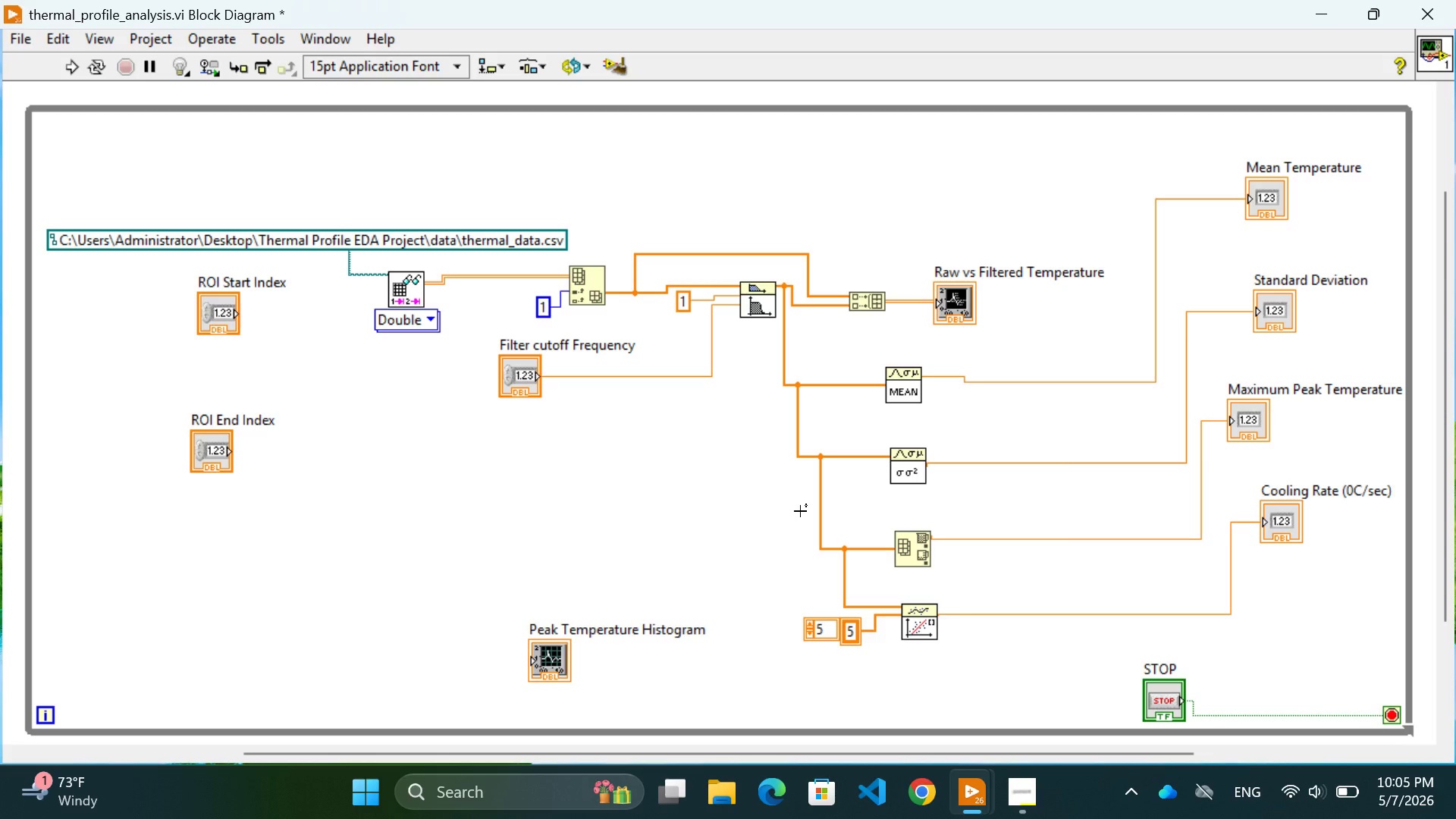 
left_click([551, 510])
 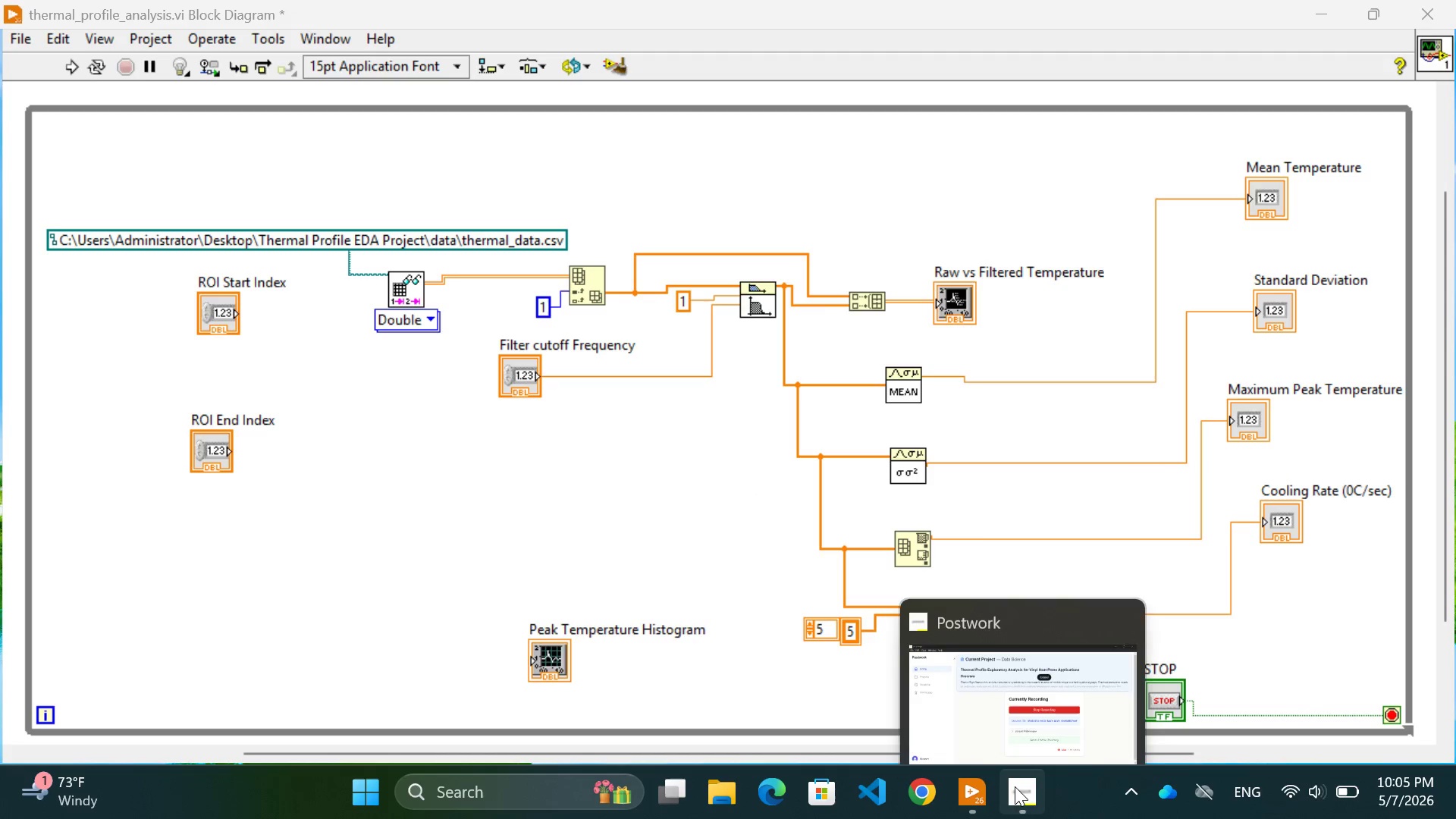 
left_click([1039, 706])